 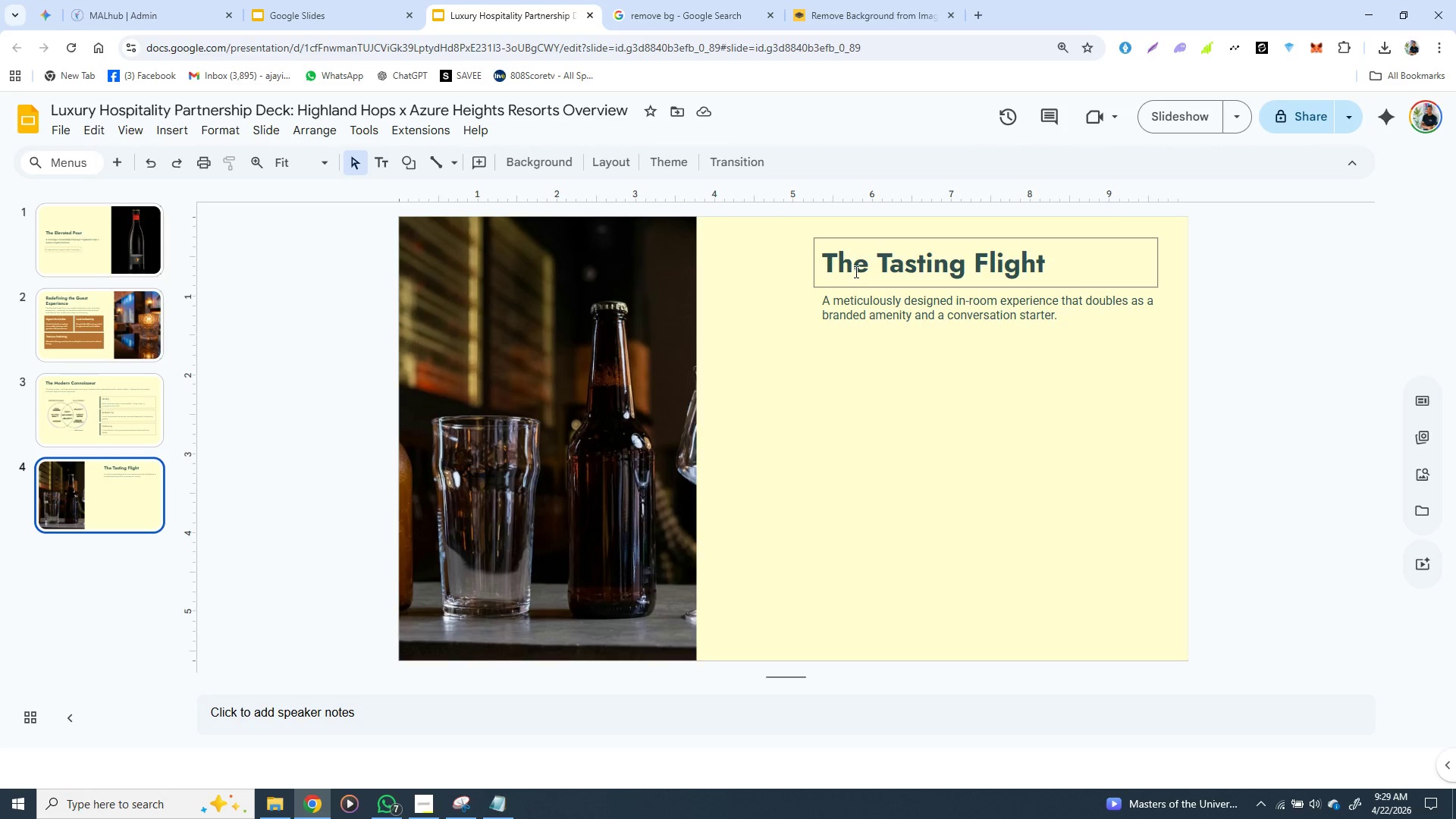 
left_click([855, 269])
 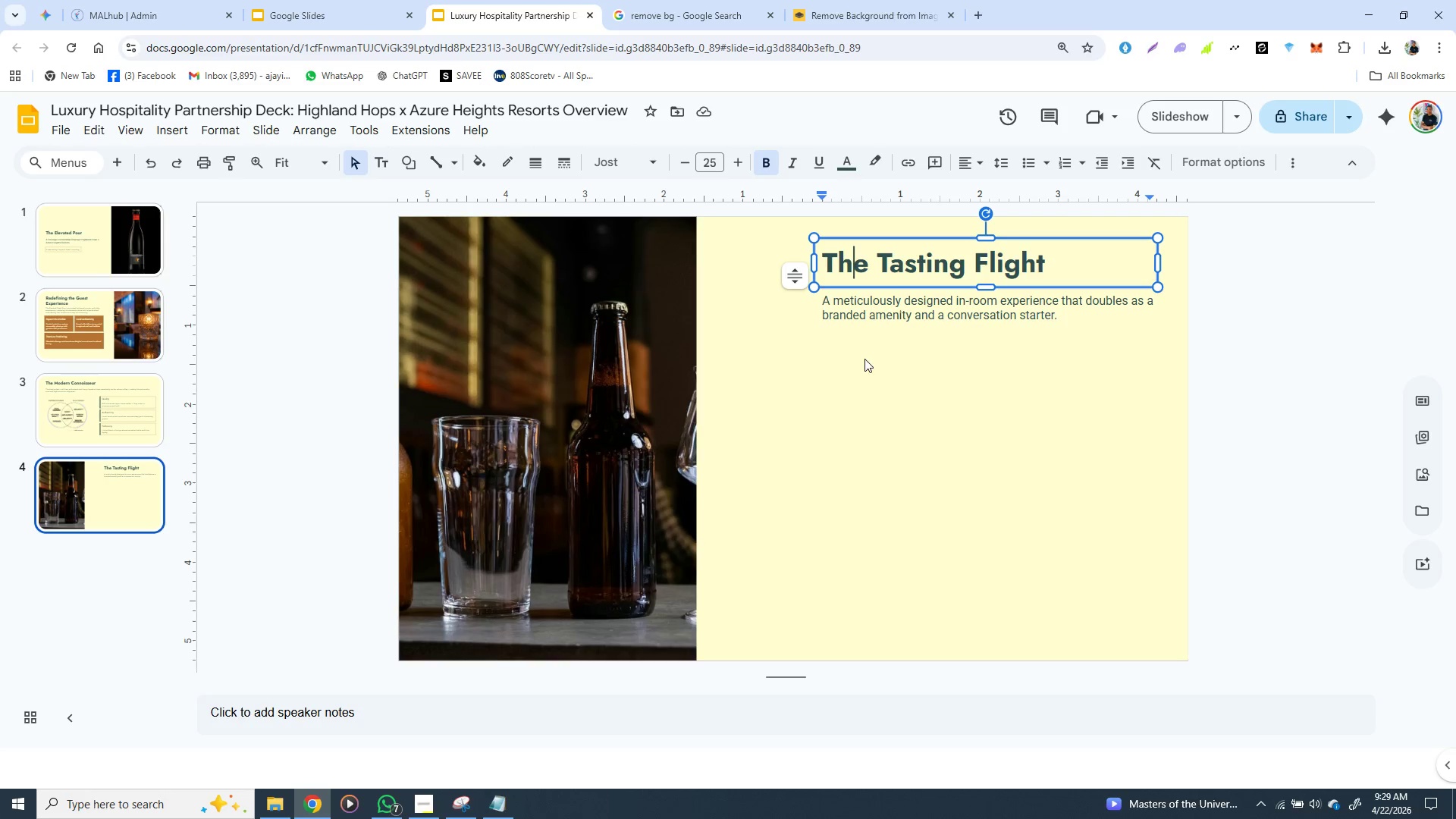 
hold_key(key=ShiftLeft, duration=1.53)
left_click([867, 311])
 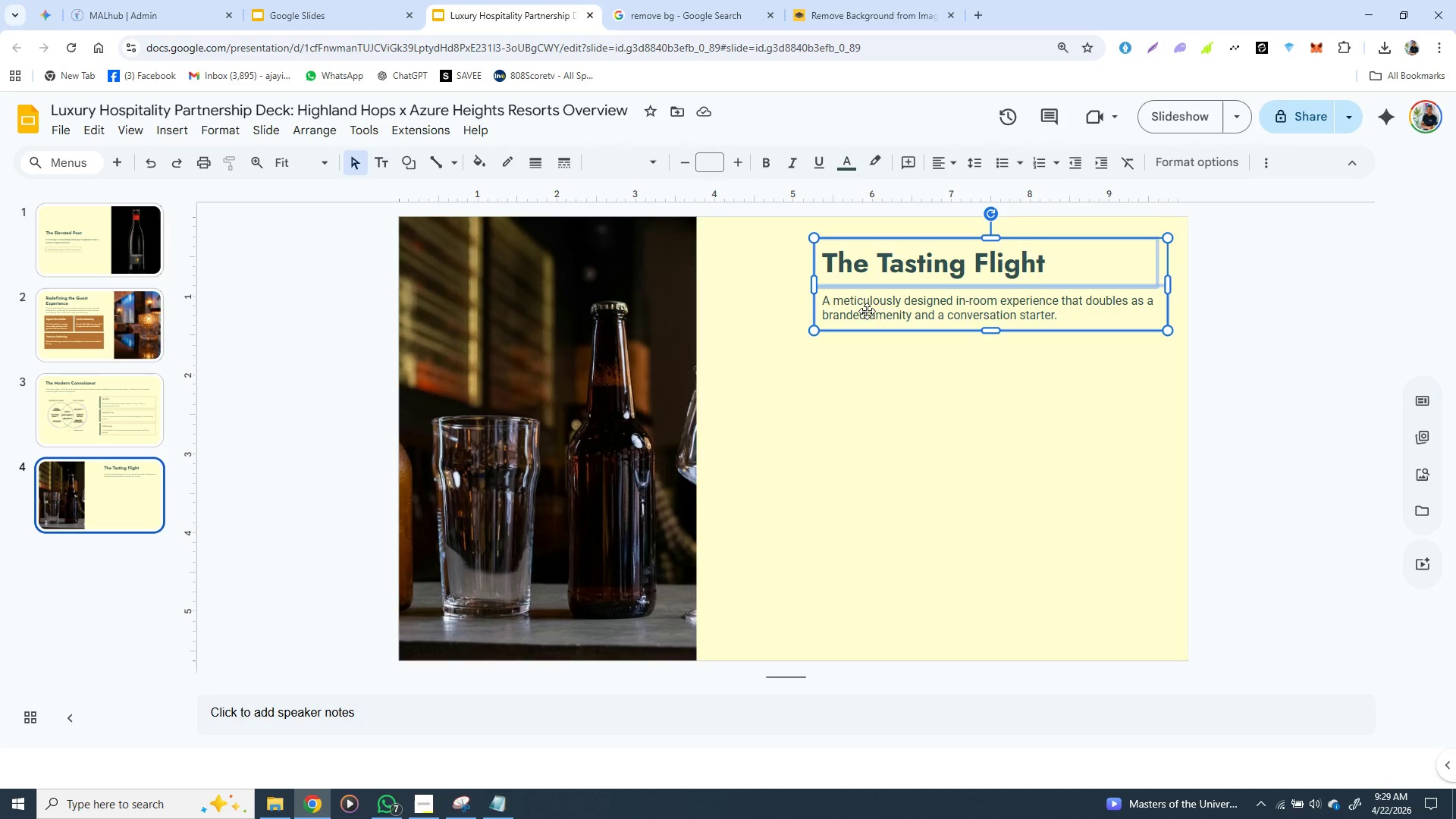 
hold_key(key=ShiftLeft, duration=0.58)
 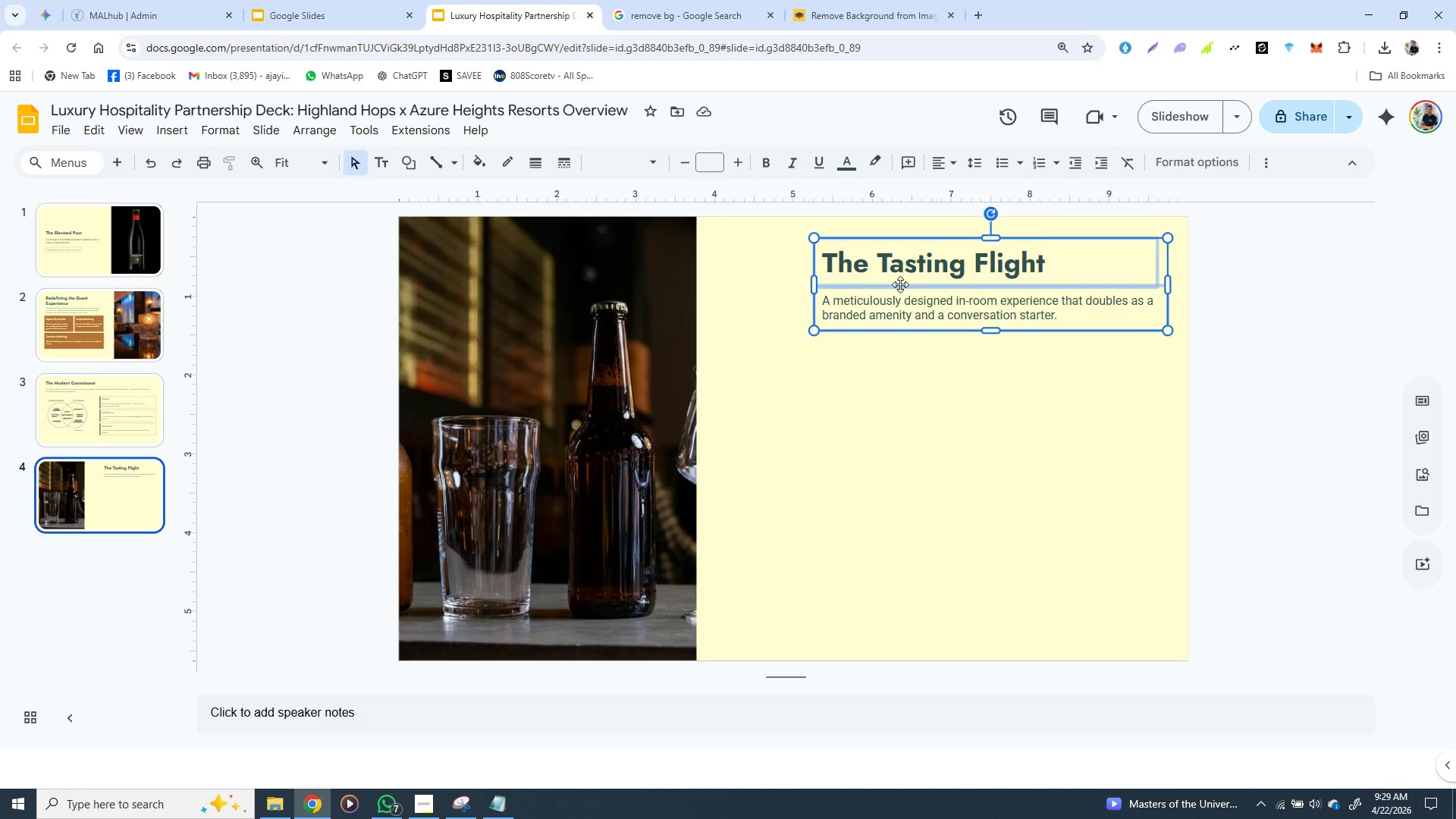 
left_click_drag(start_coordinate=[900, 284], to_coordinate=[850, 276])
 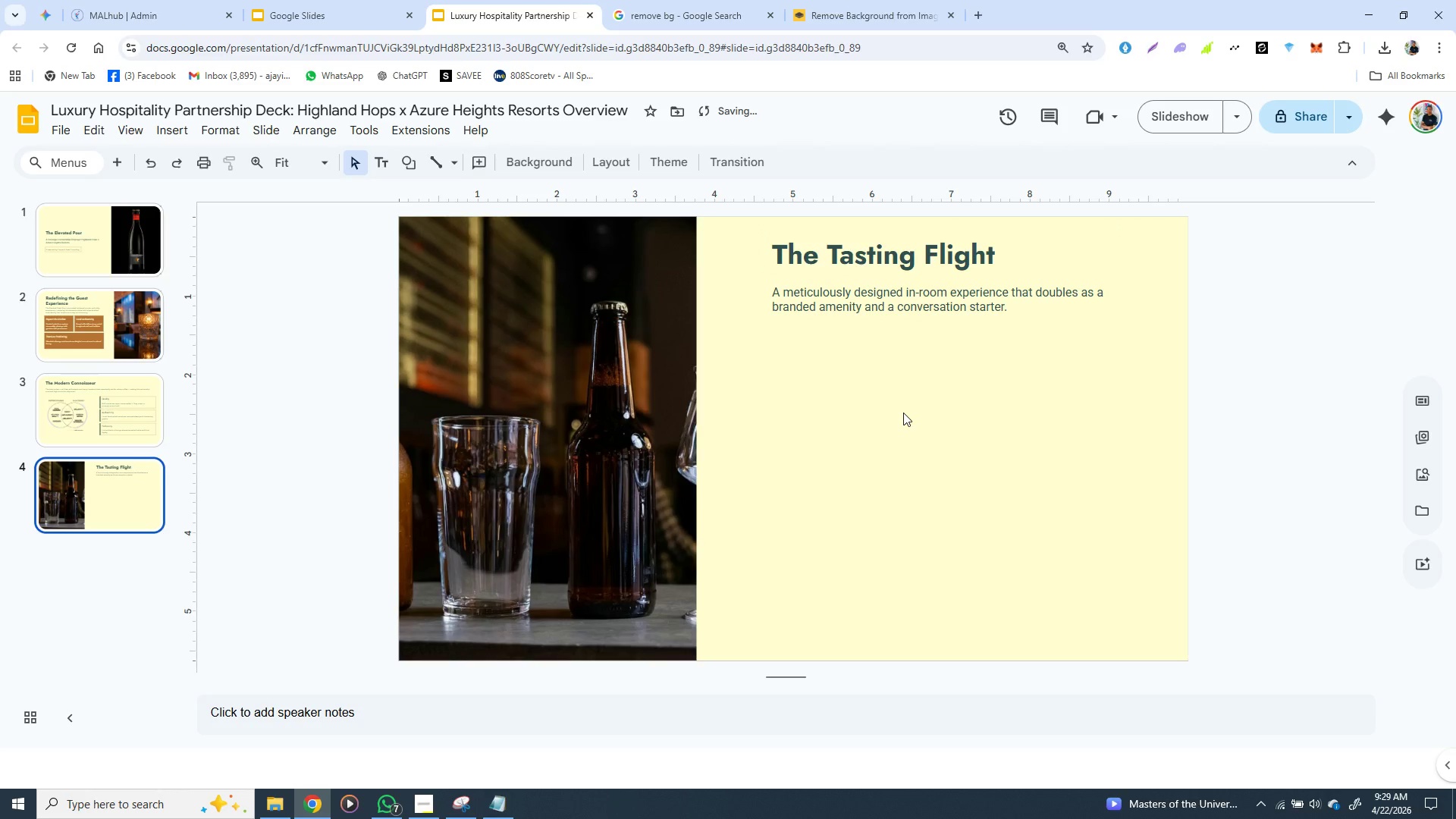 
left_click([903, 413])
 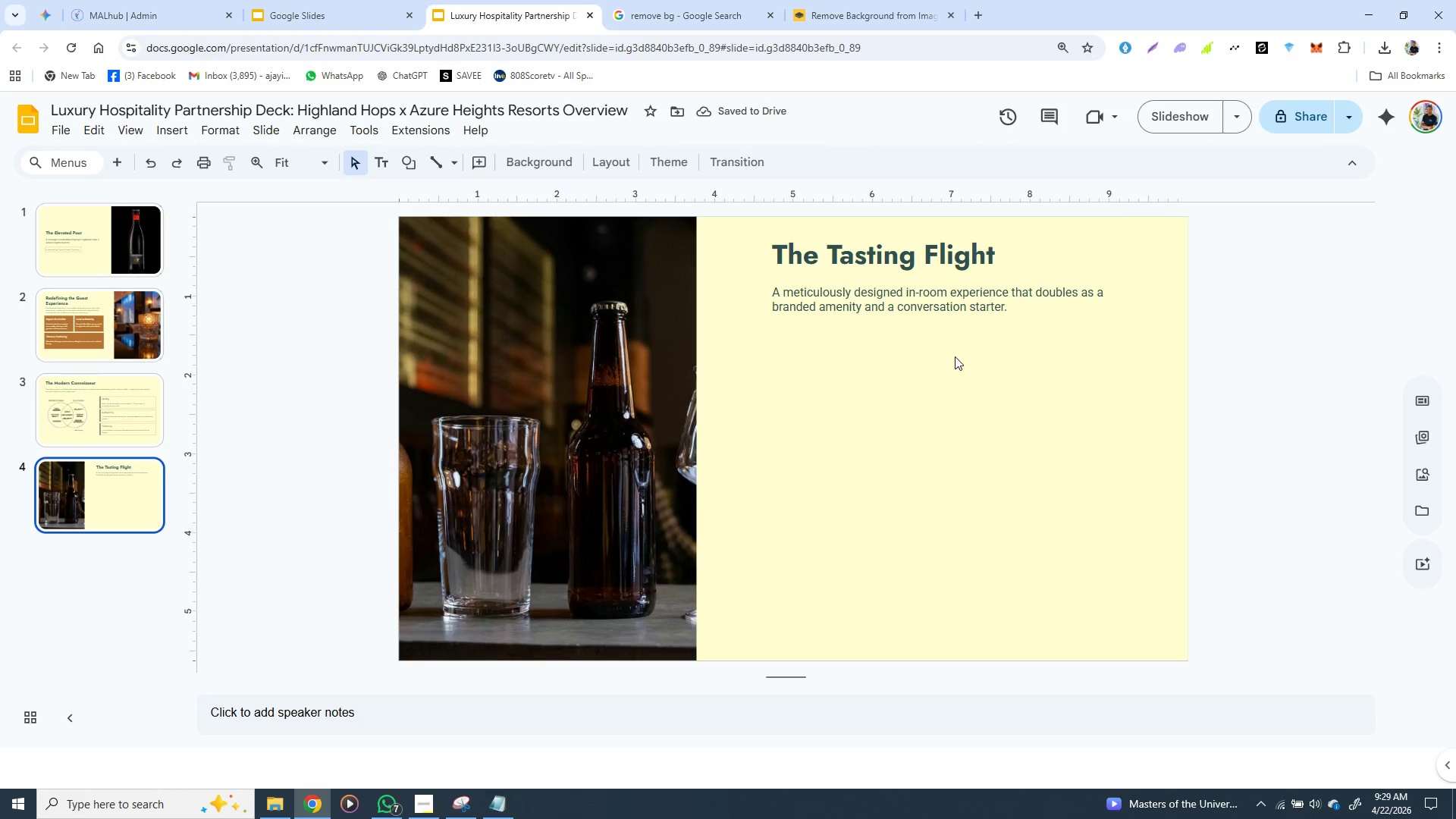 
left_click([941, 309])
 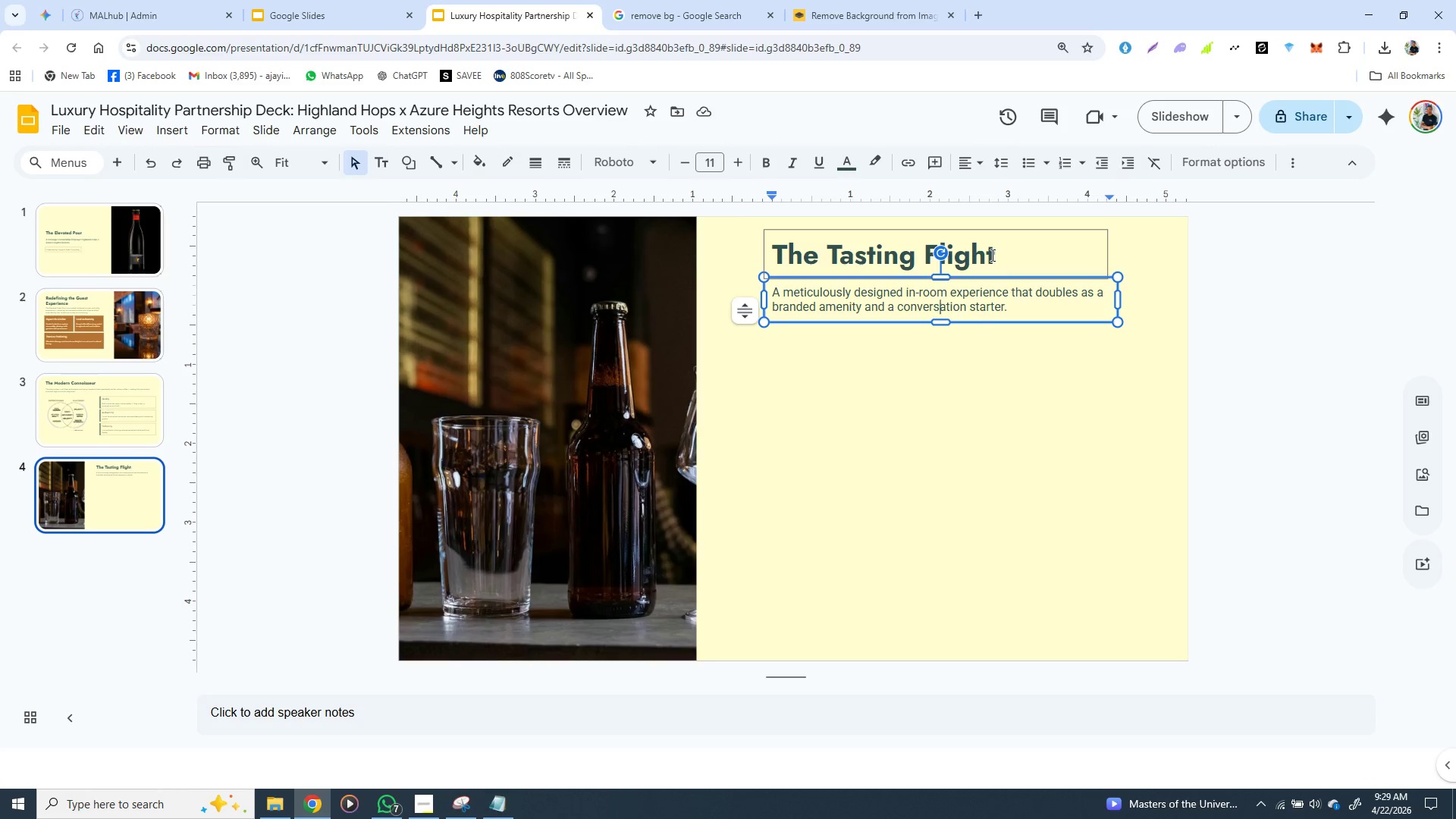 
left_click([990, 255])
 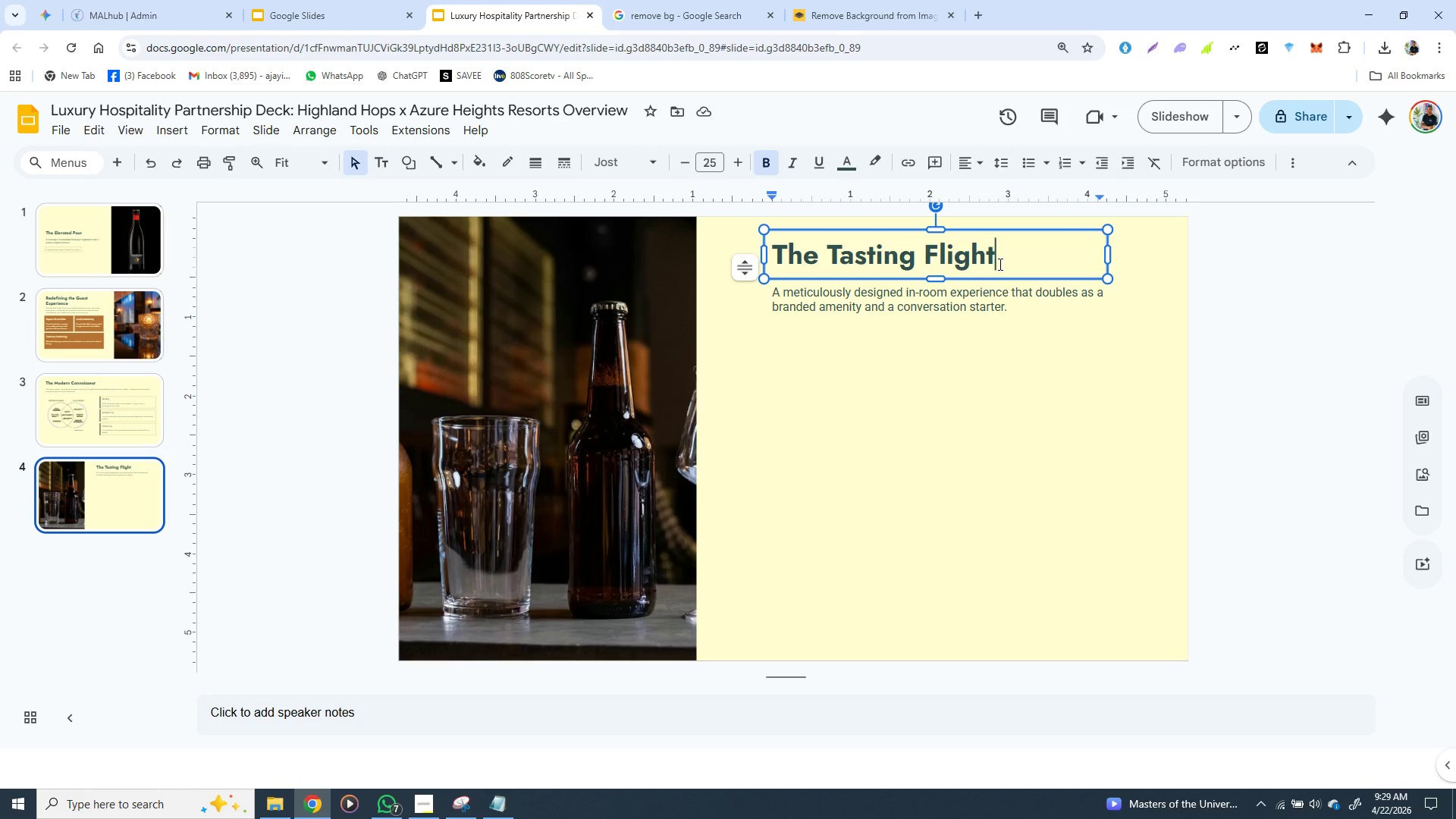 
hold_key(key=ShiftLeft, duration=1.14)
left_click([1015, 292])
 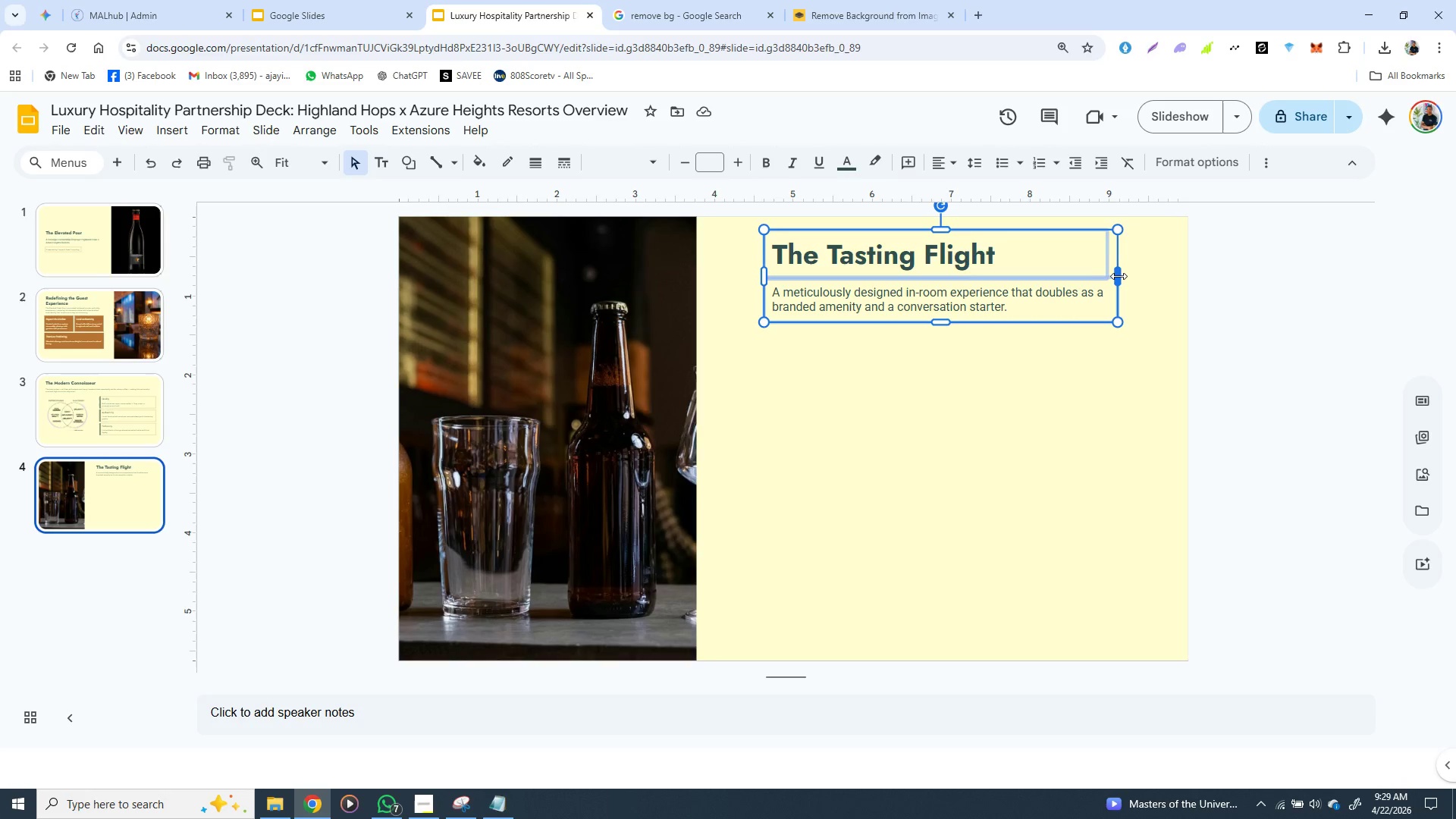 
left_click_drag(start_coordinate=[1119, 276], to_coordinate=[1147, 274])
 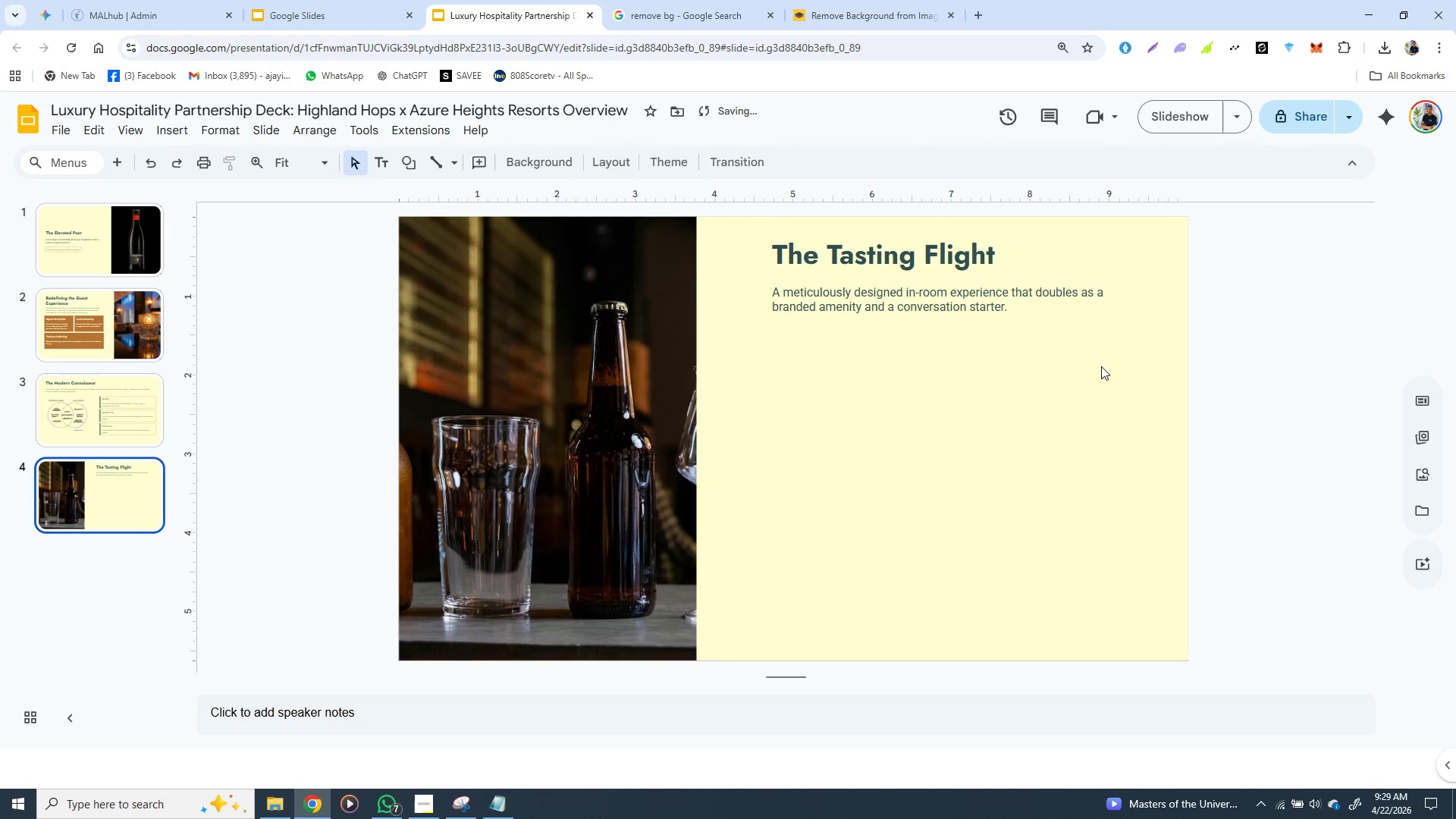 
left_click([1101, 366])
 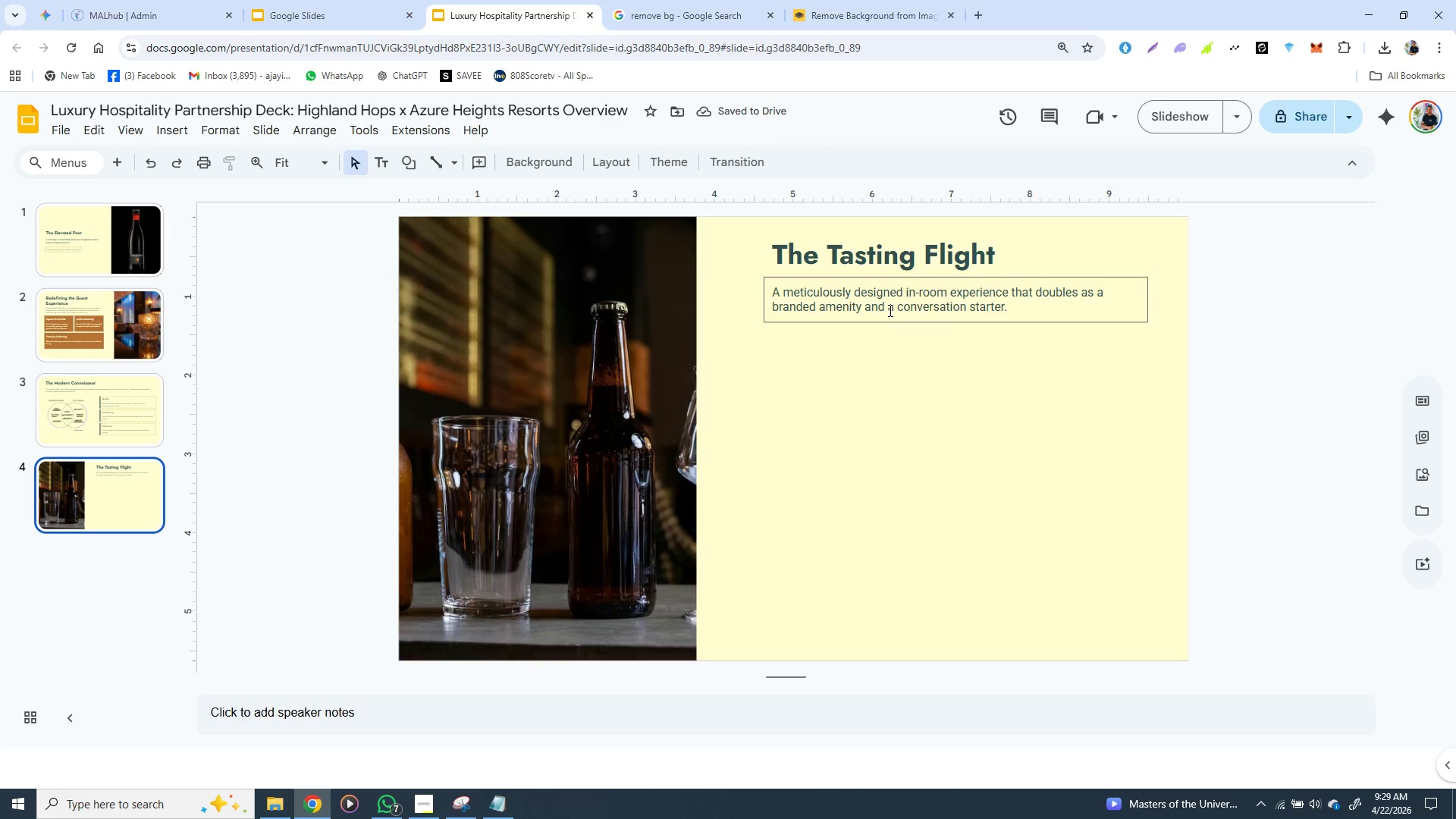 
left_click([890, 310])
 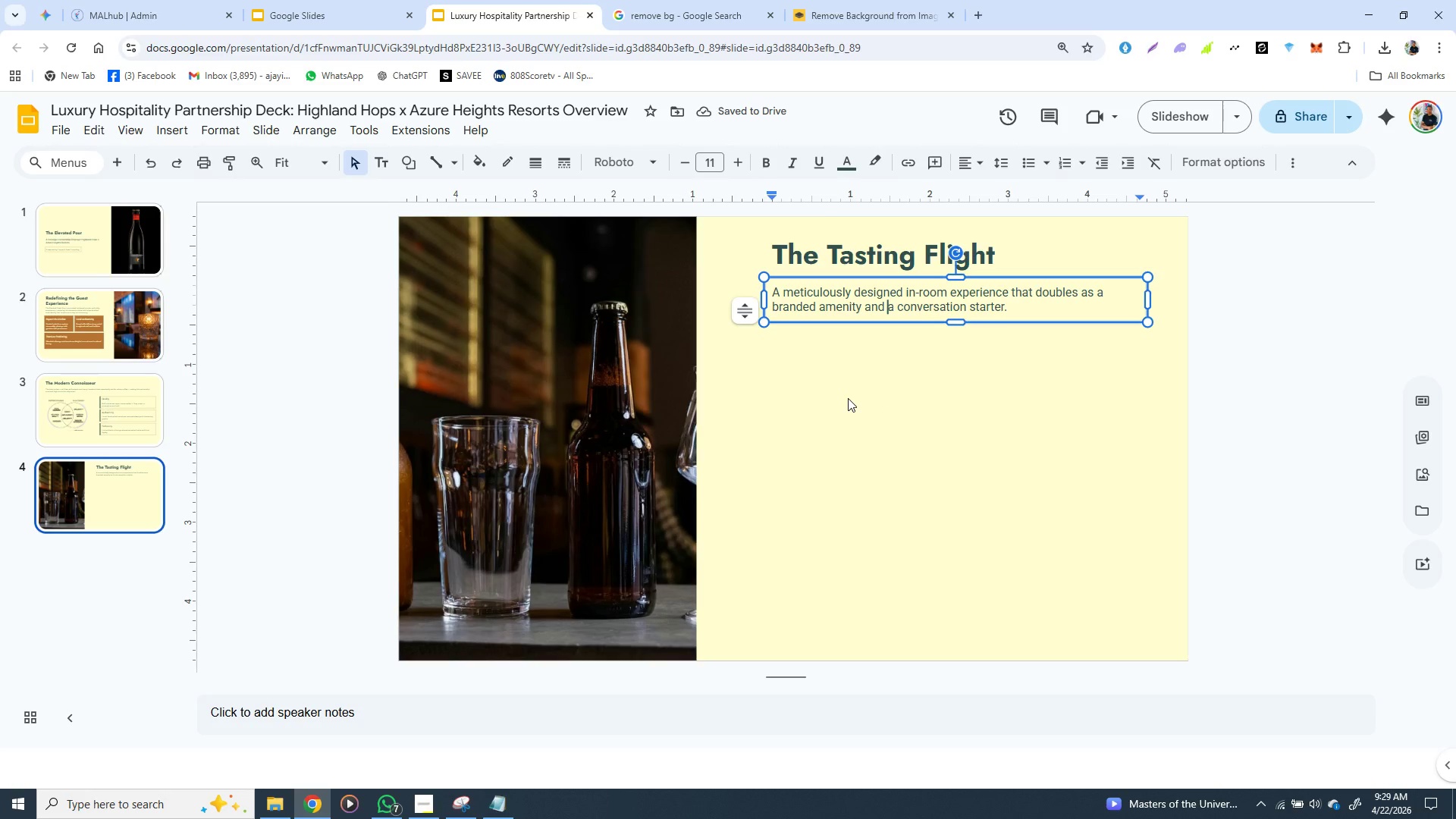 
left_click([848, 398])
 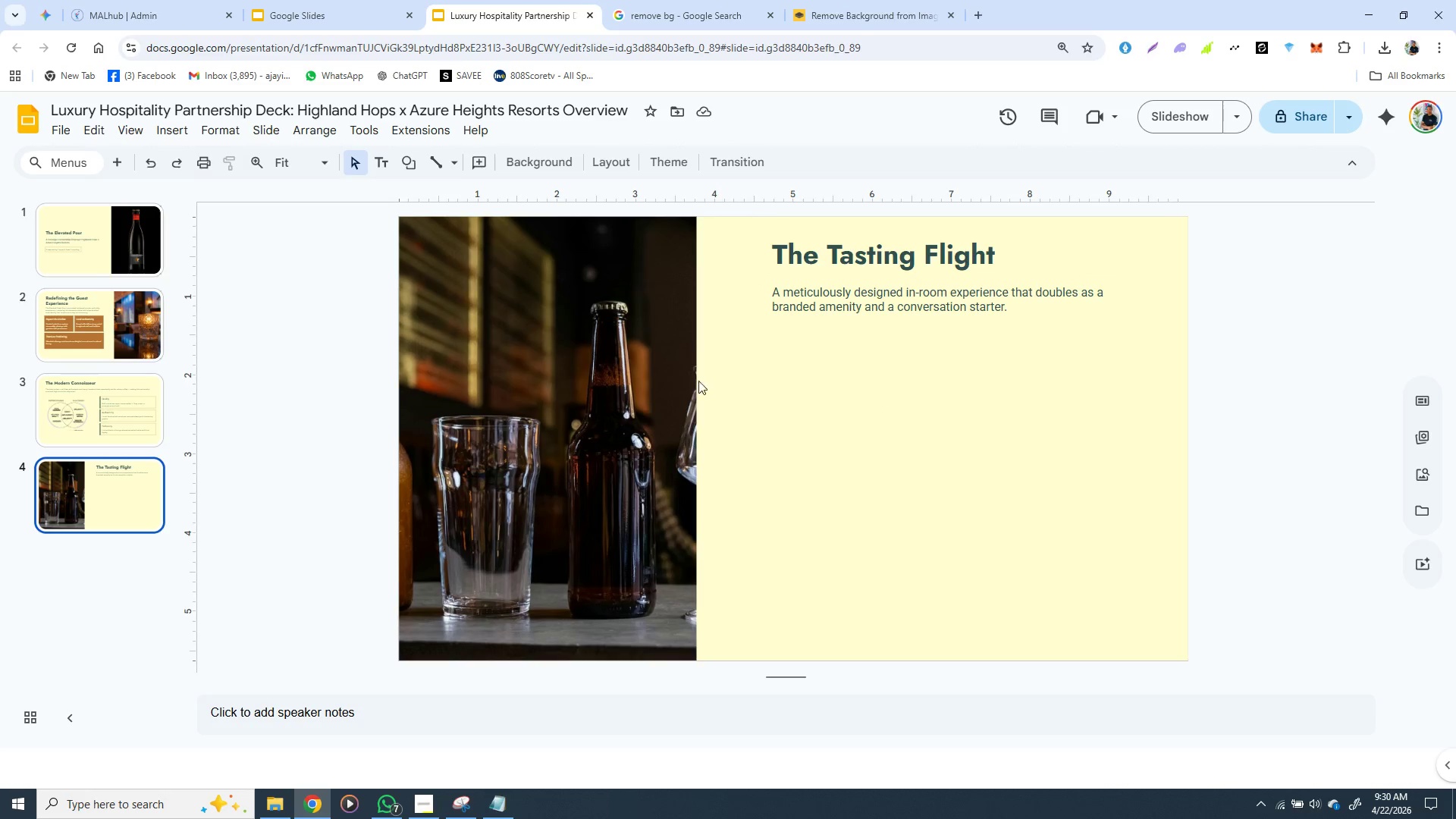 
wait(5.14)
 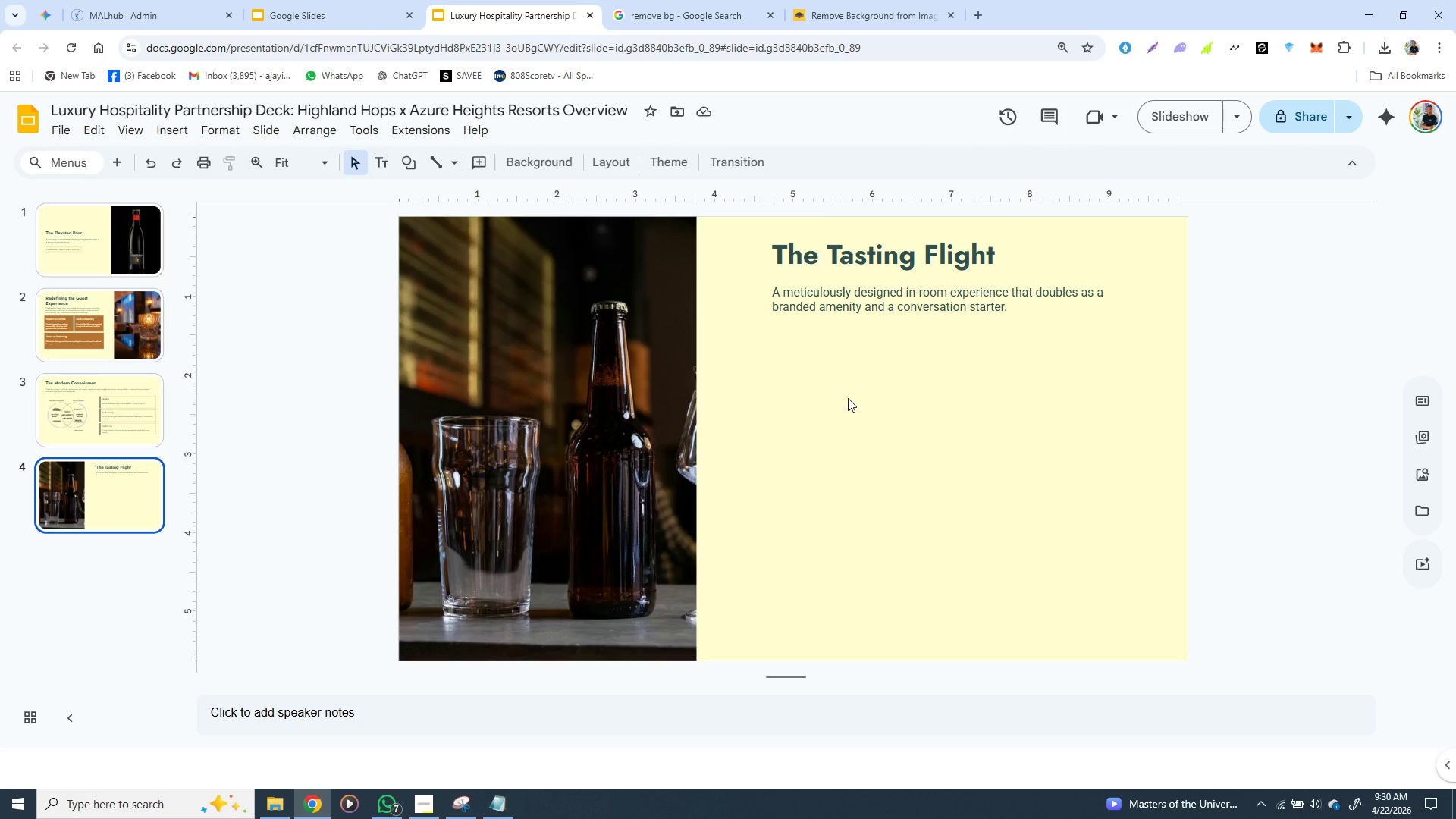 
left_click([585, 446])
 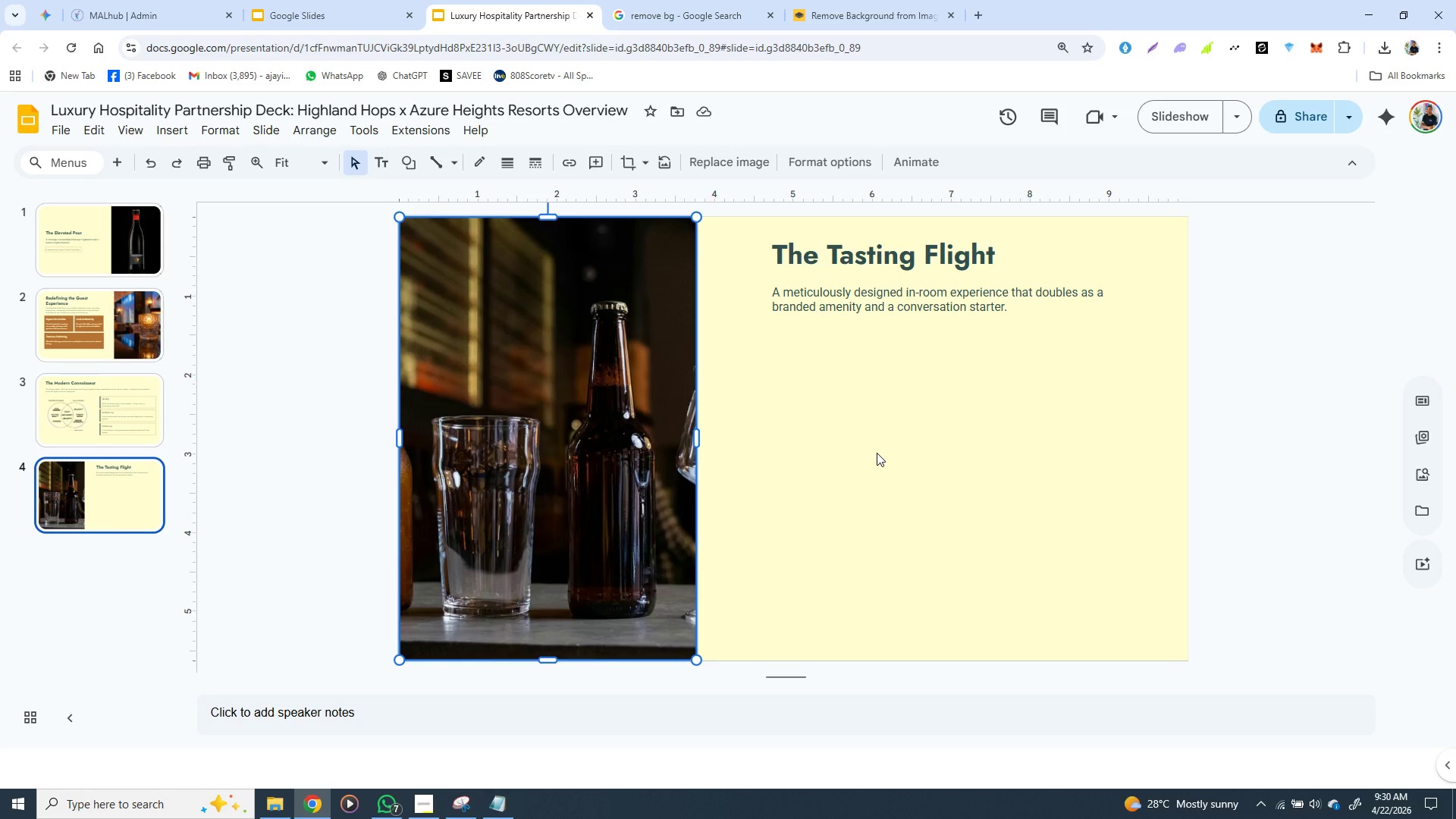 
wait(28.25)
 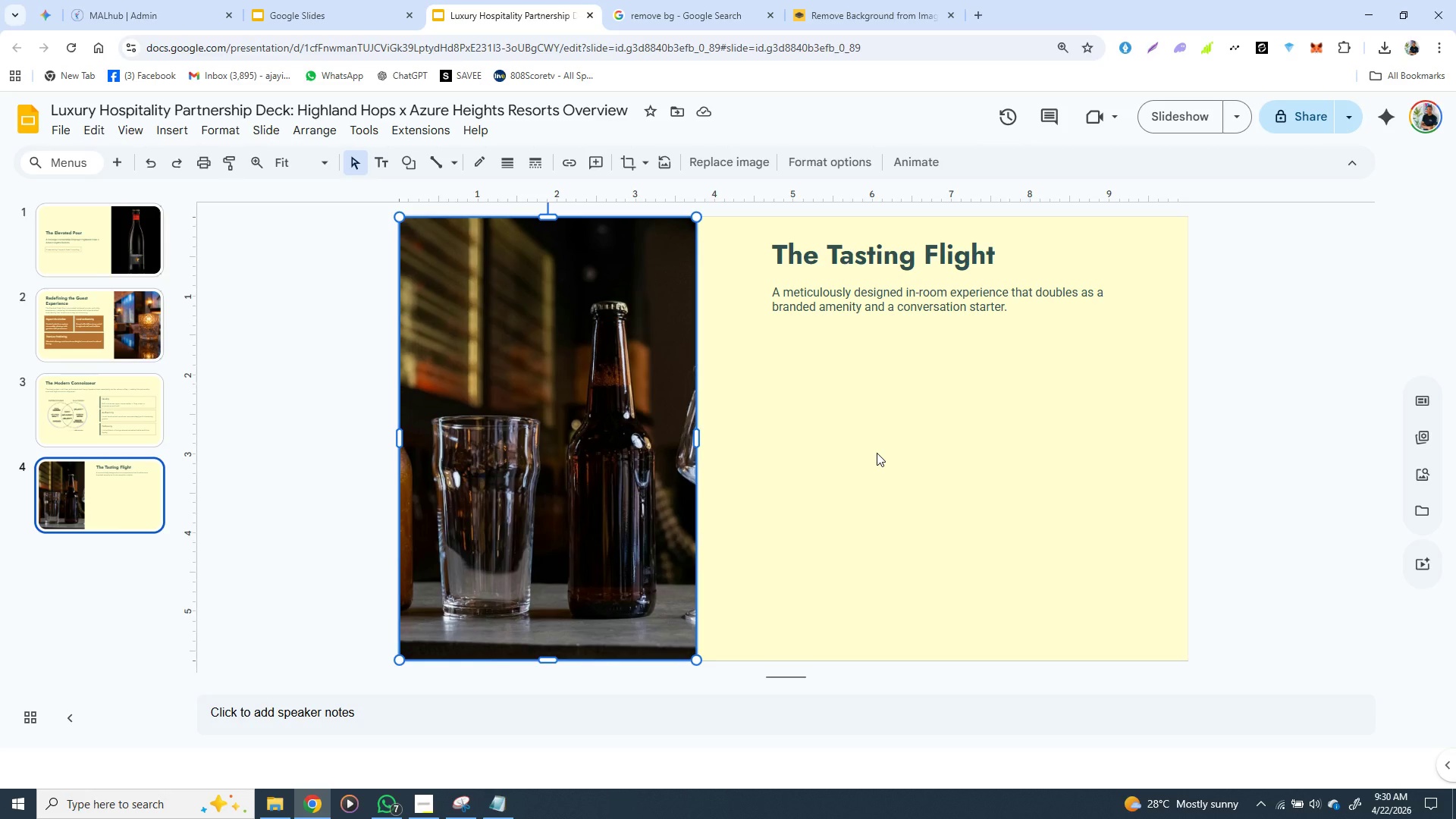 
left_click([1028, 385])
 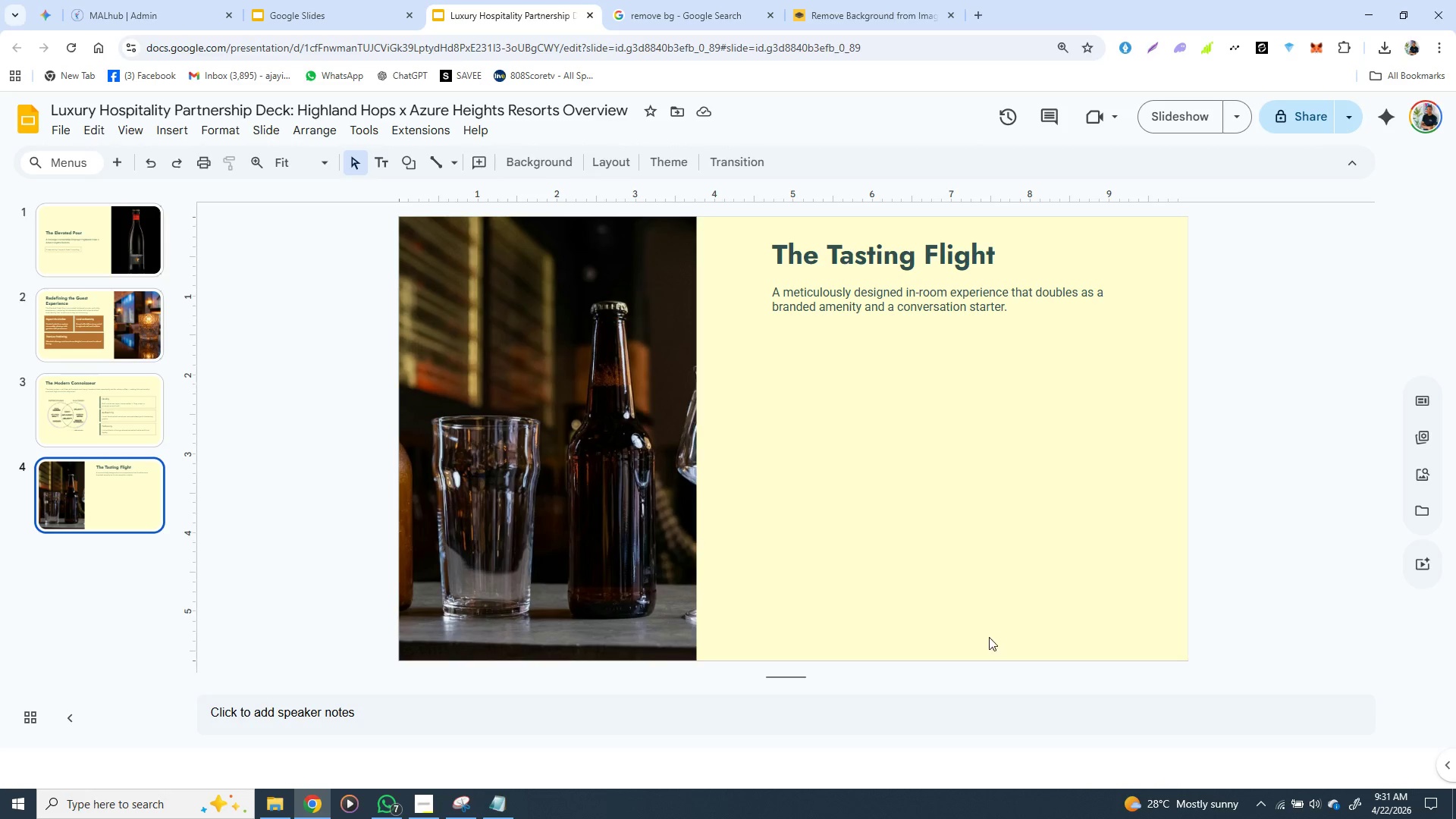 
wait(60.61)
 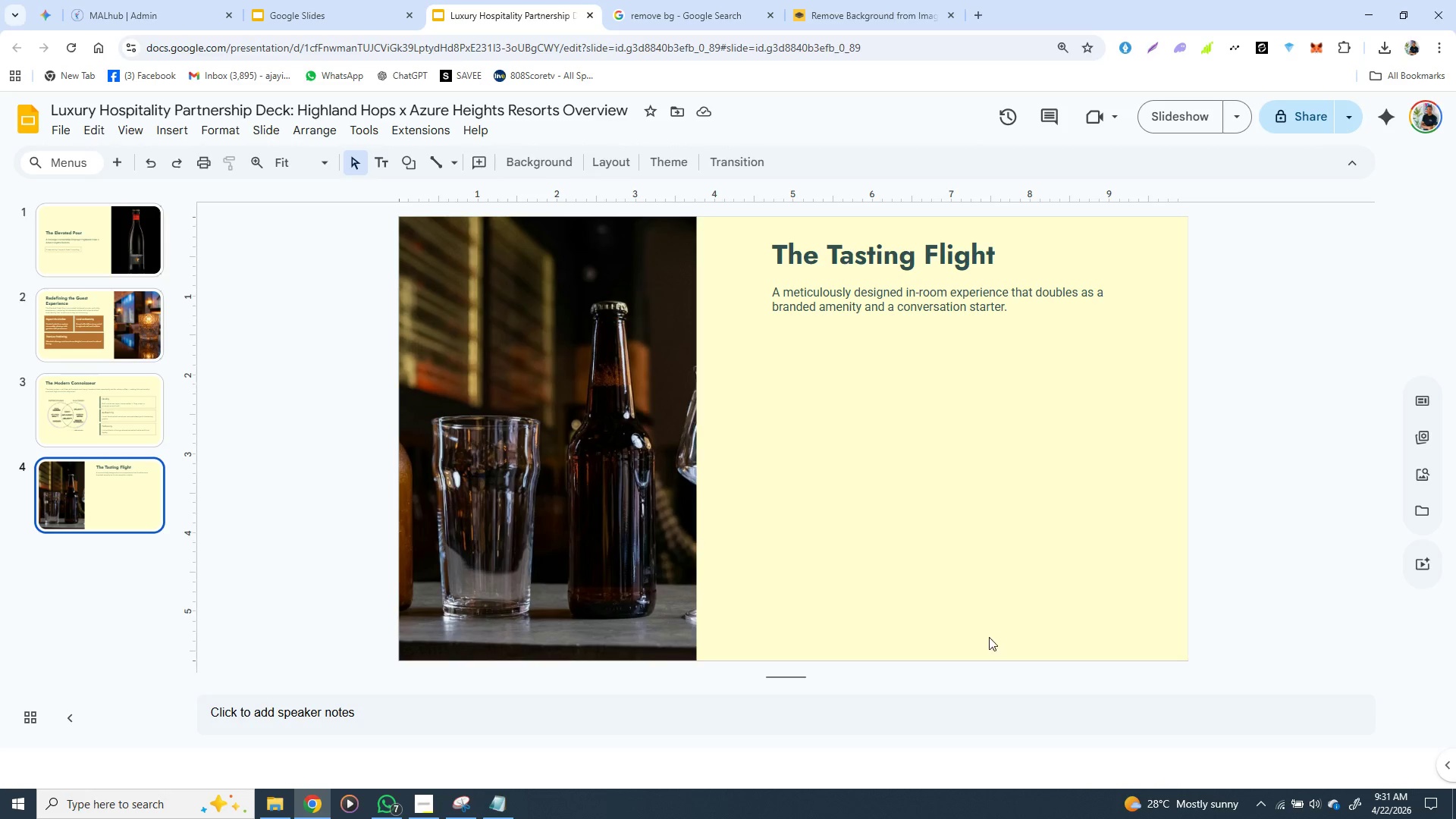 
left_click([548, 435])
 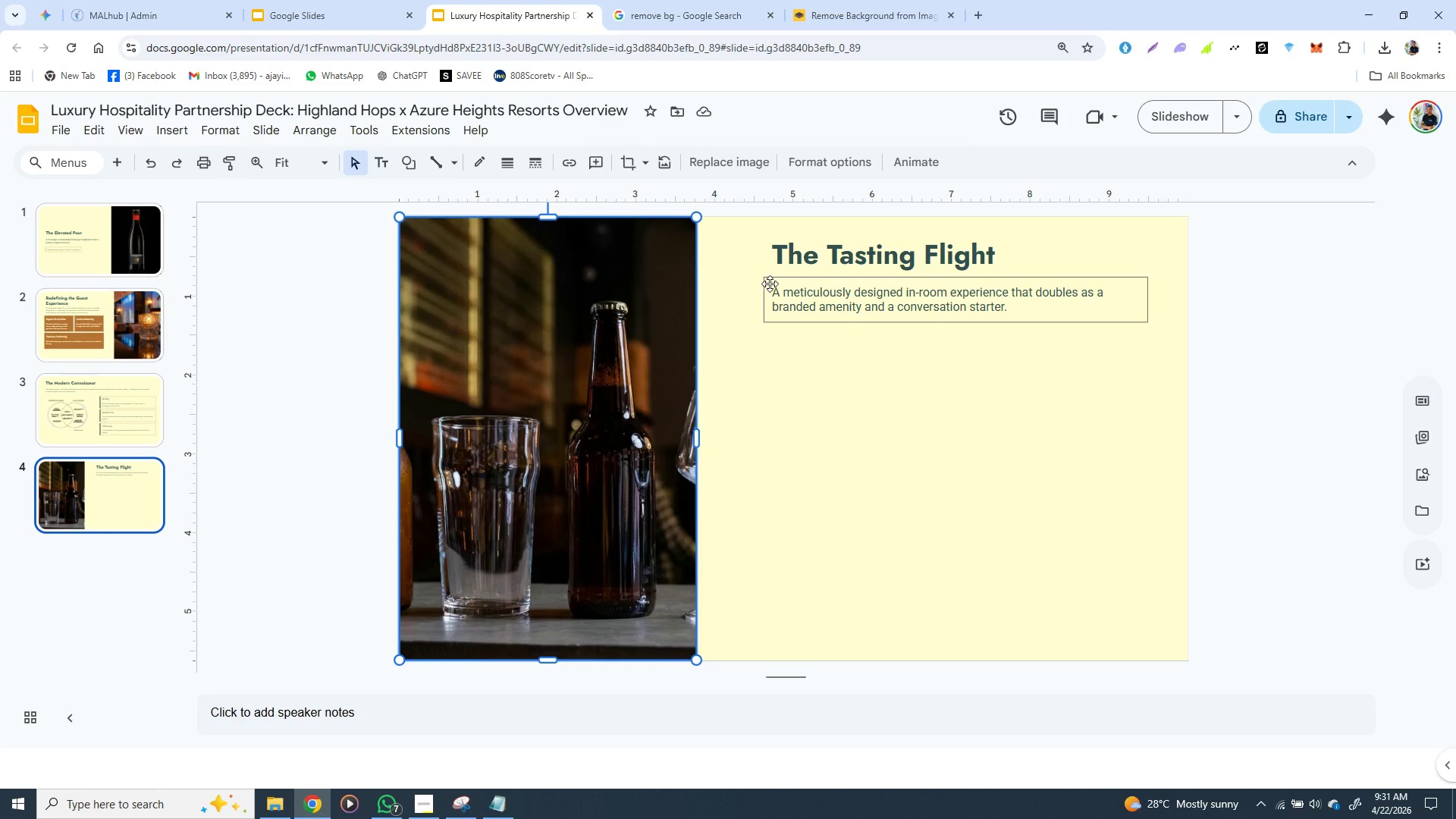 
left_click([770, 284])
 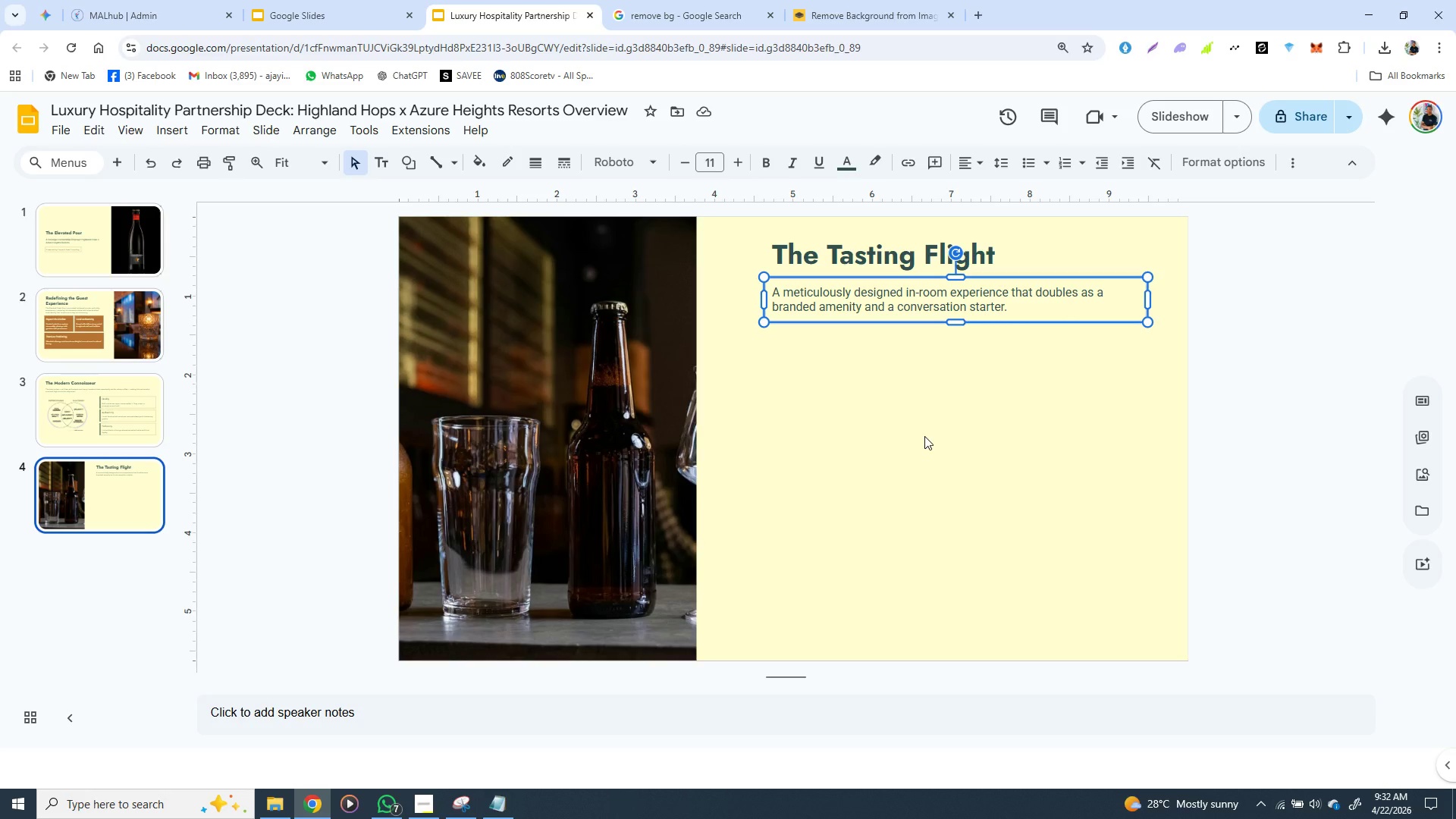 
wait(29.42)
 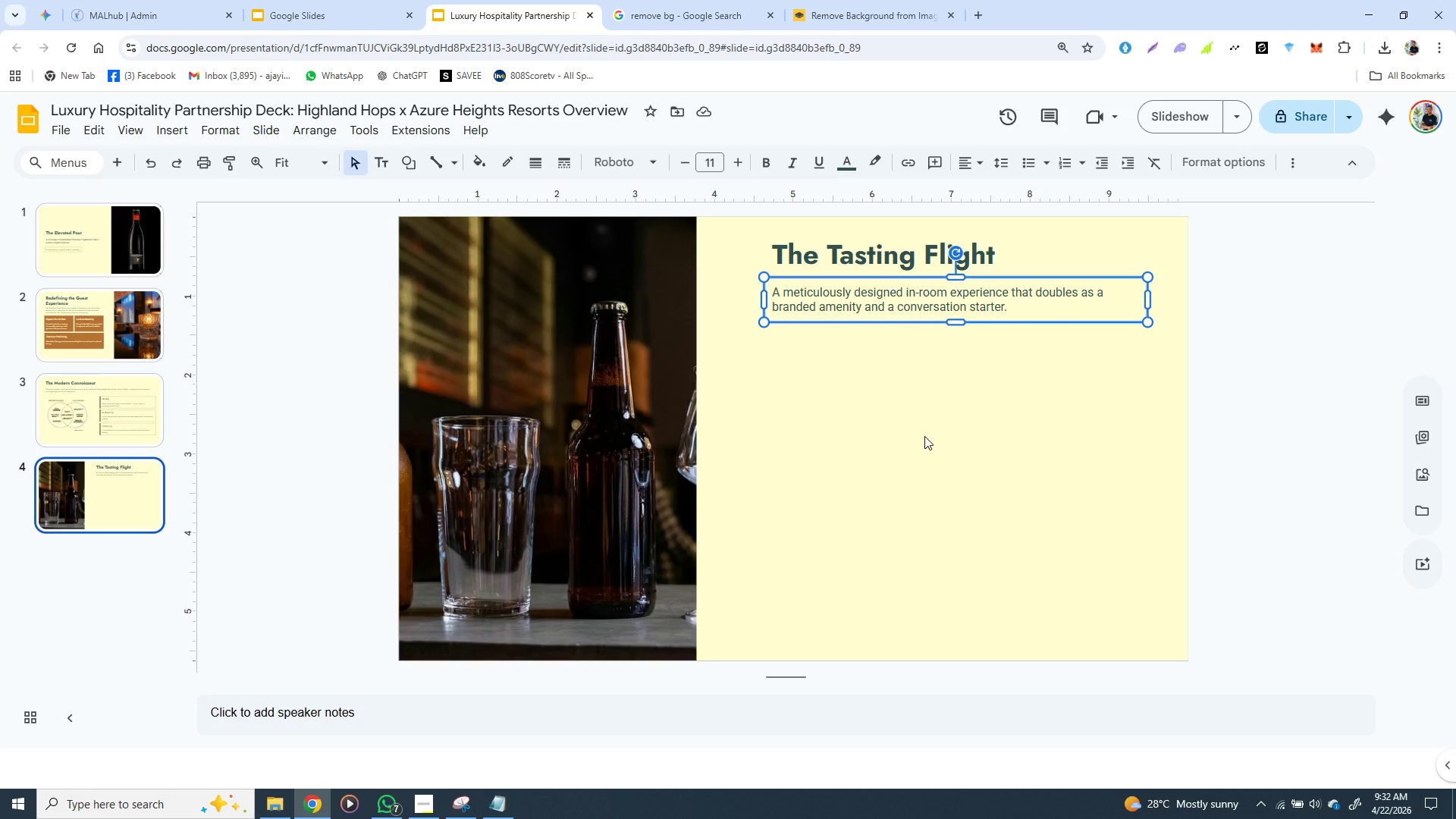 
left_click([851, 463])
 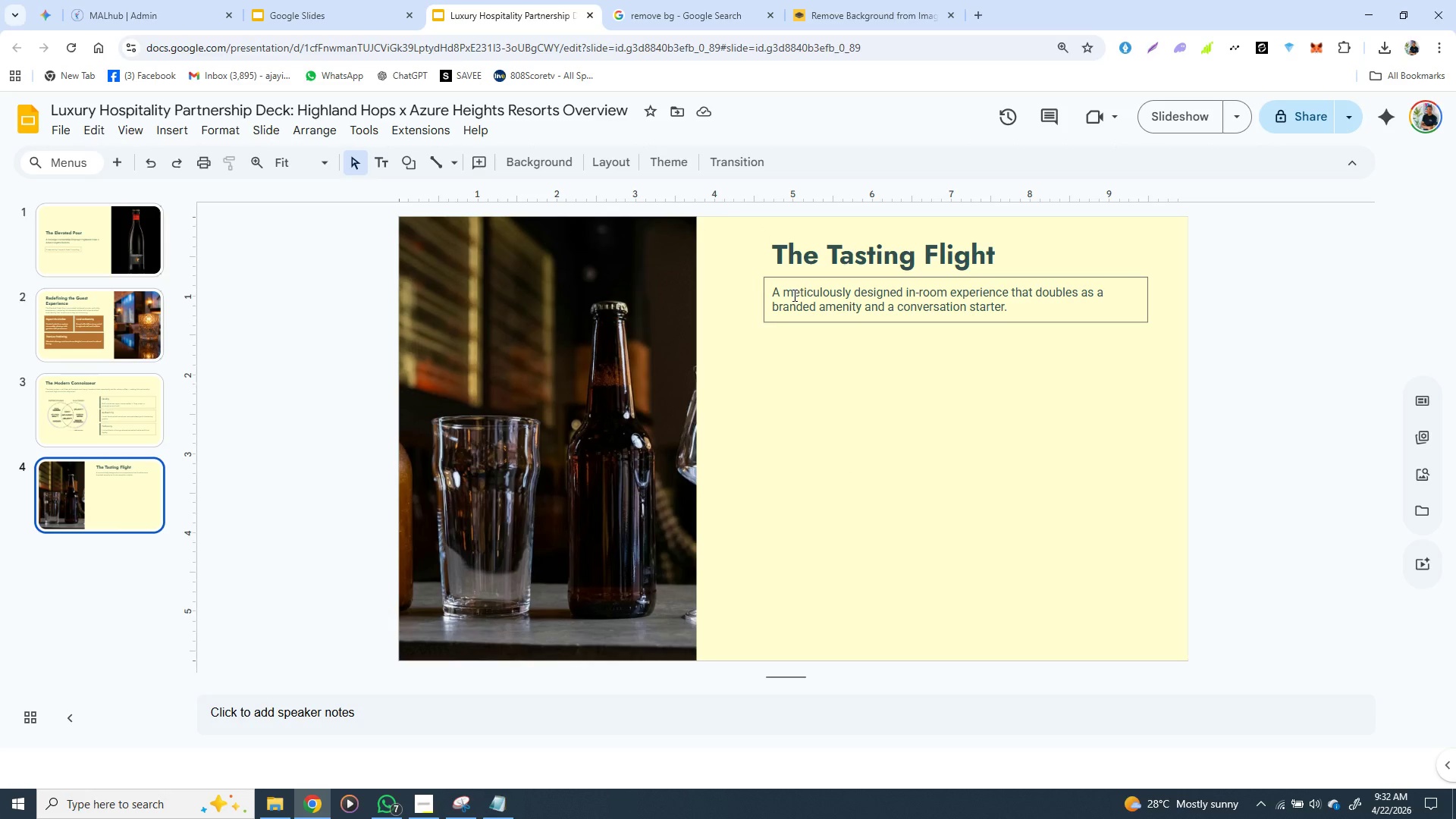 
left_click([793, 295])
 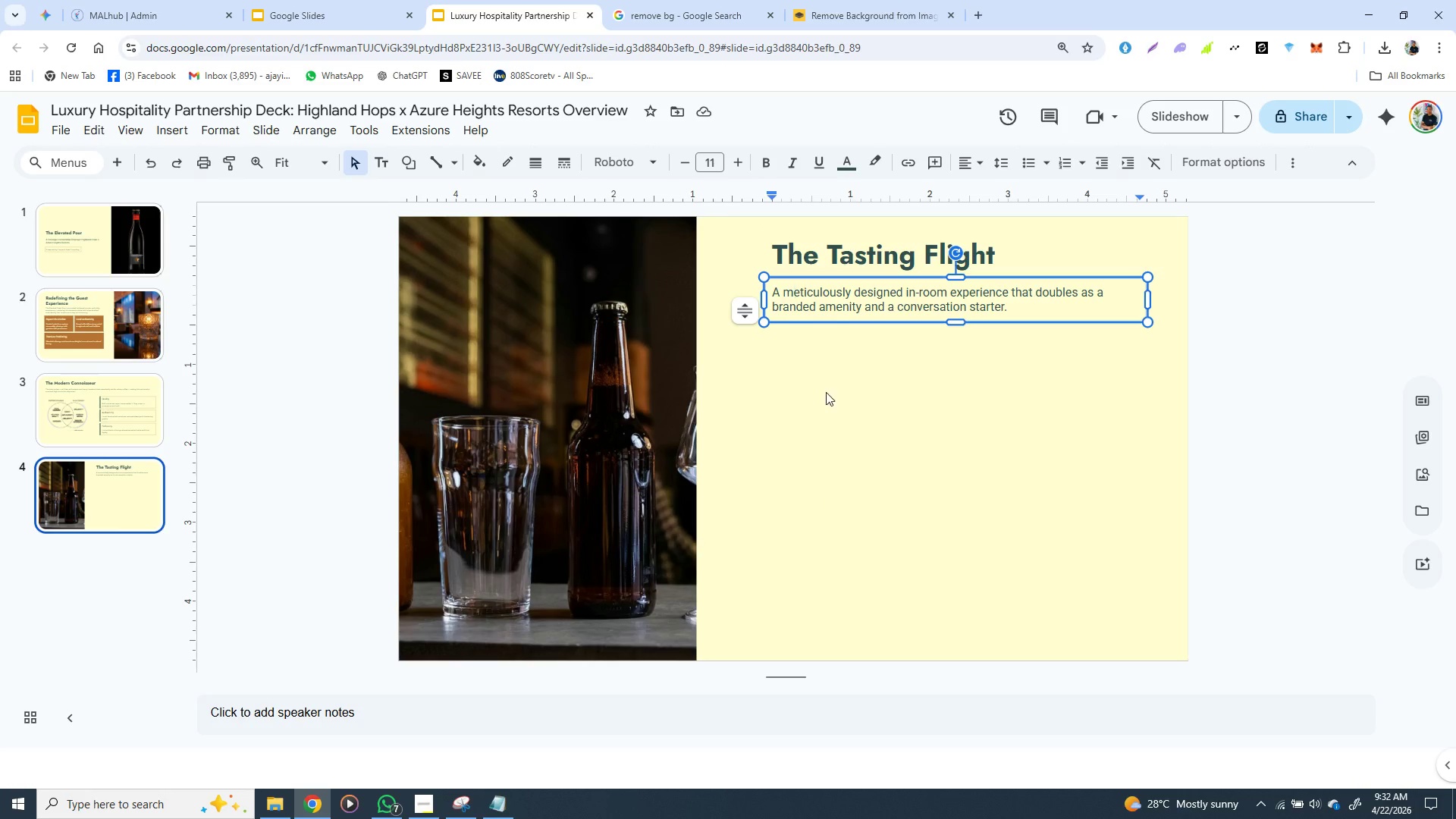 
left_click([849, 381])
 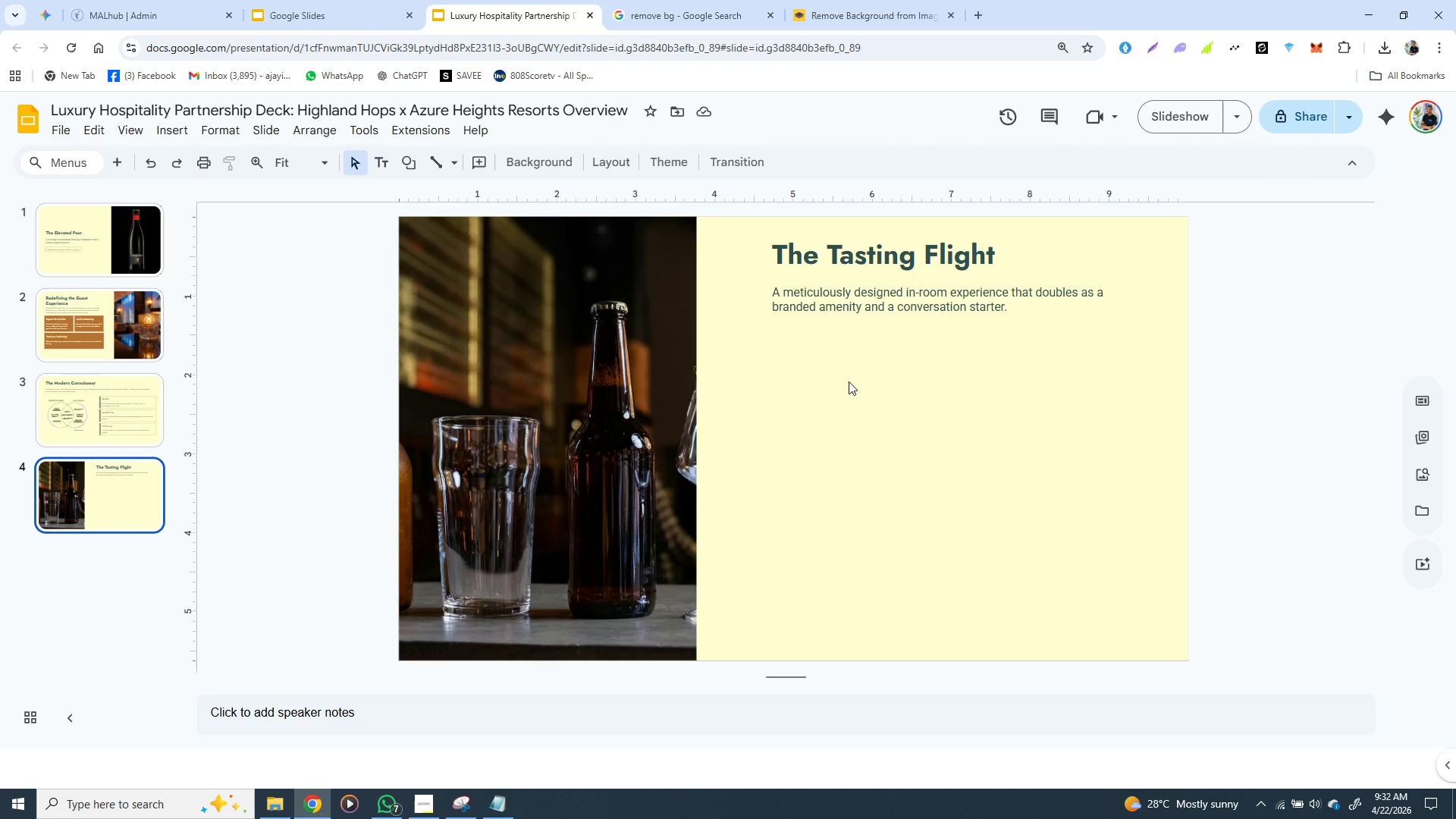 
wait(7.08)
 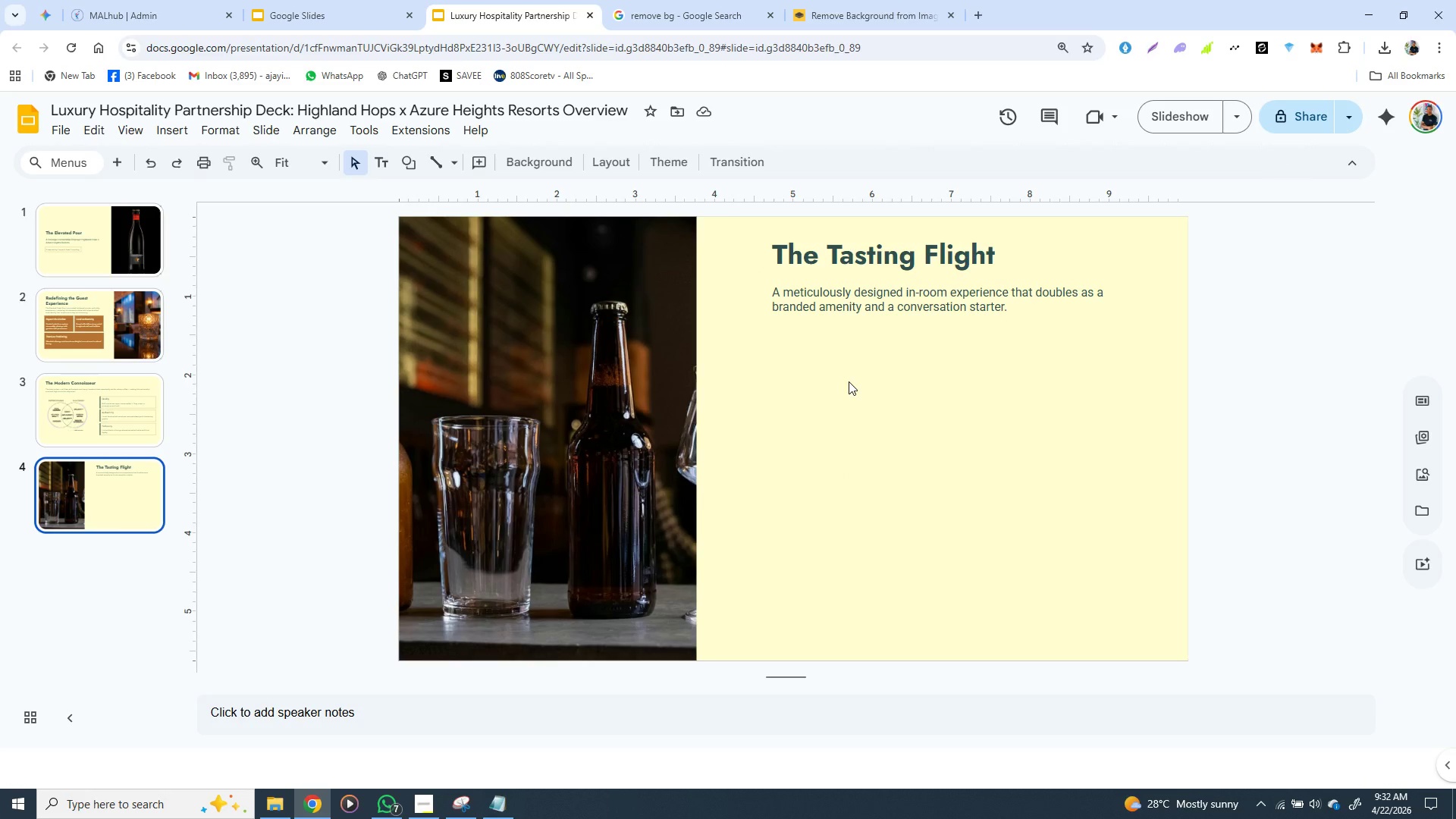 
left_click([810, 297])
 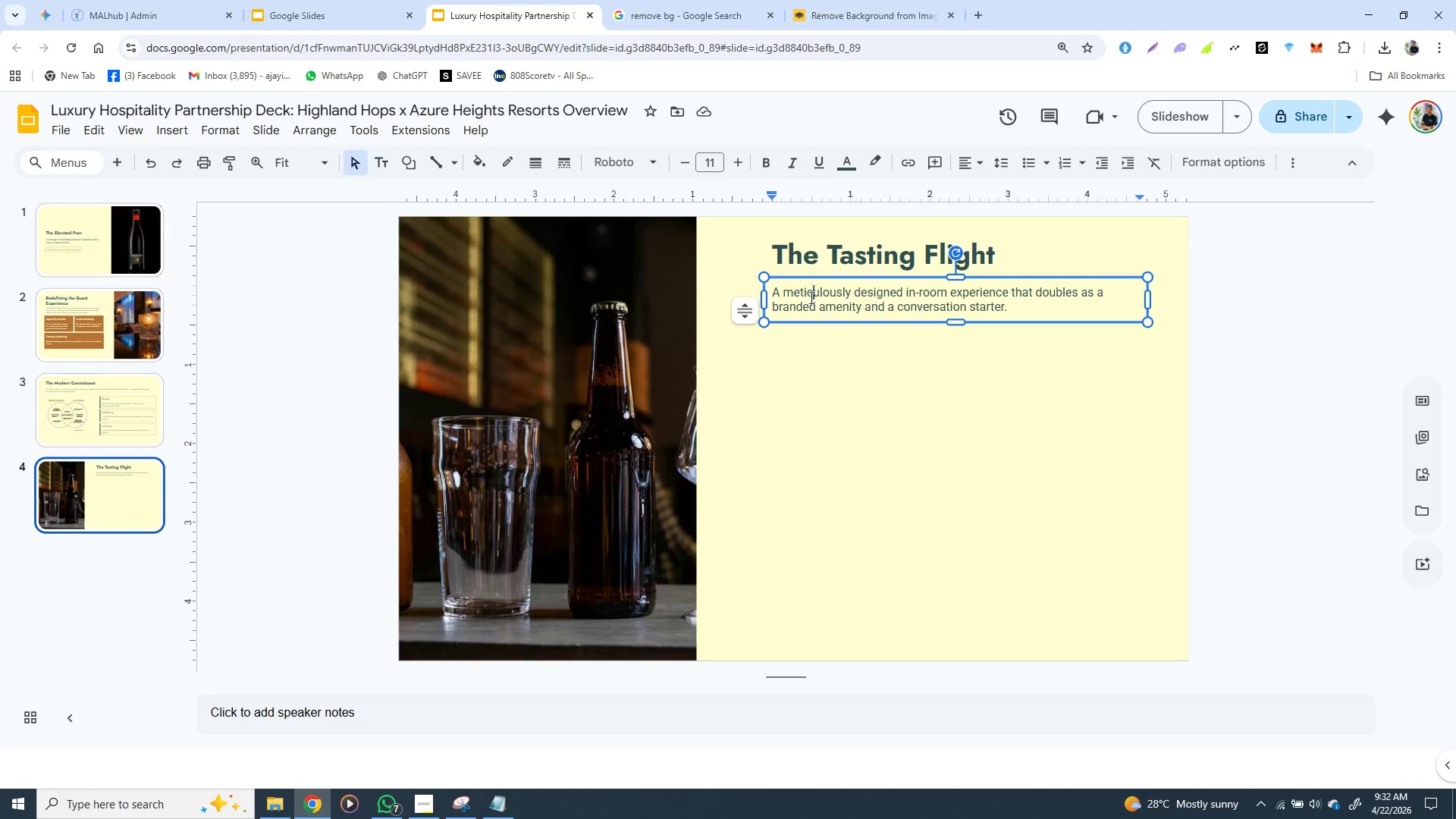 
wait(8.2)
 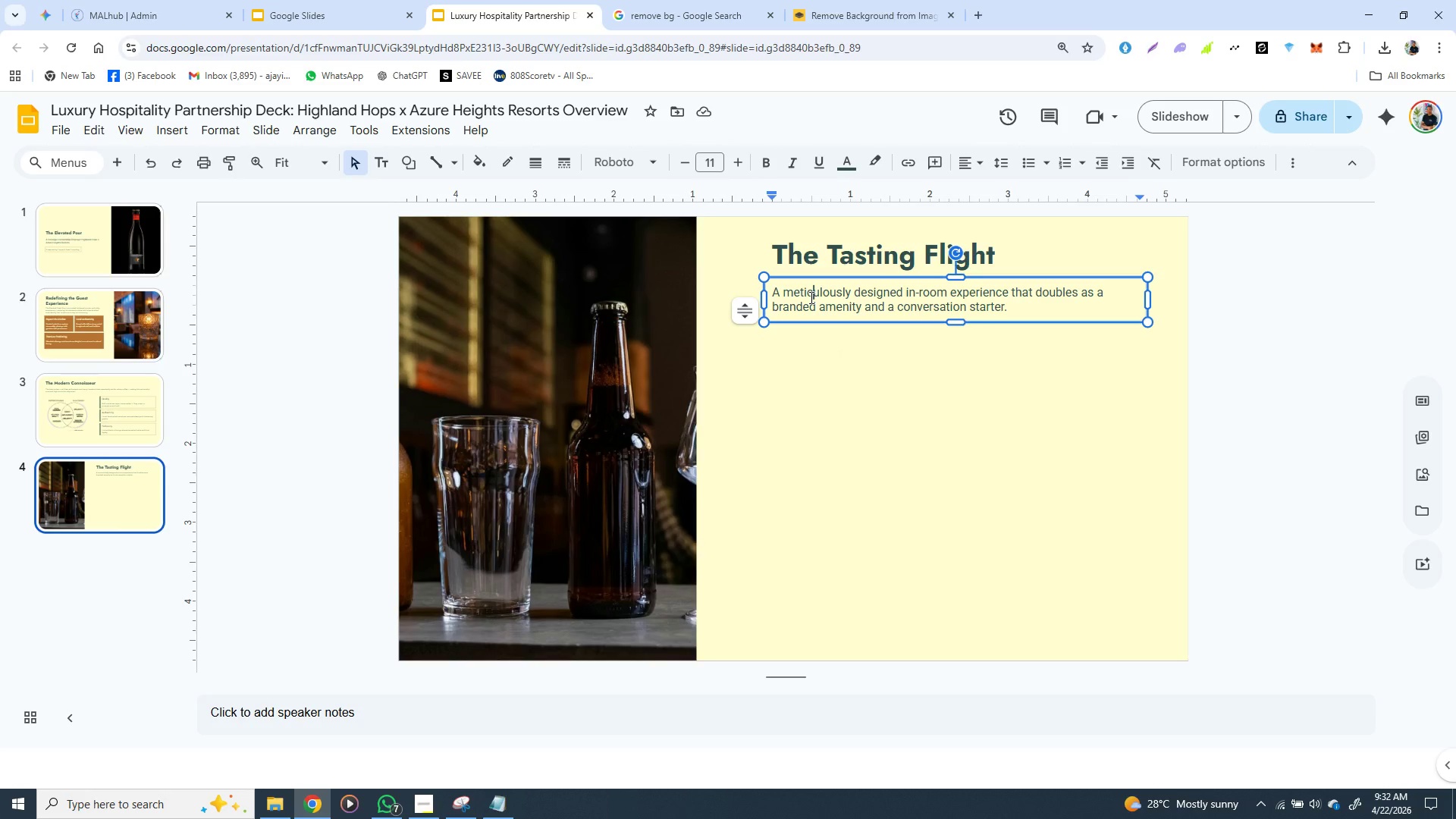 
left_click([128, 410])
 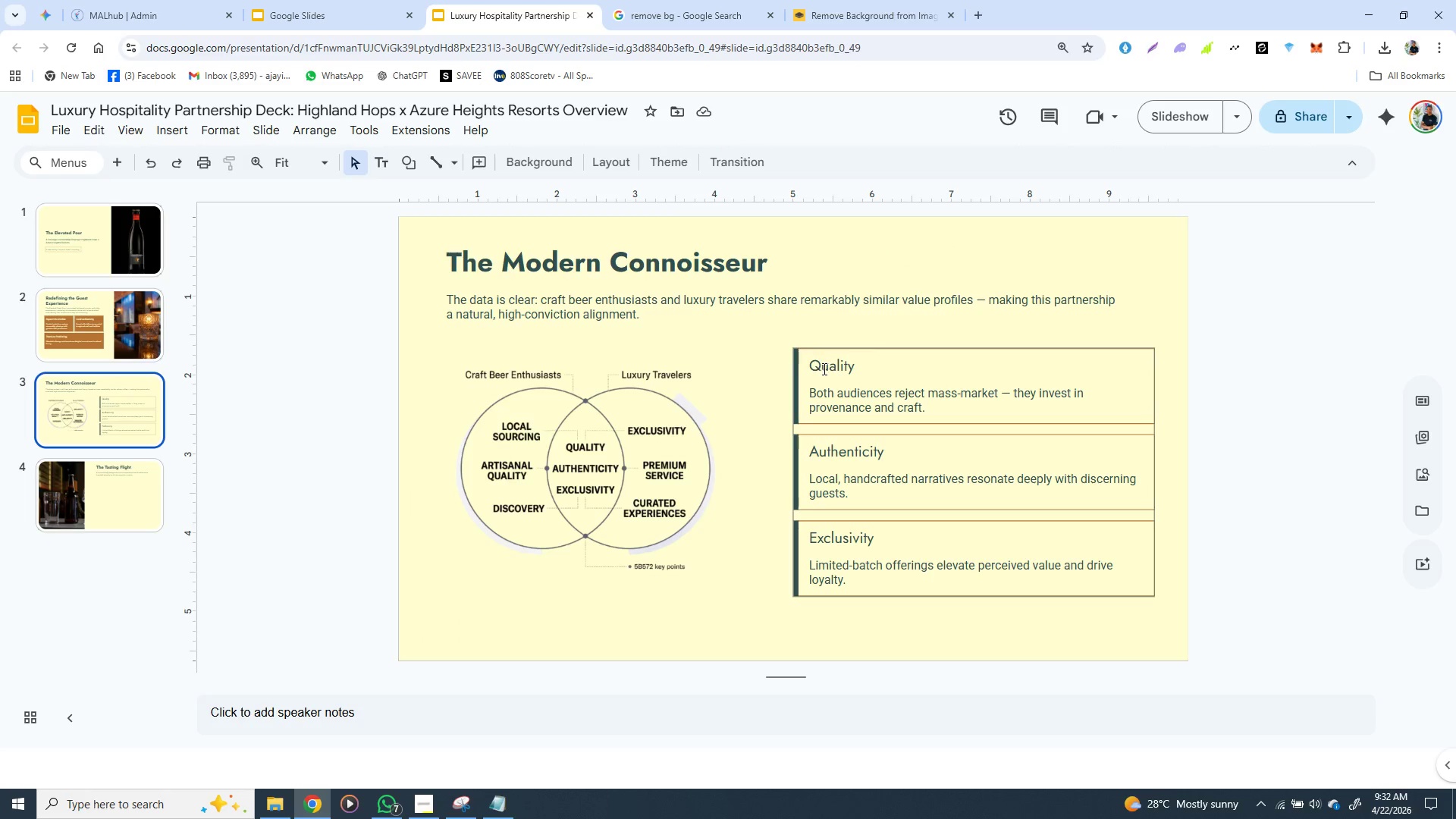 
left_click([824, 367])
 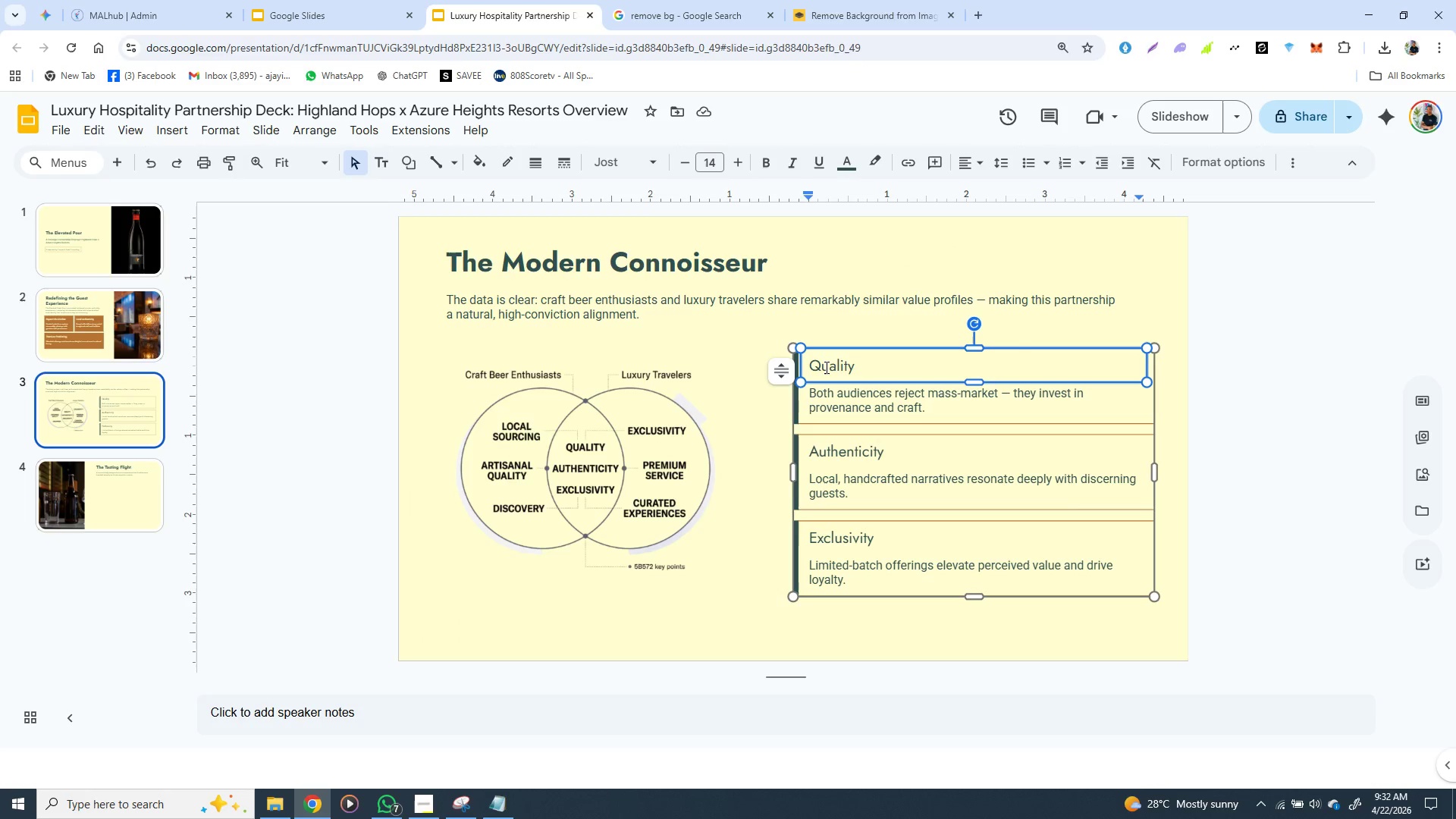 
hold_key(key=ShiftLeft, duration=1.53)
left_click([834, 392])
 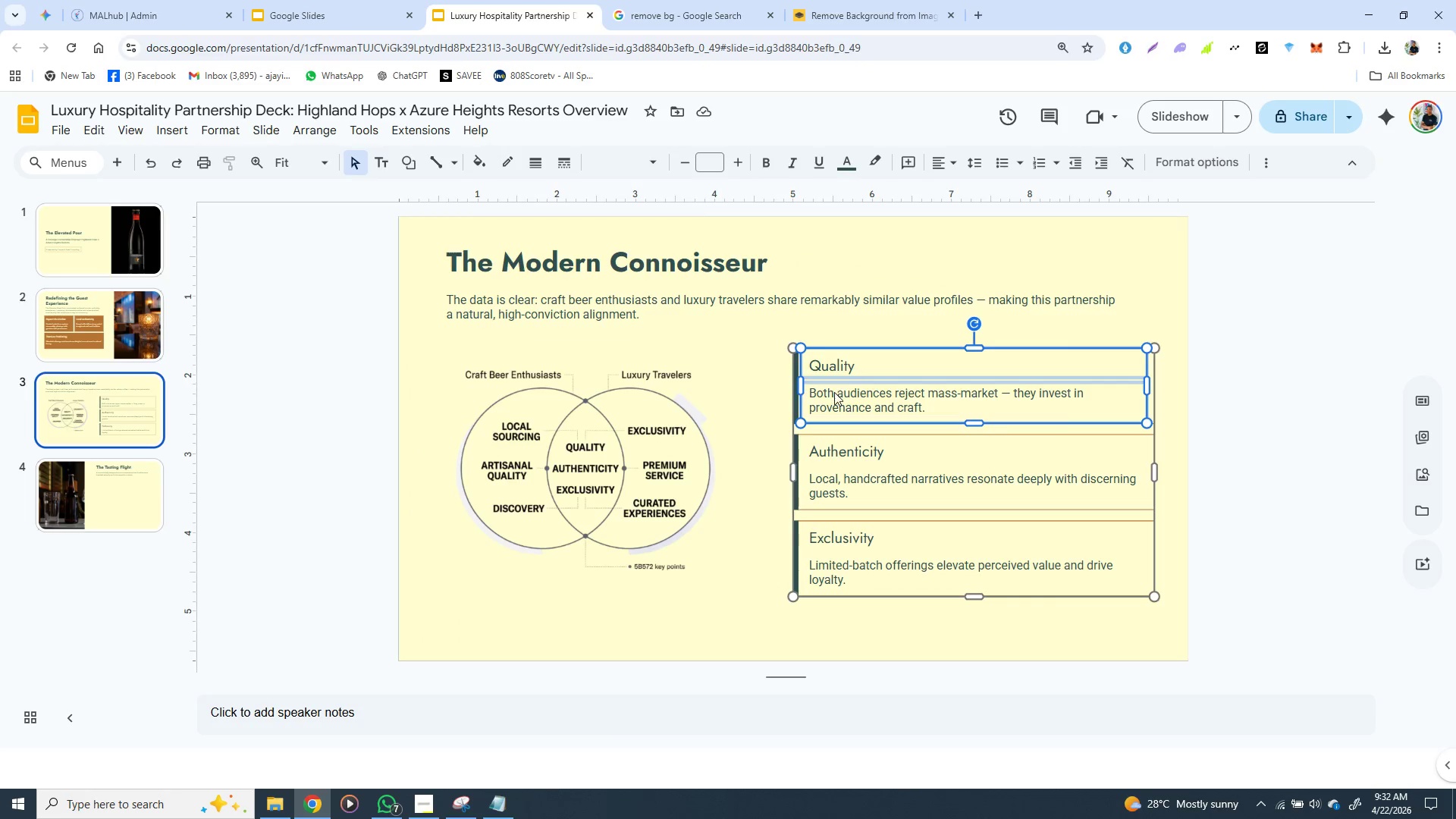 
hold_key(key=ShiftLeft, duration=1.5)
 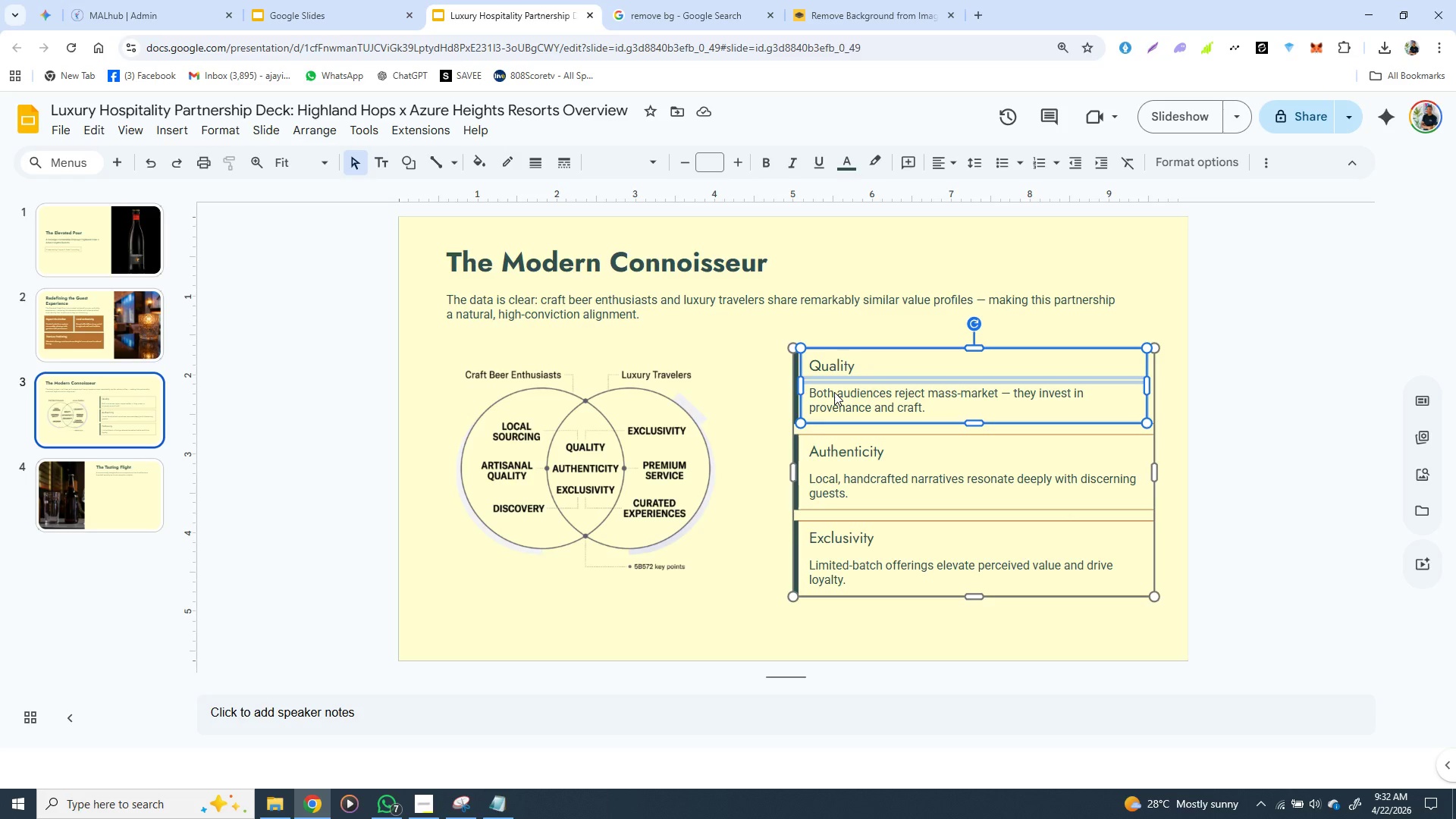 
hold_key(key=ShiftLeft, duration=0.62)
 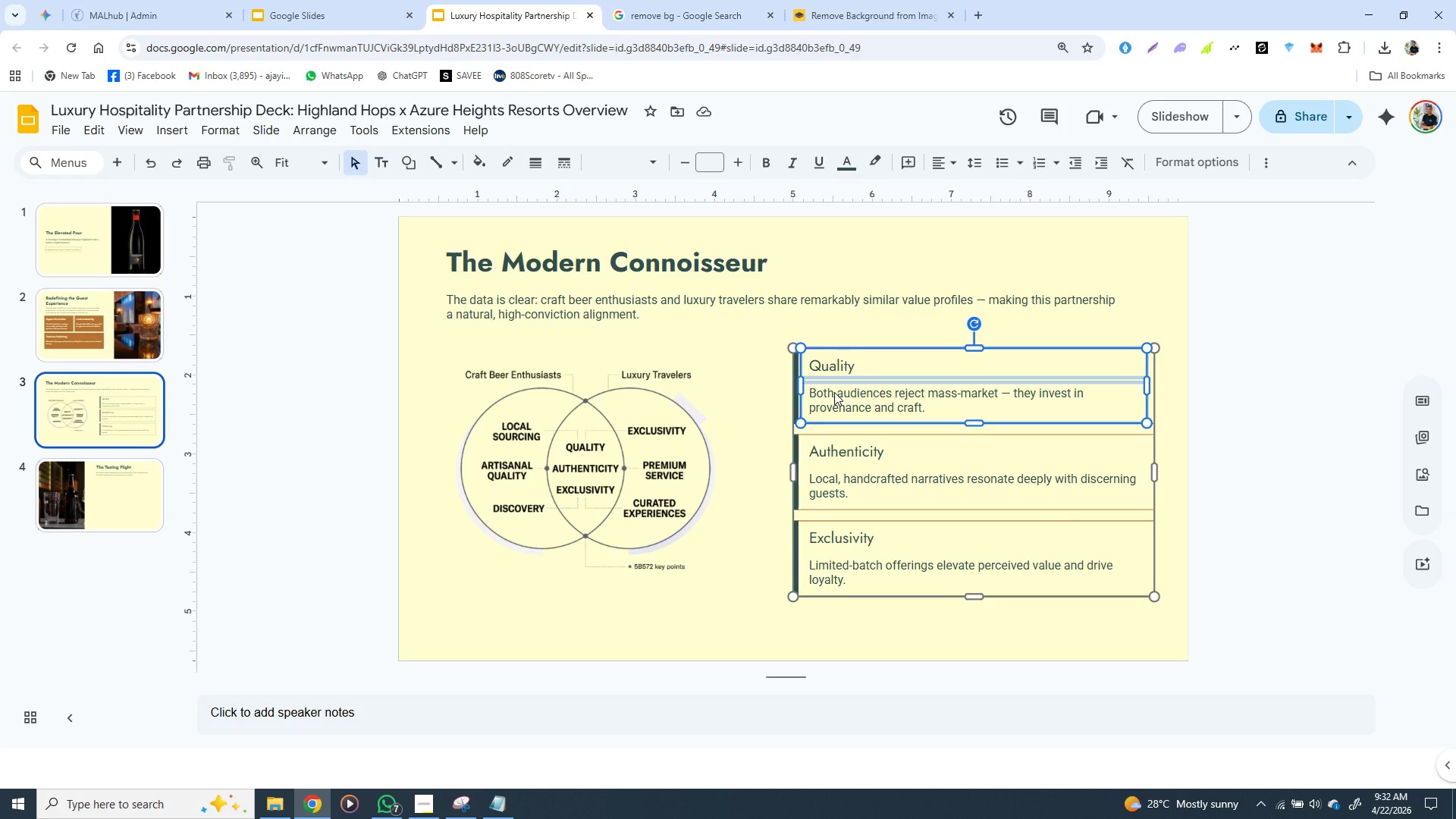 
key(Control+C)
 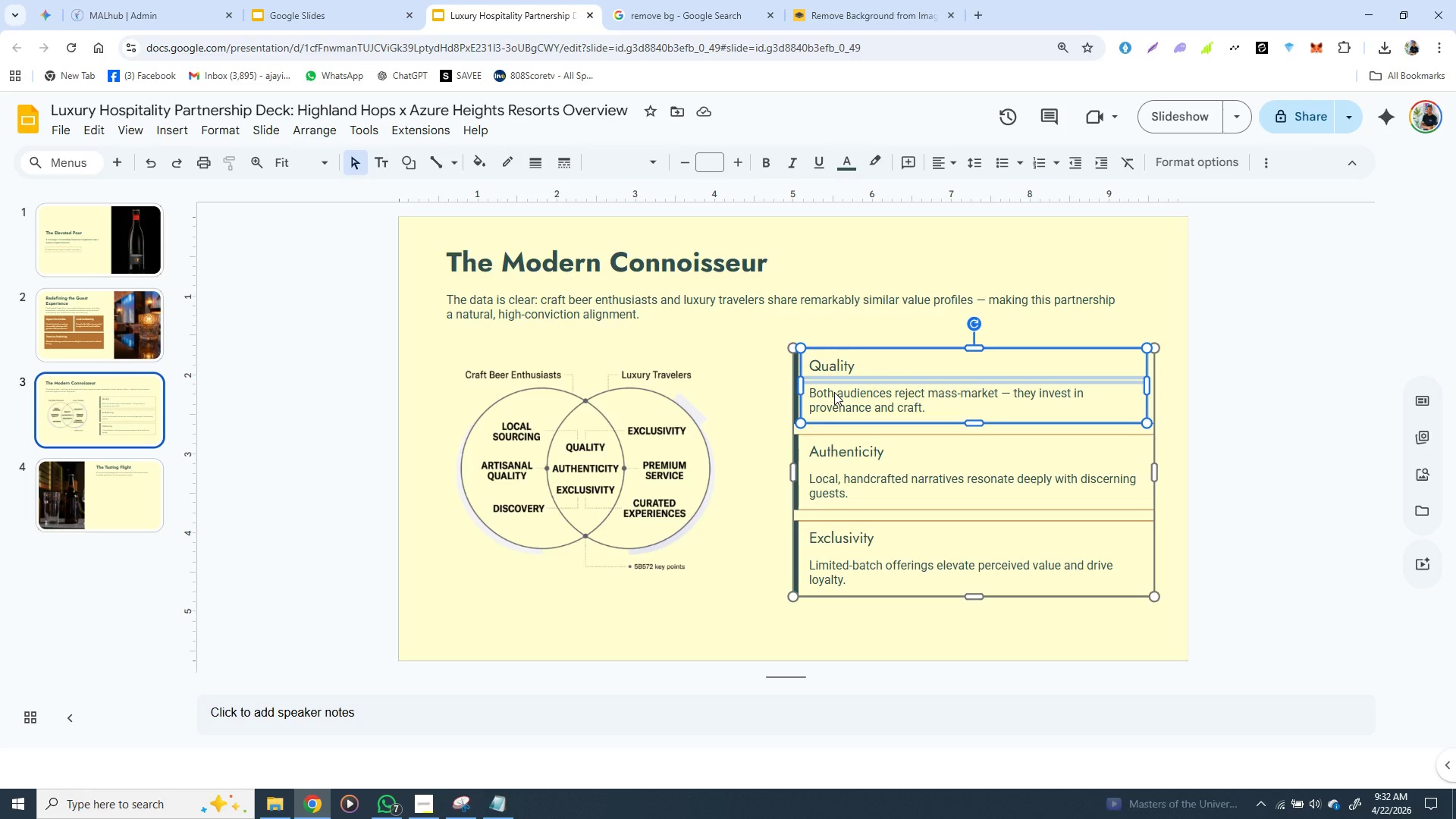 
key(Control+C)
 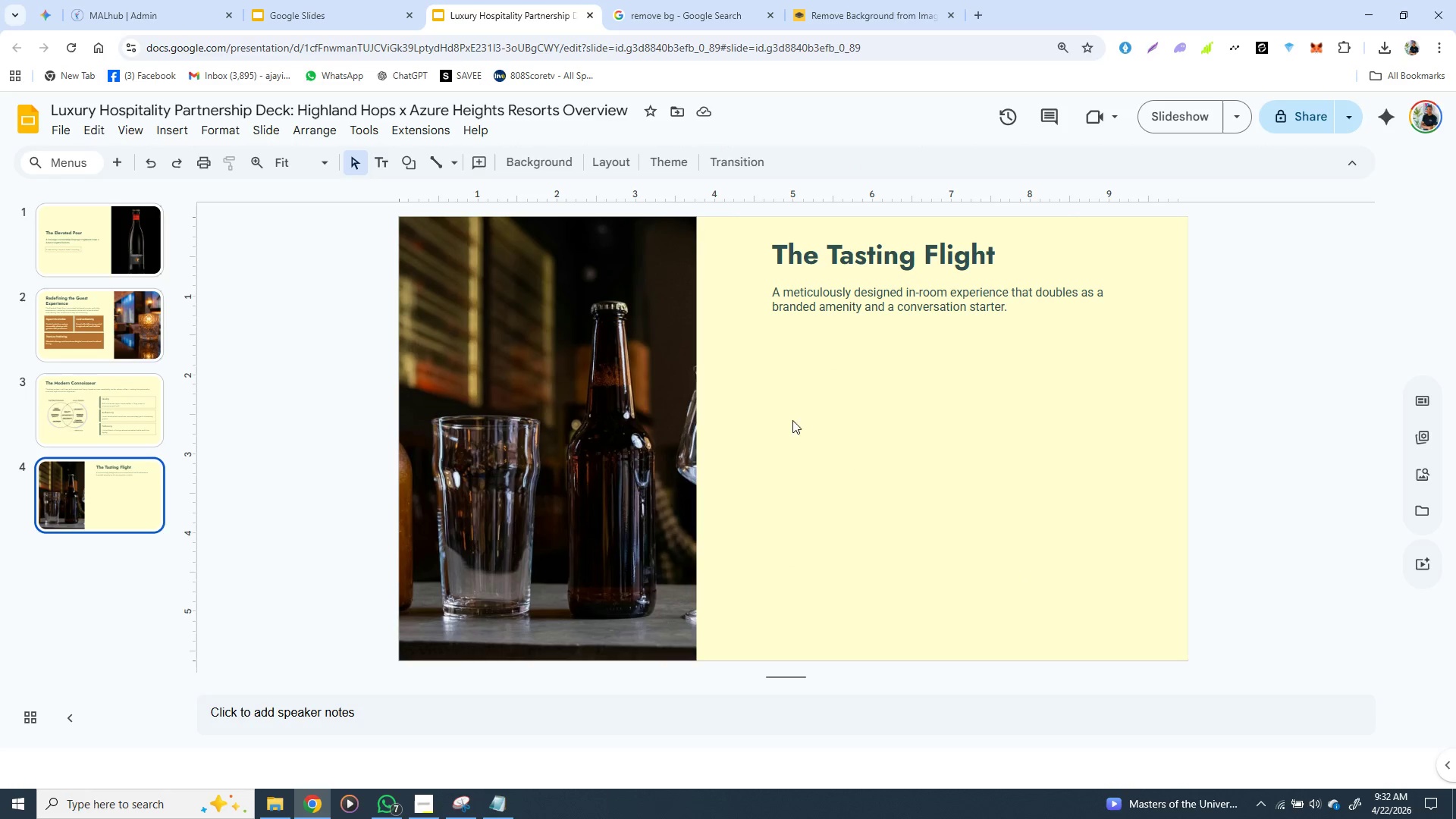 
key(Control+V)
 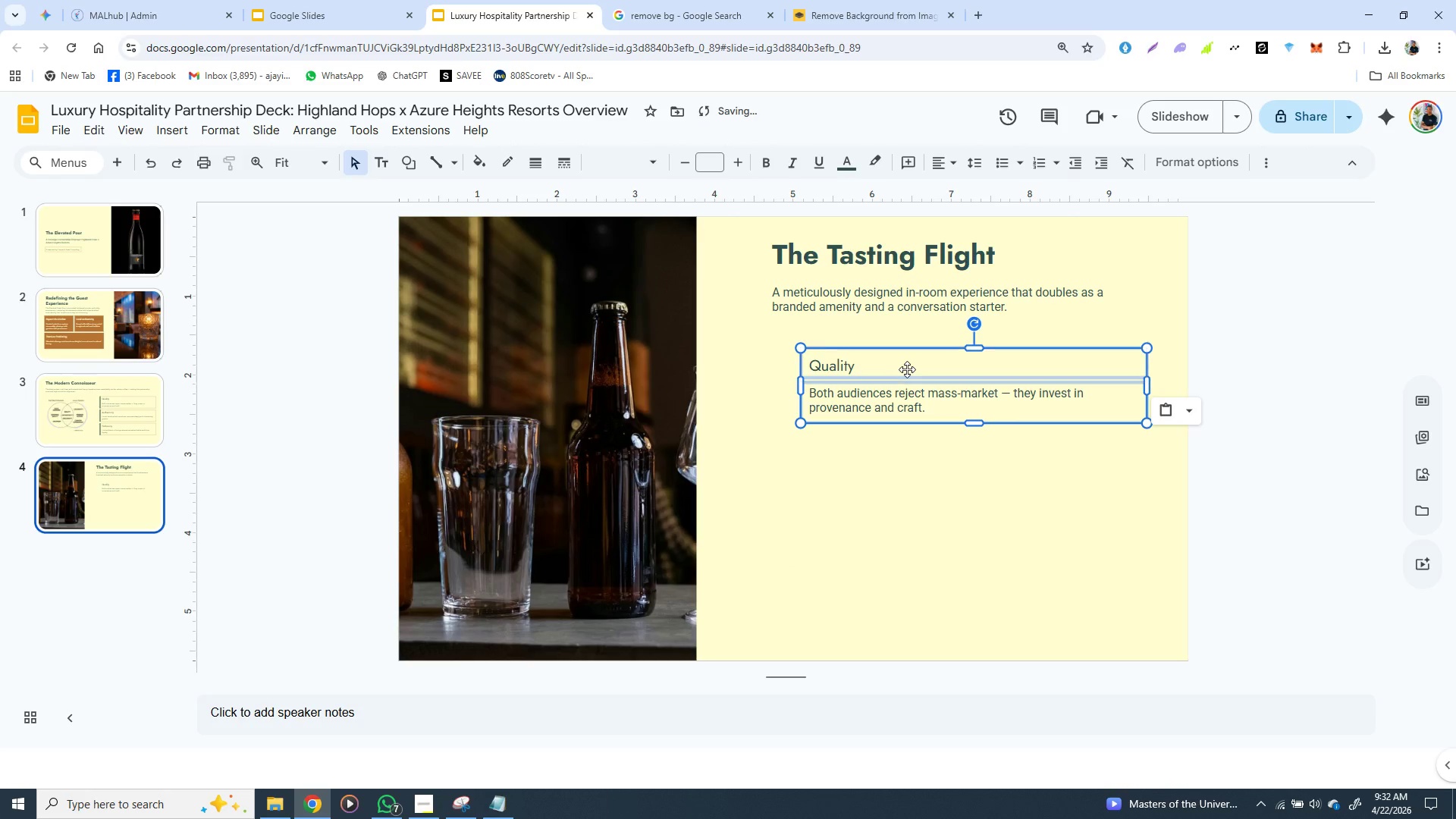 
left_click_drag(start_coordinate=[907, 369], to_coordinate=[871, 369])
 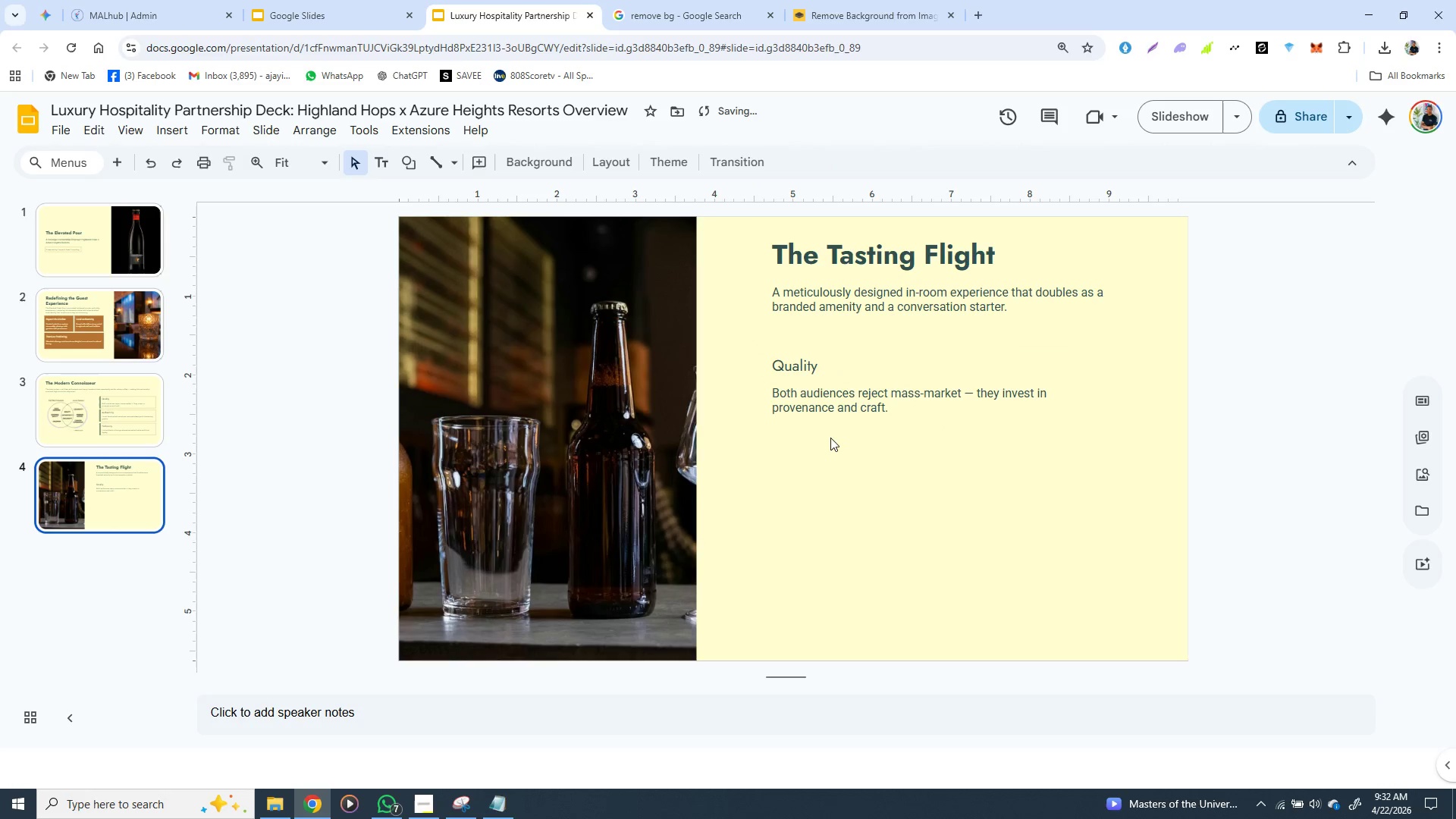 
left_click([830, 438])
 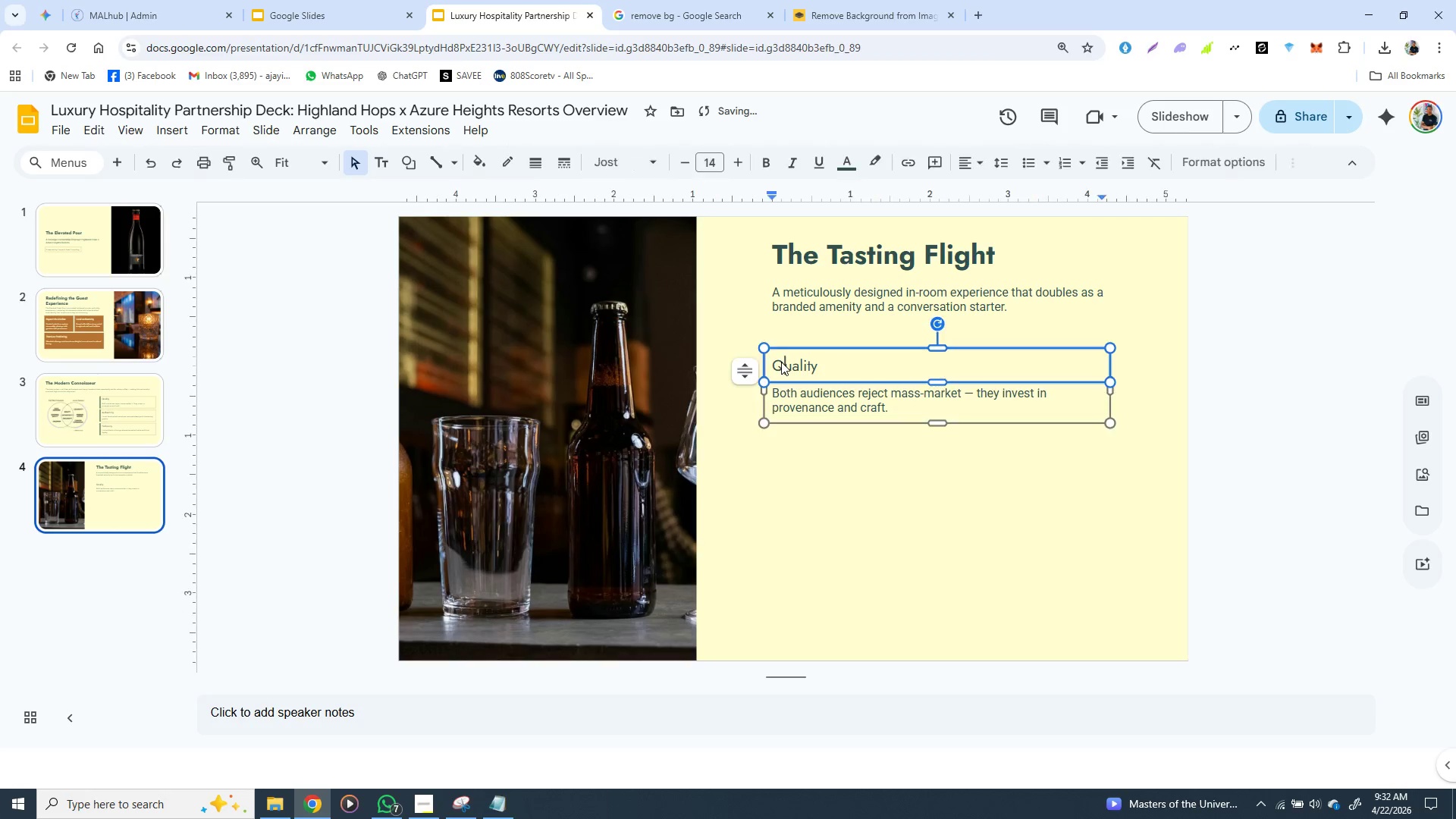 
left_click([781, 362])
 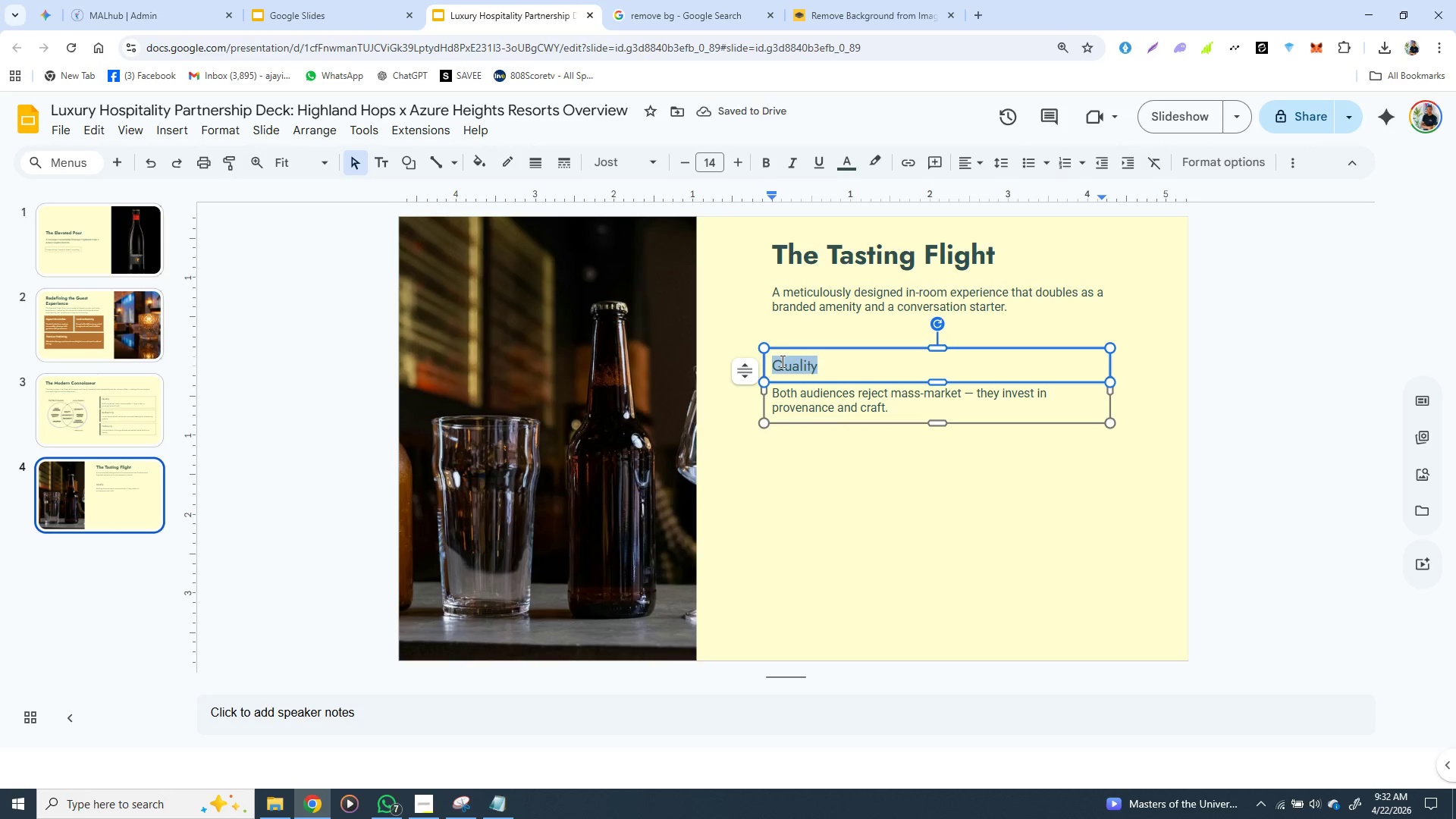 
double_click([781, 361])
 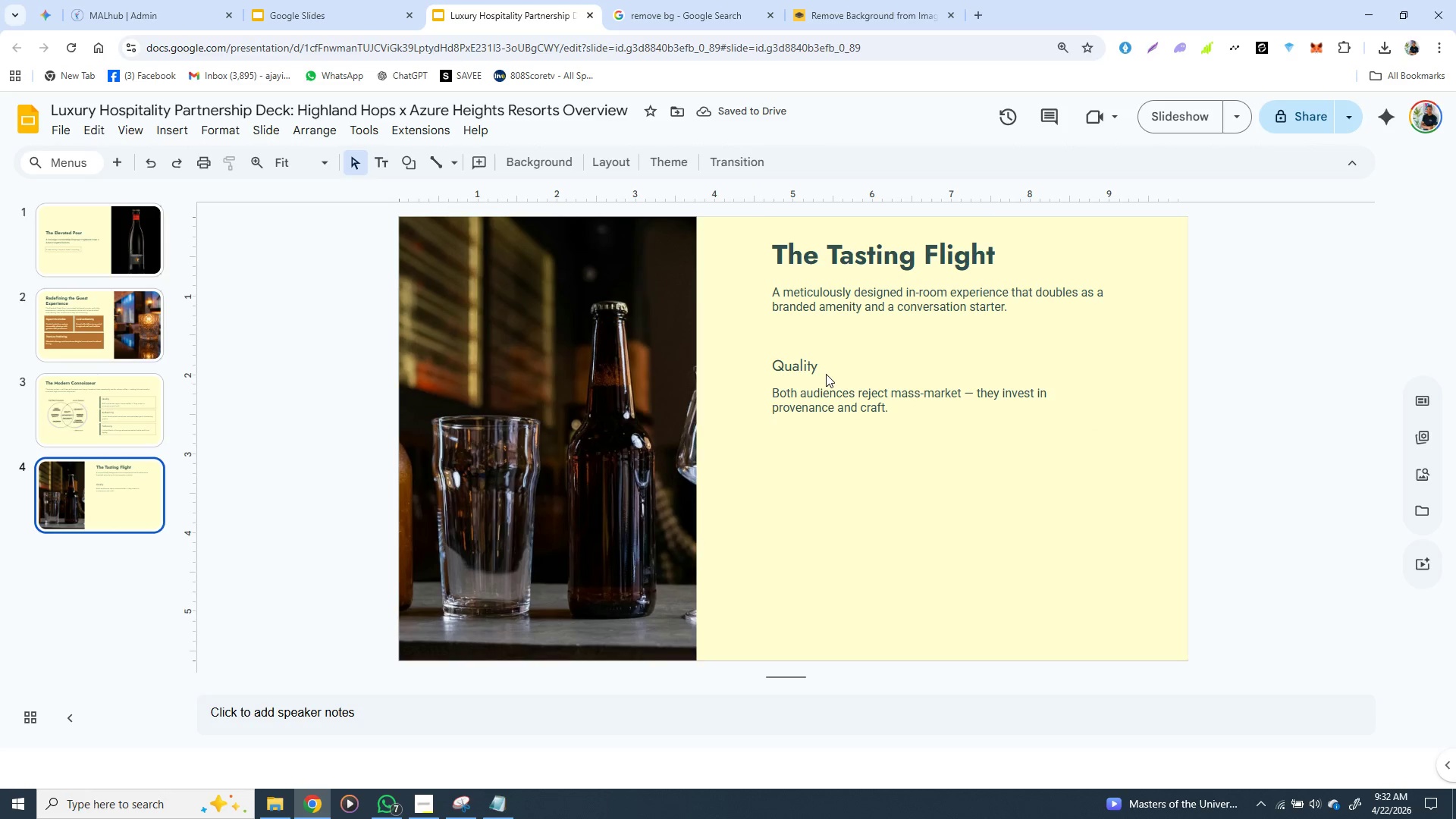 
left_click([826, 374])
 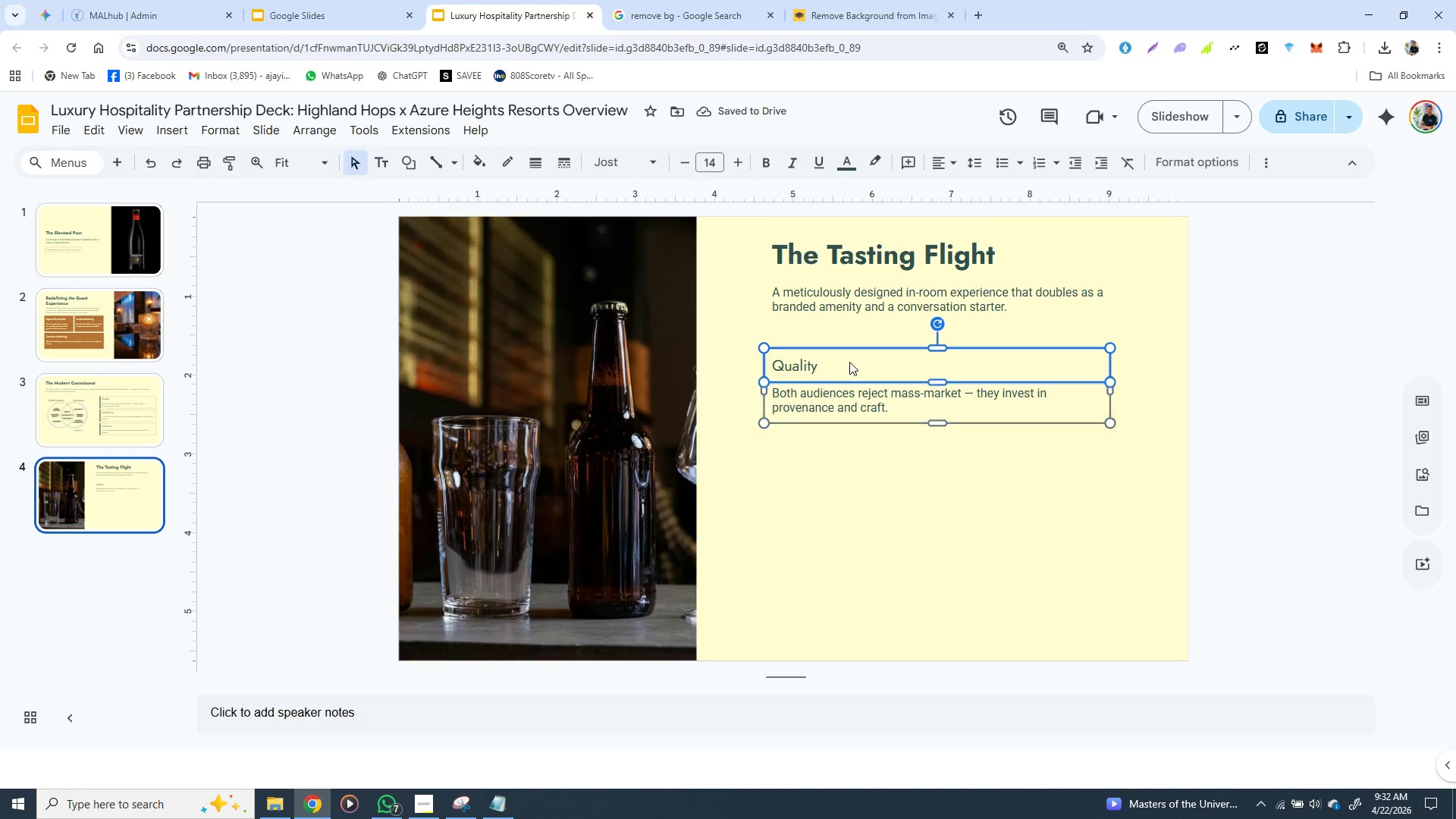 
left_click([849, 362])
 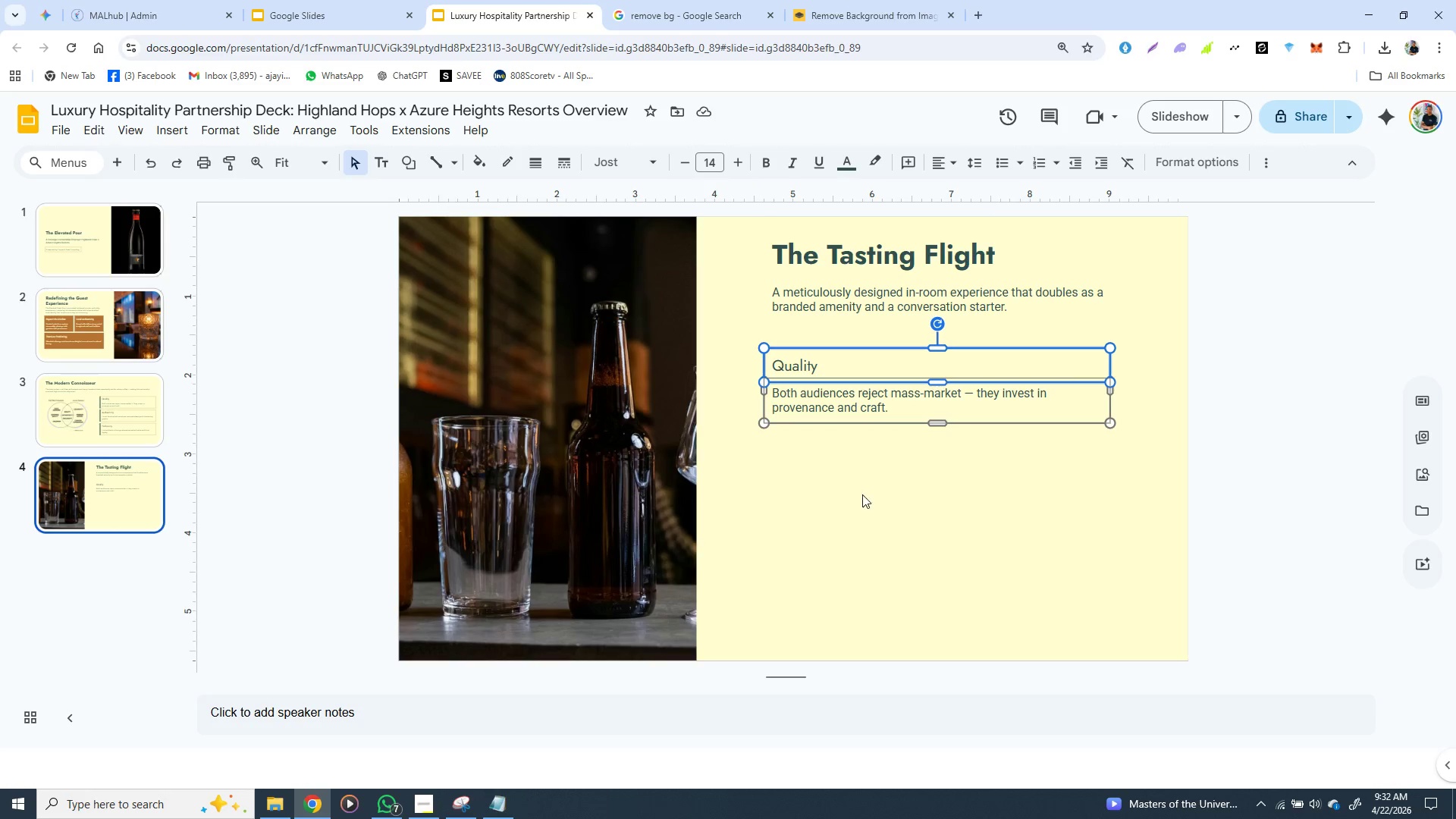 
left_click([862, 494])
 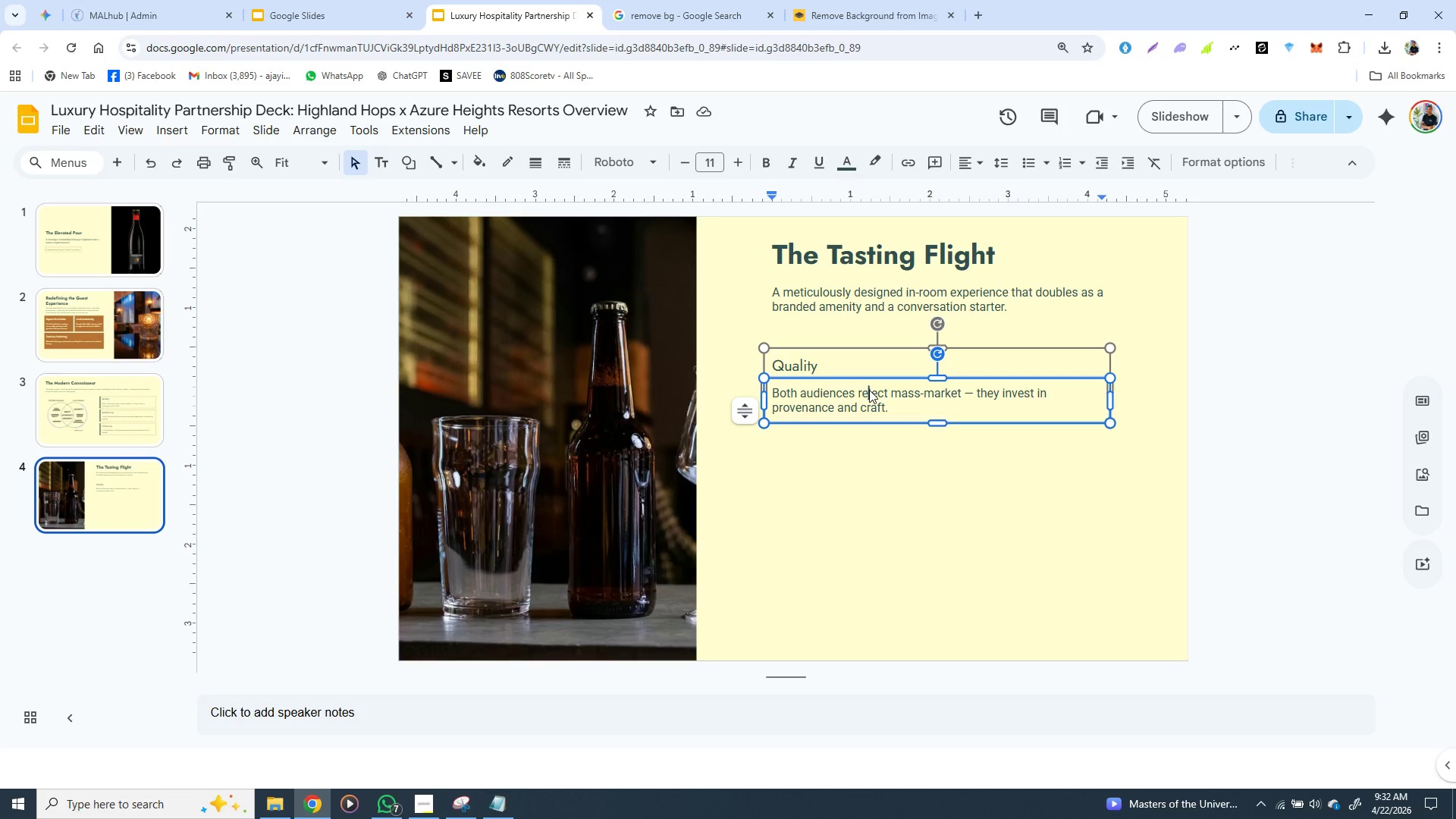 
left_click([869, 390])
 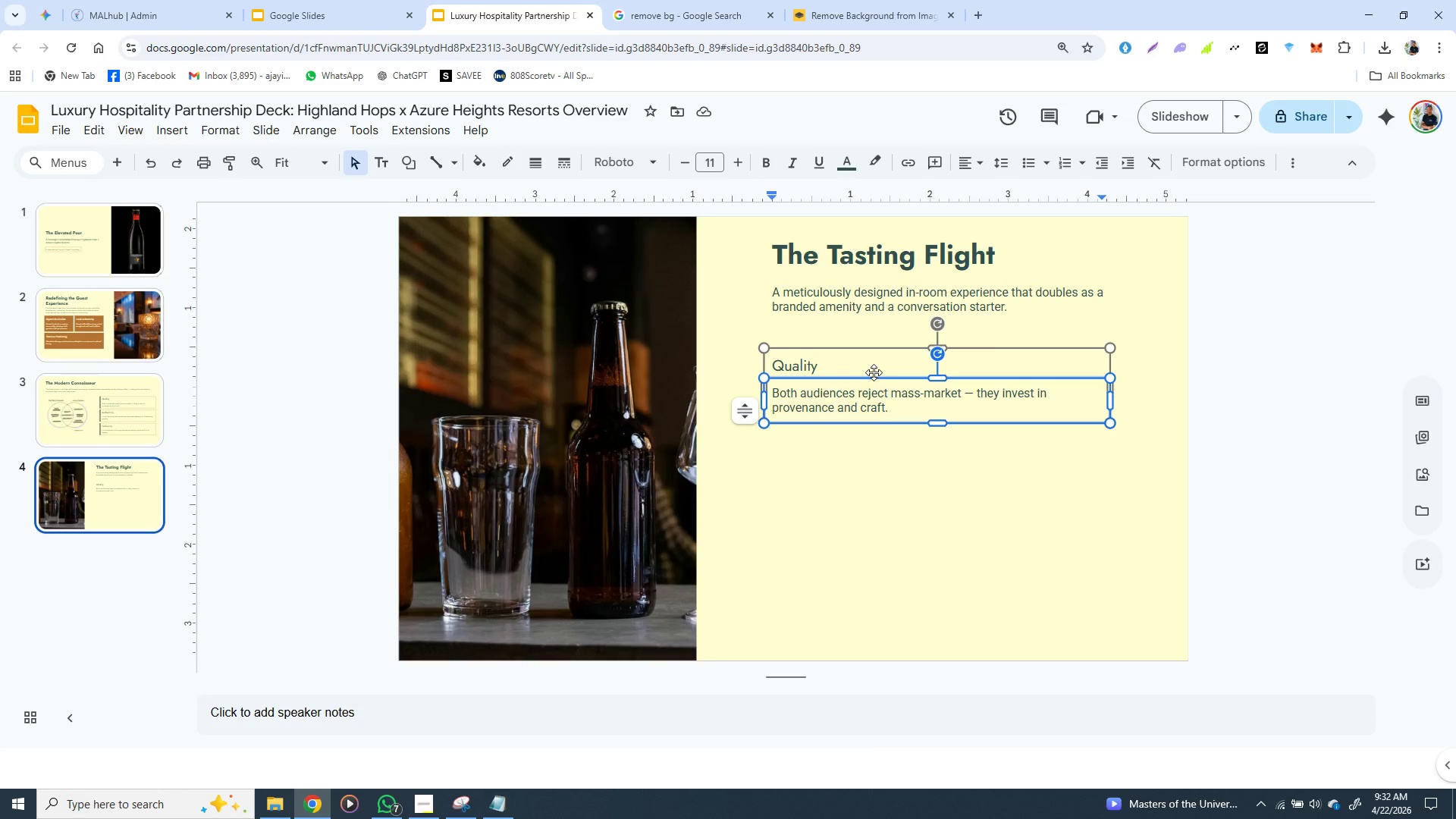 
right_click([874, 372])
 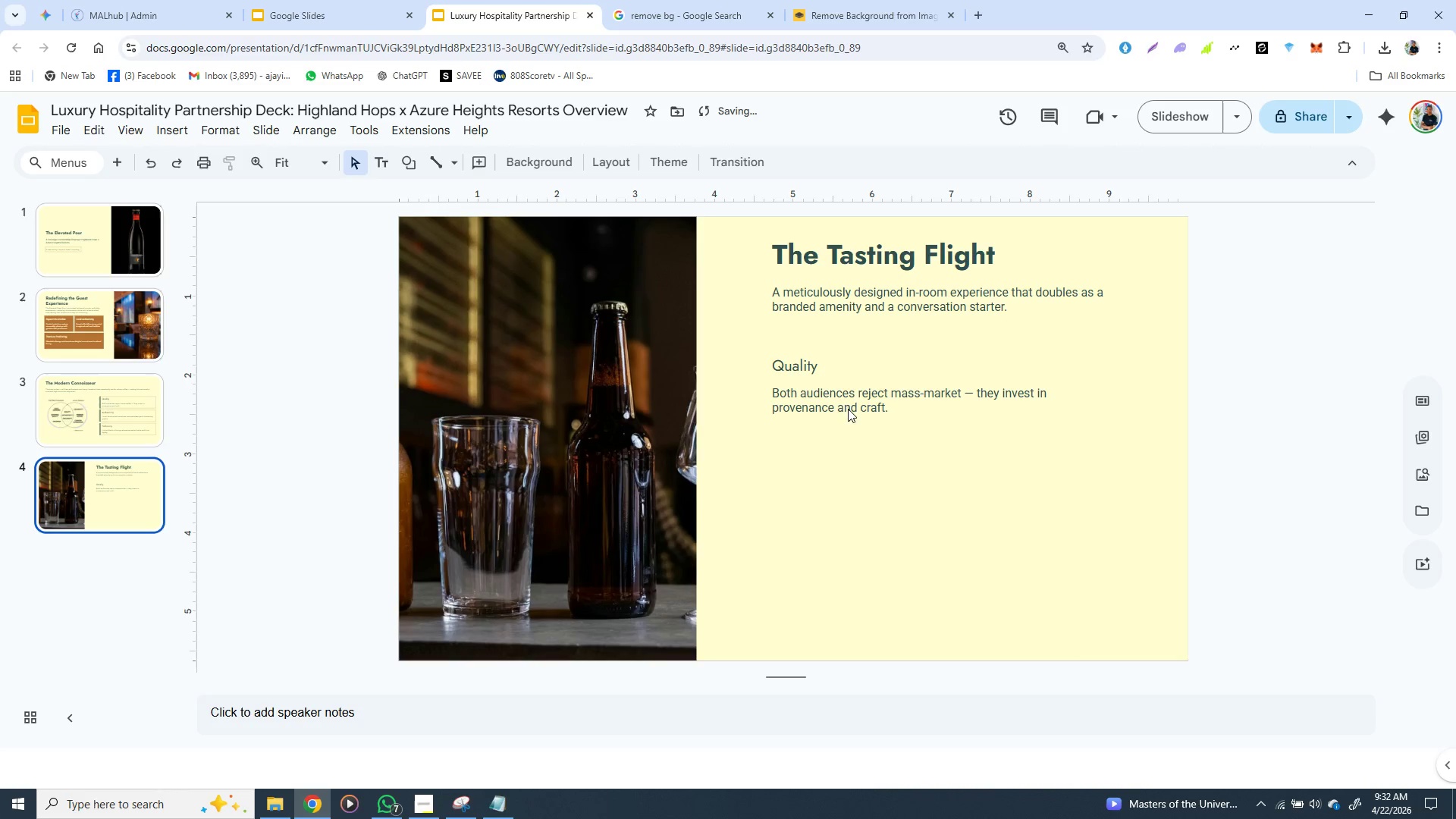 
left_click([803, 370])
 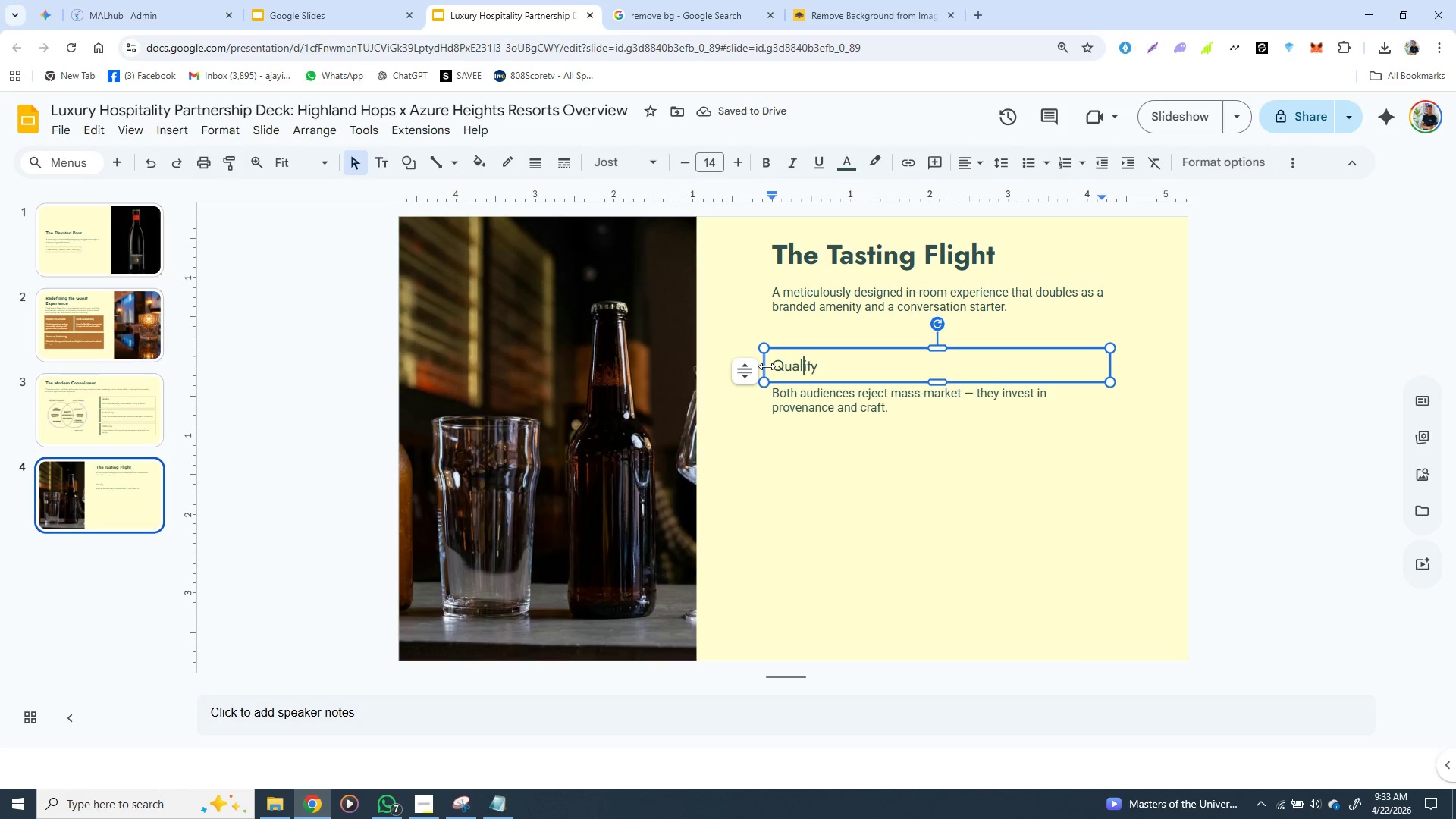 
left_click_drag(start_coordinate=[765, 366], to_coordinate=[818, 369])
 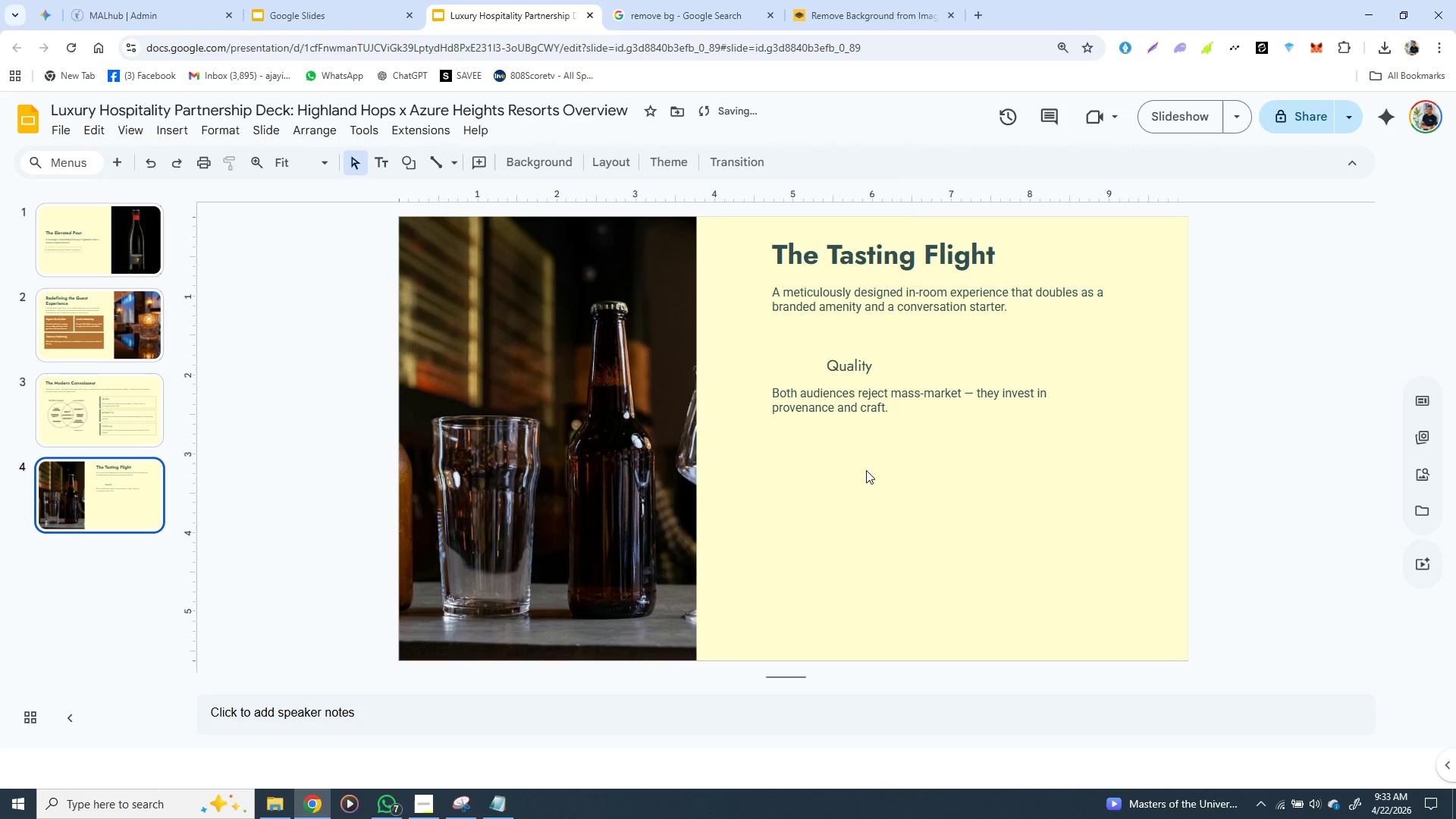 
left_click([866, 470])
 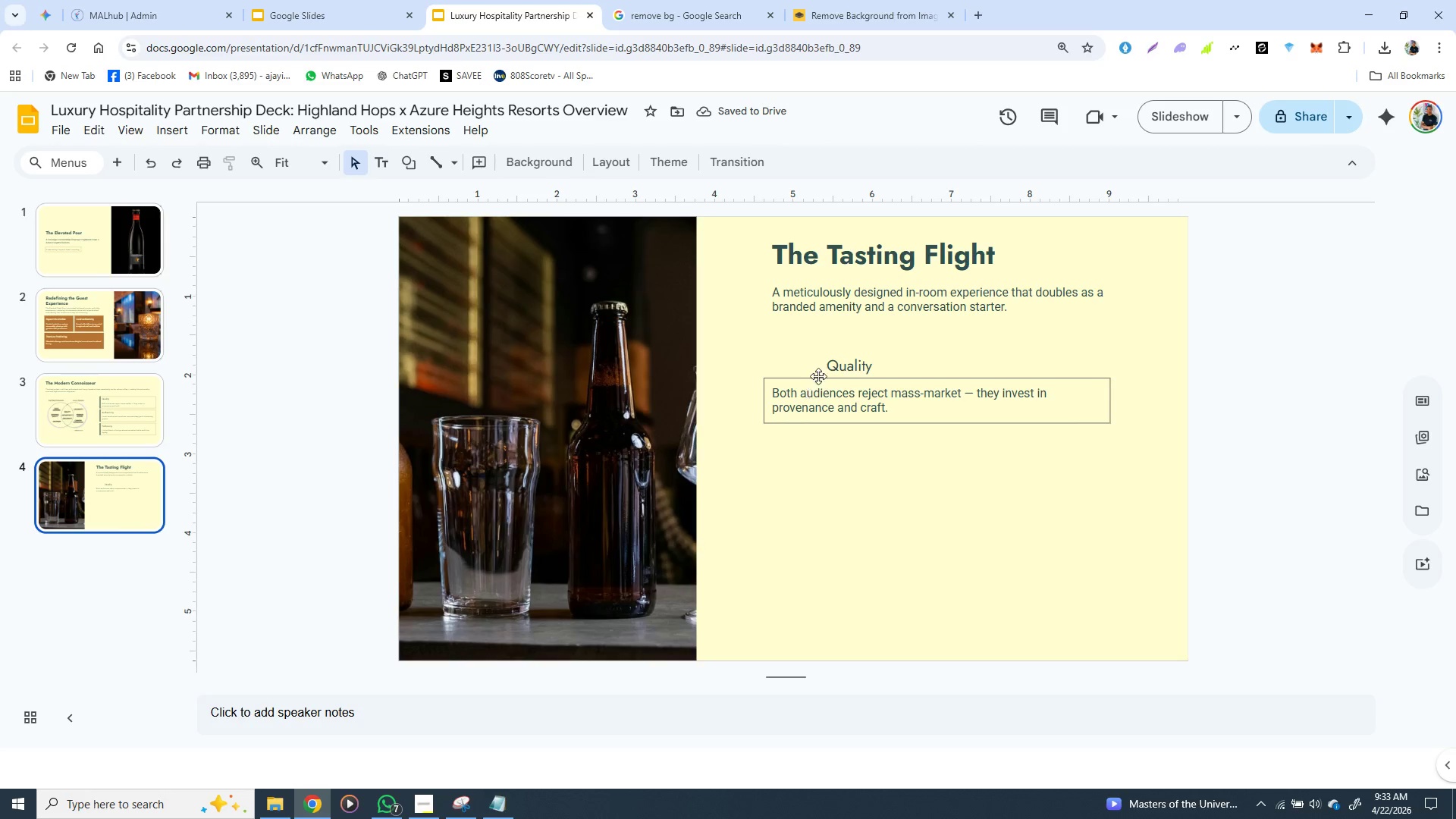 
left_click([839, 368])
 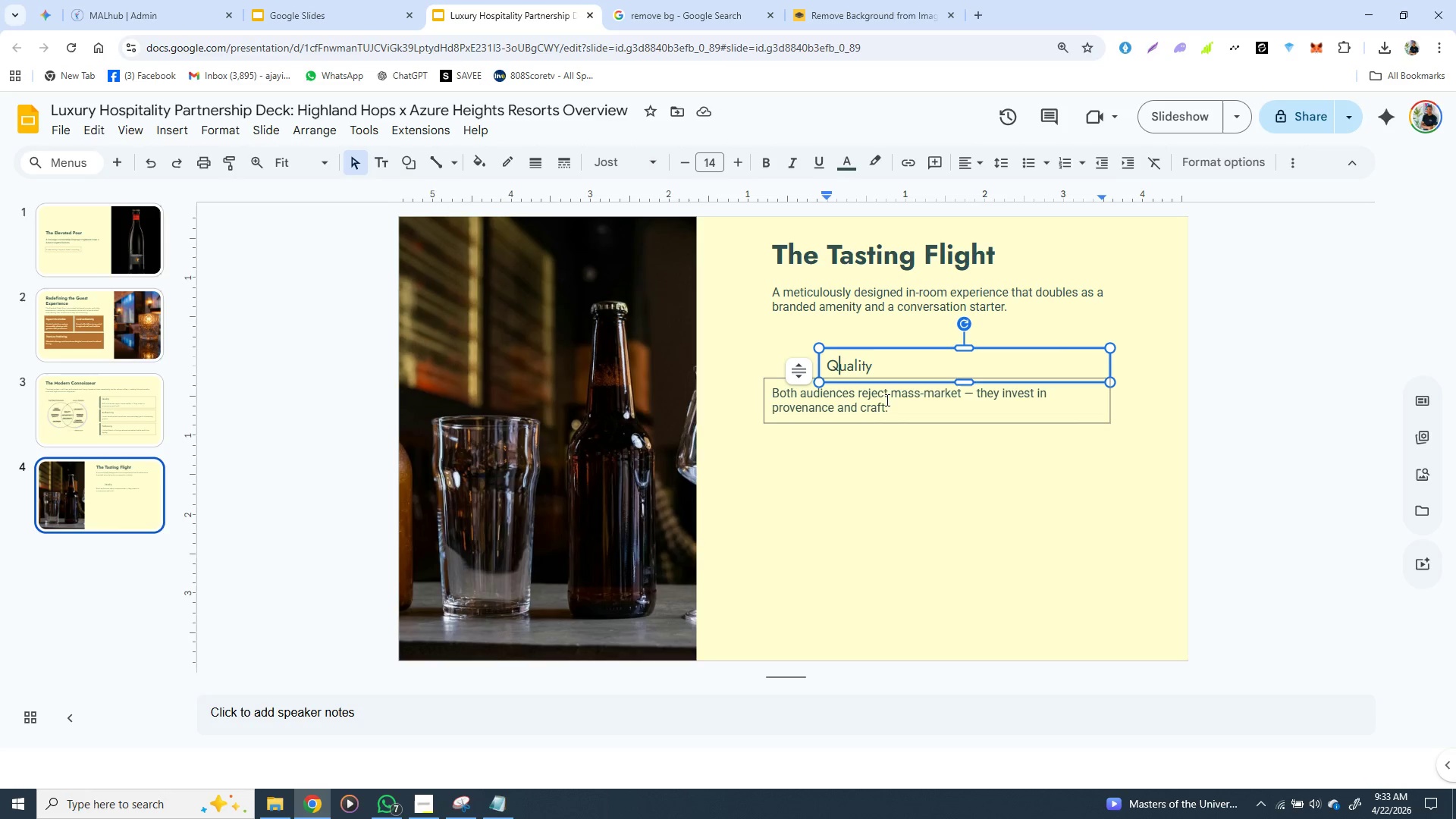 
left_click([862, 408])
 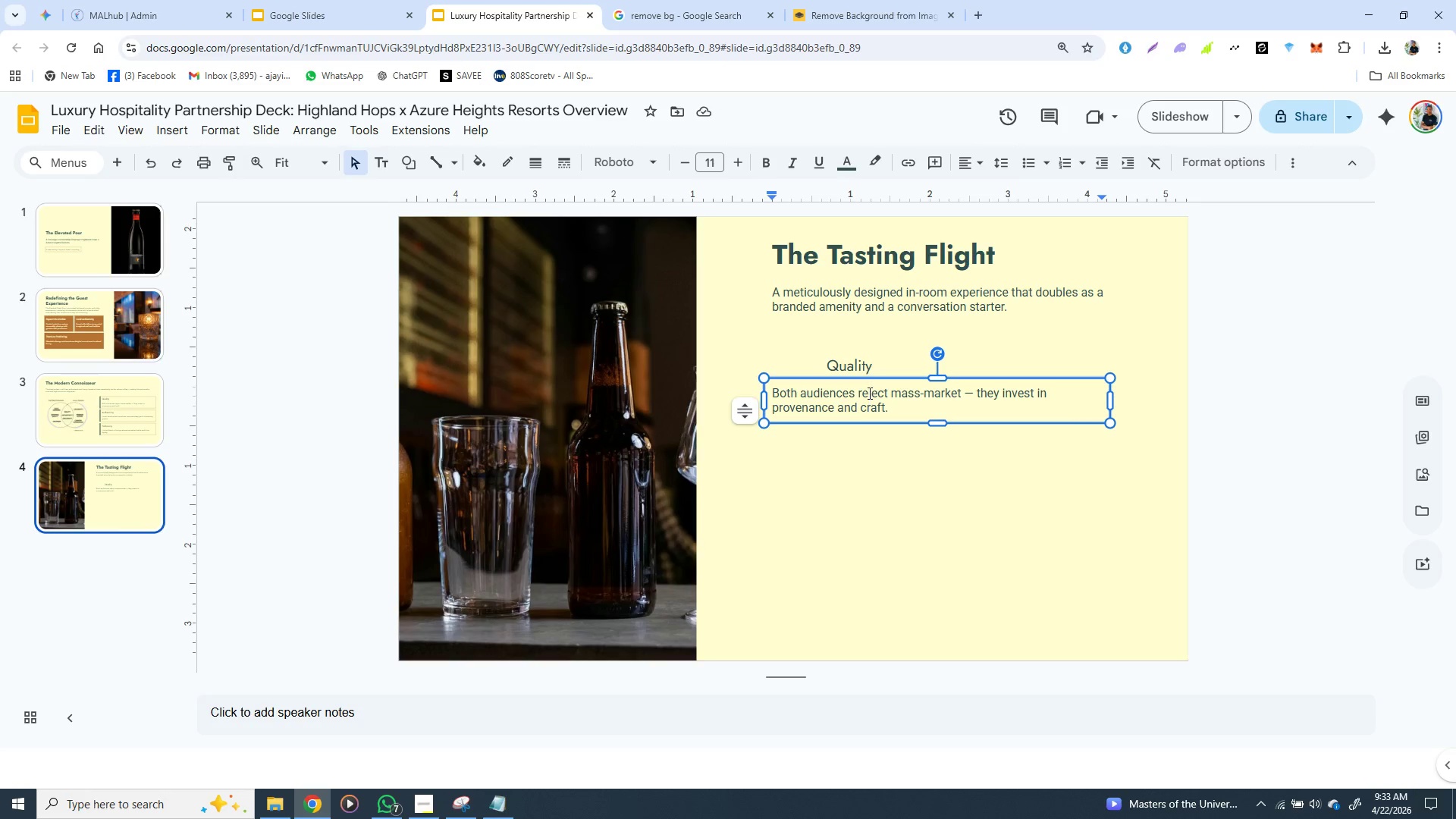 
left_click_drag(start_coordinate=[875, 380], to_coordinate=[937, 441])
 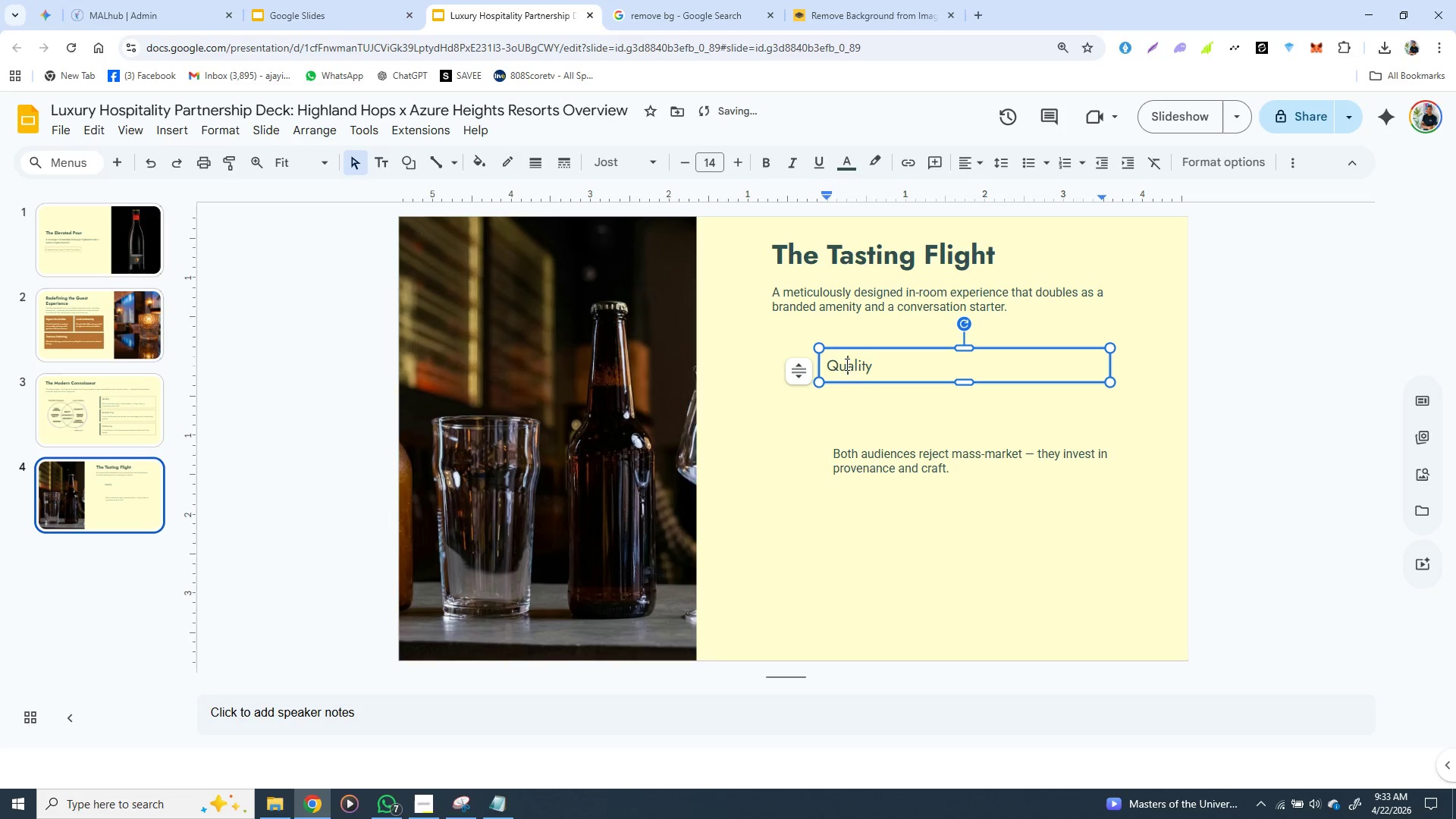 
left_click([845, 362])
 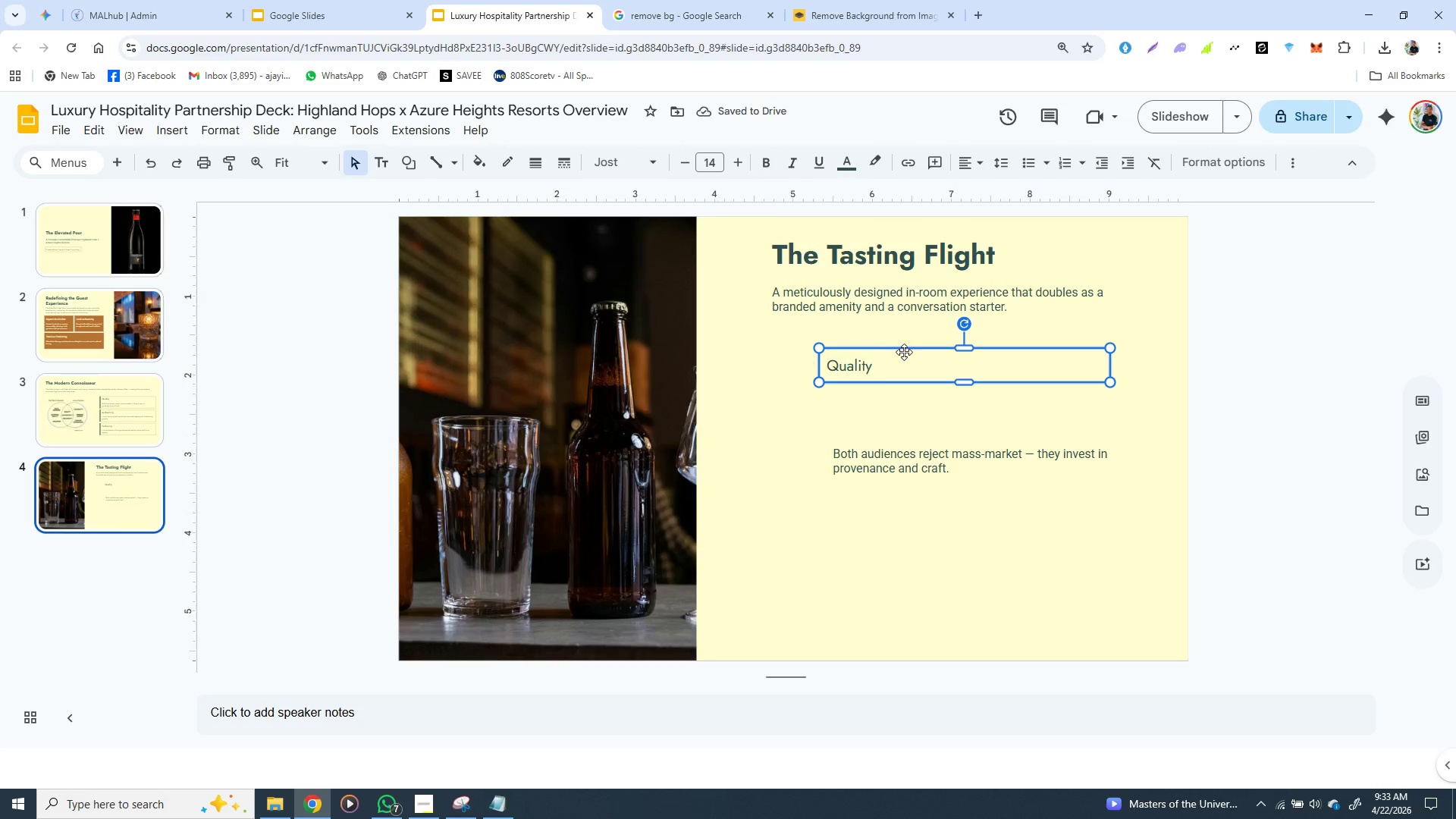 
left_click_drag(start_coordinate=[904, 352], to_coordinate=[864, 353])
 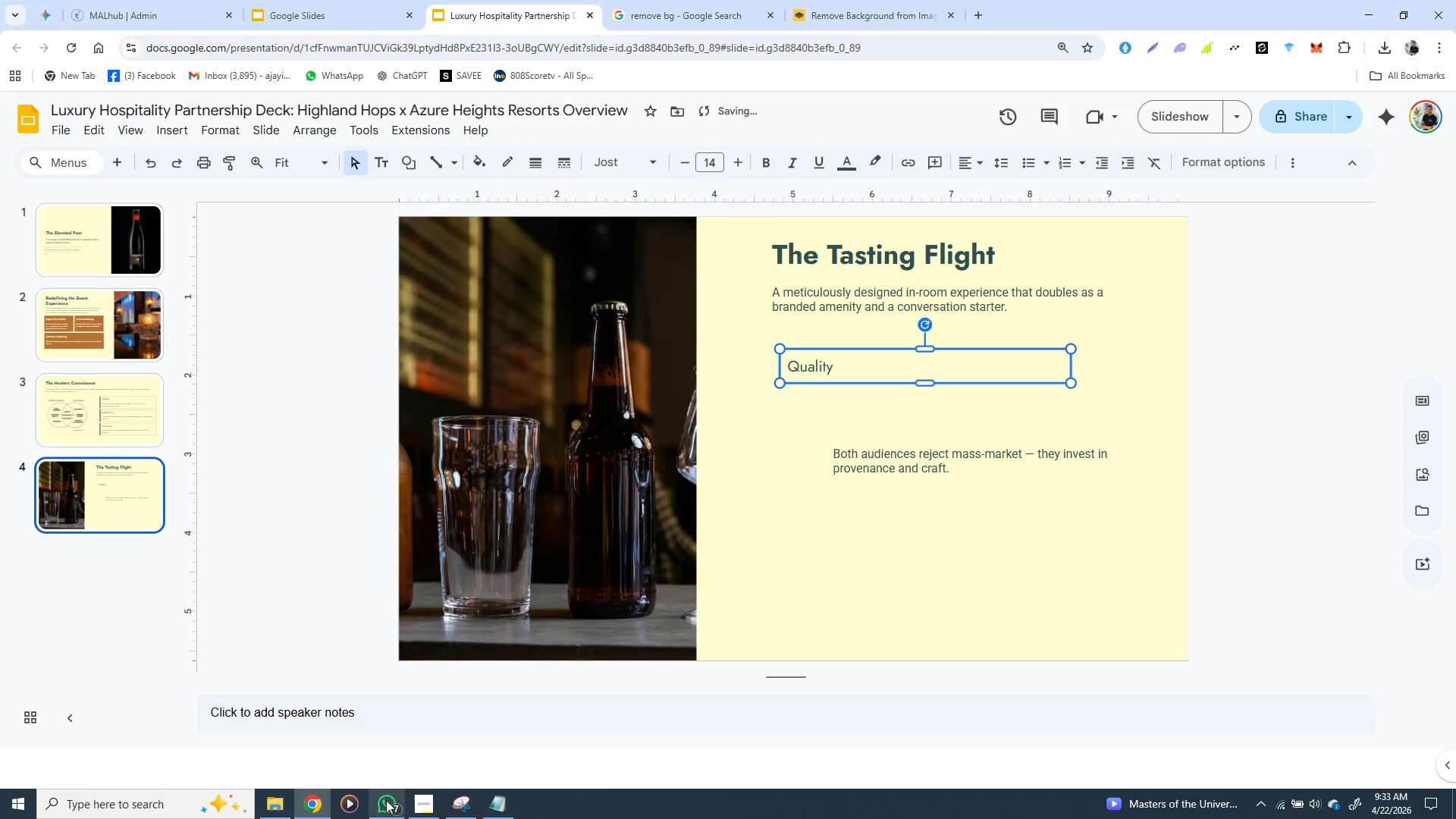 
left_click([385, 801])
 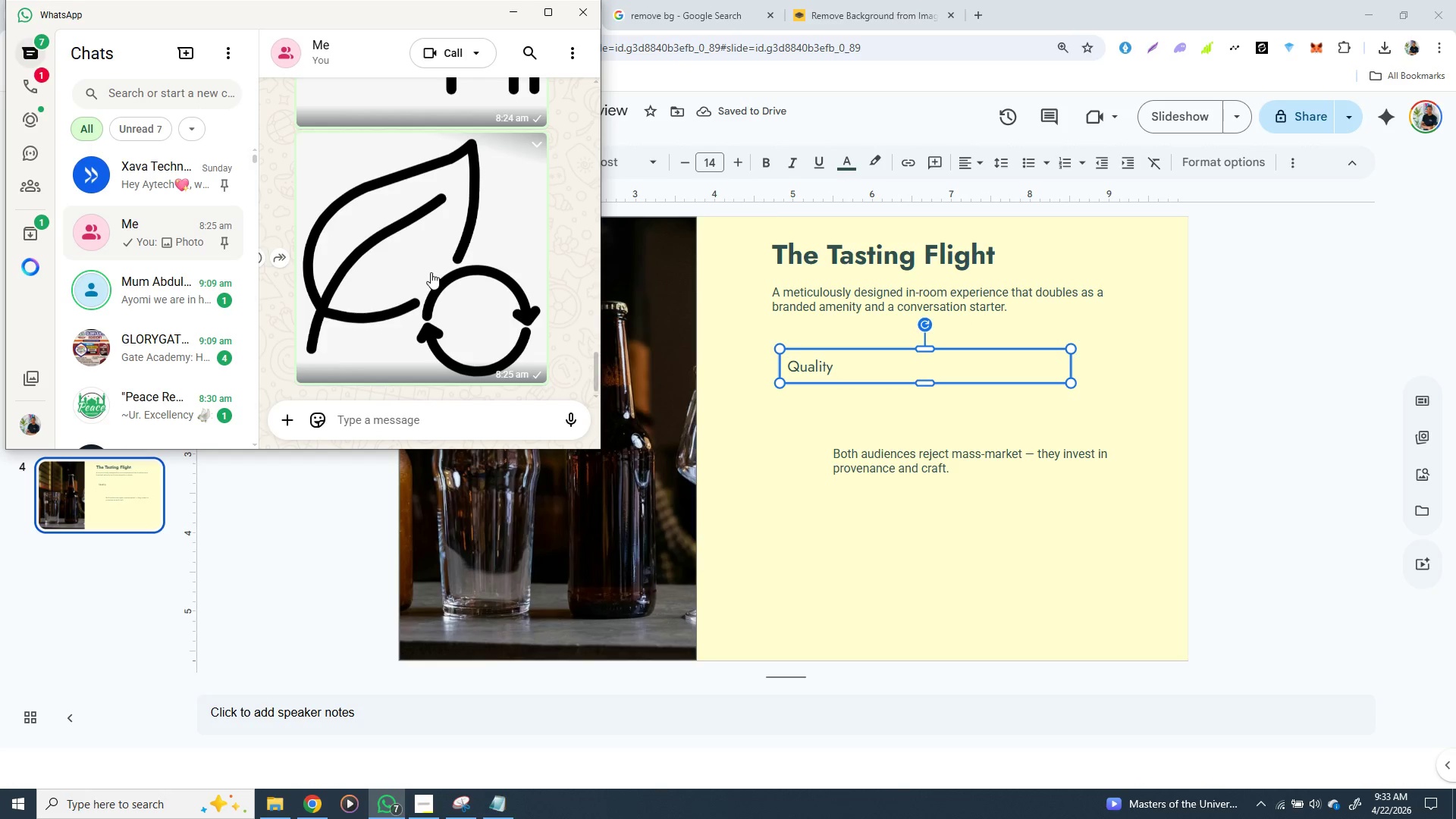 
scroll: coordinate [425, 272], scroll_direction: up, amount: 7.0
 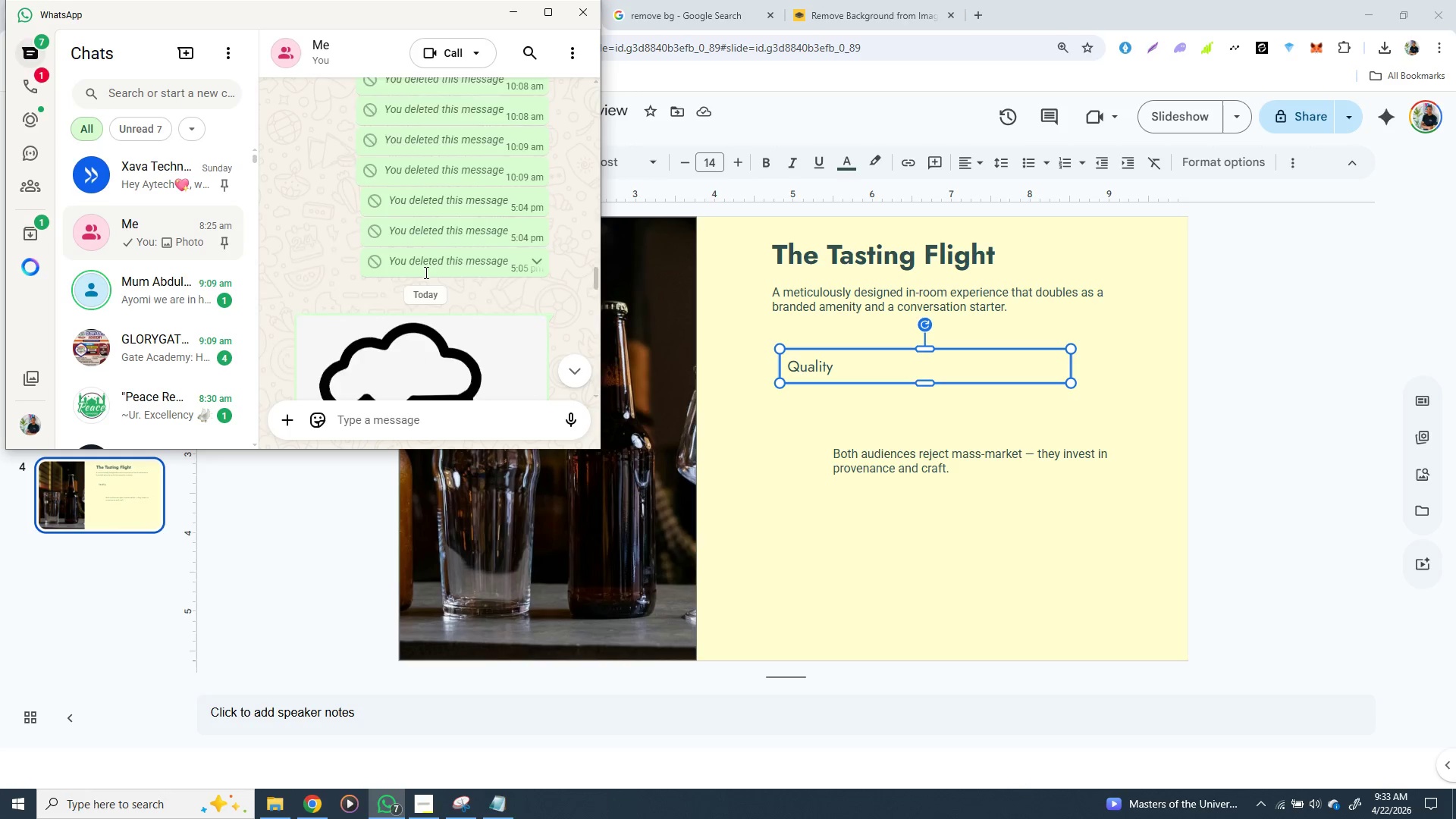 
scroll: coordinate [425, 272], scroll_direction: down, amount: 1.0
 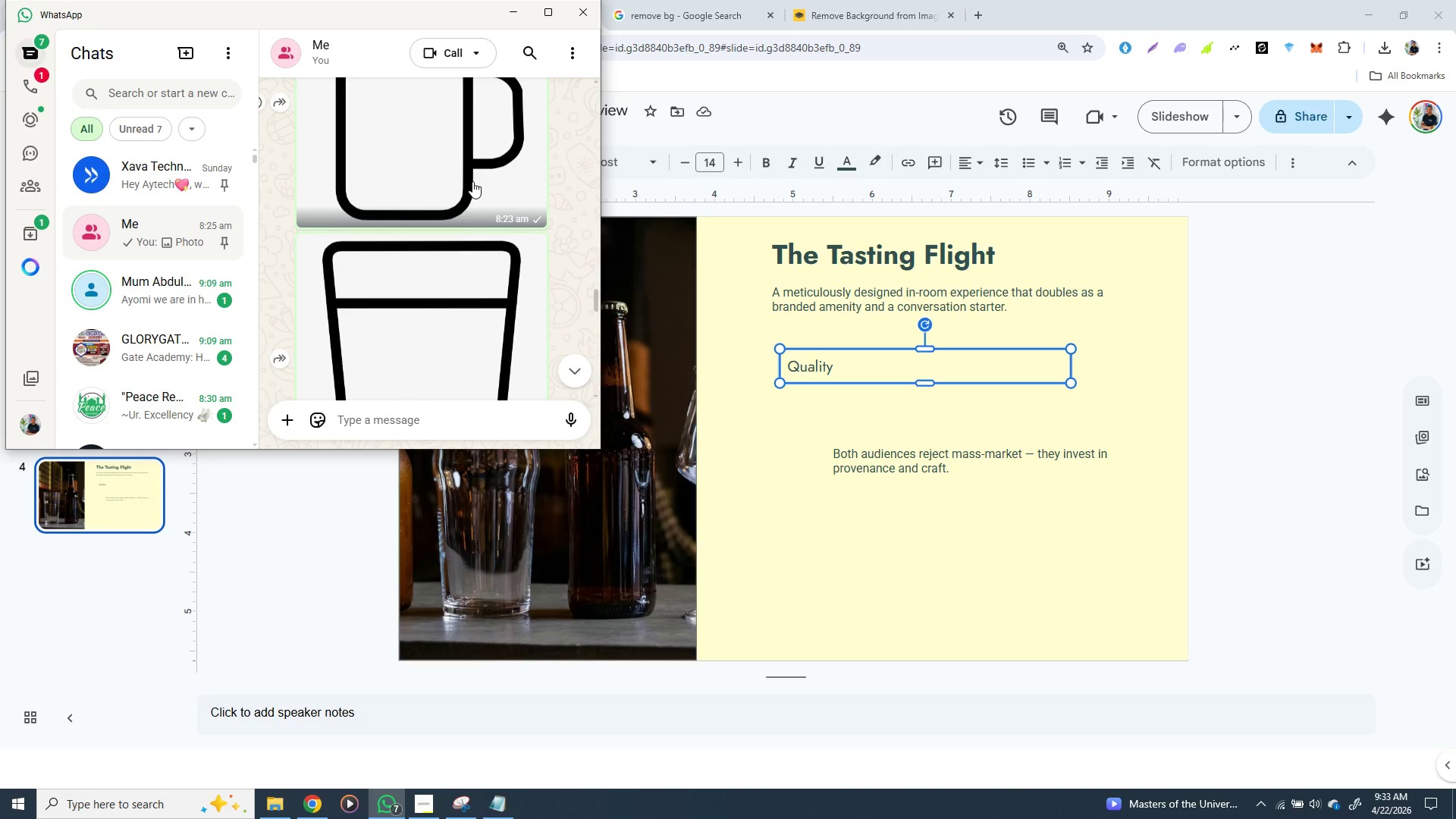 
scroll: coordinate [472, 181], scroll_direction: none, amount: 0.0
 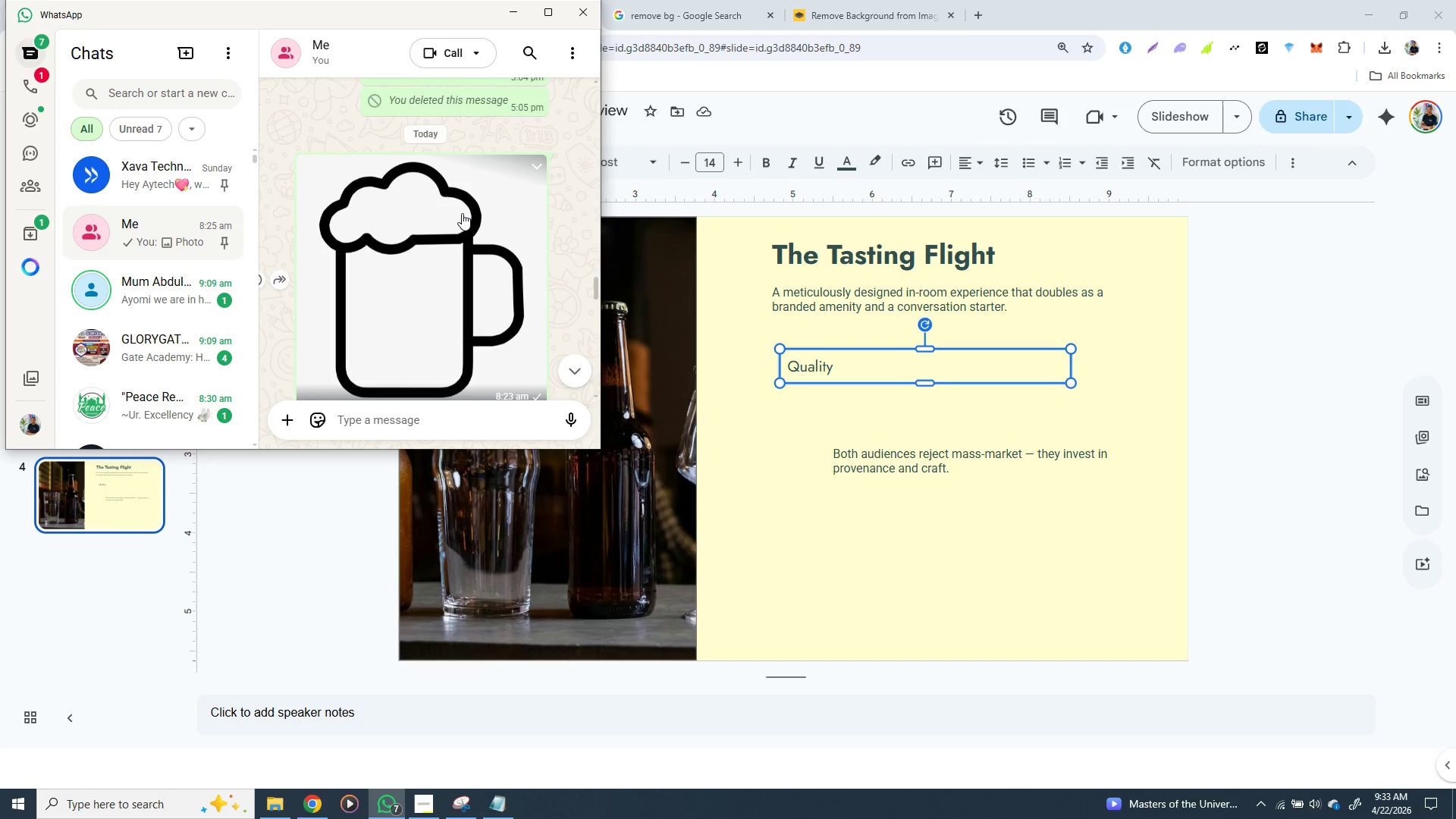 
left_click([462, 213])
 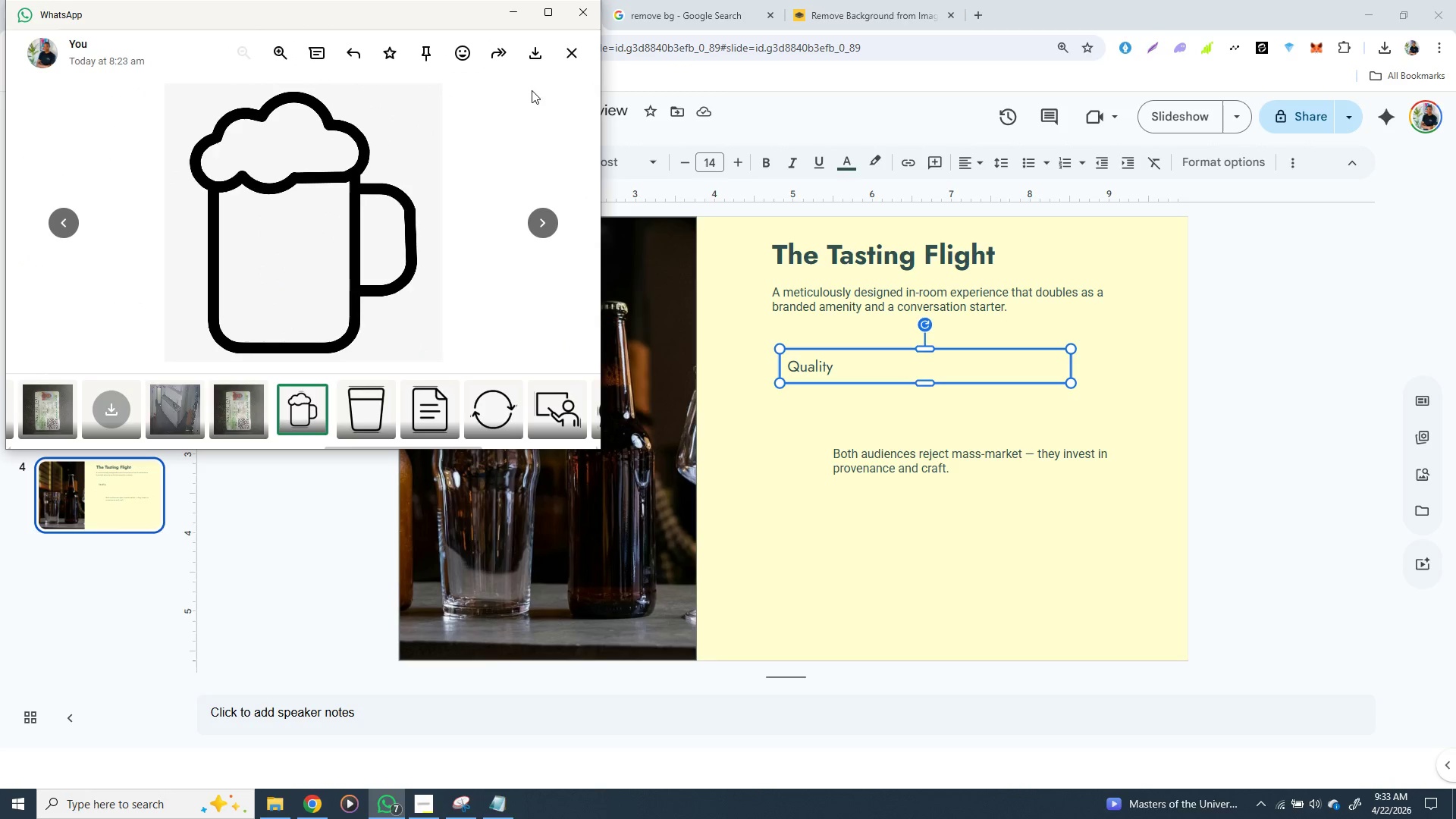 
left_click([539, 59])
 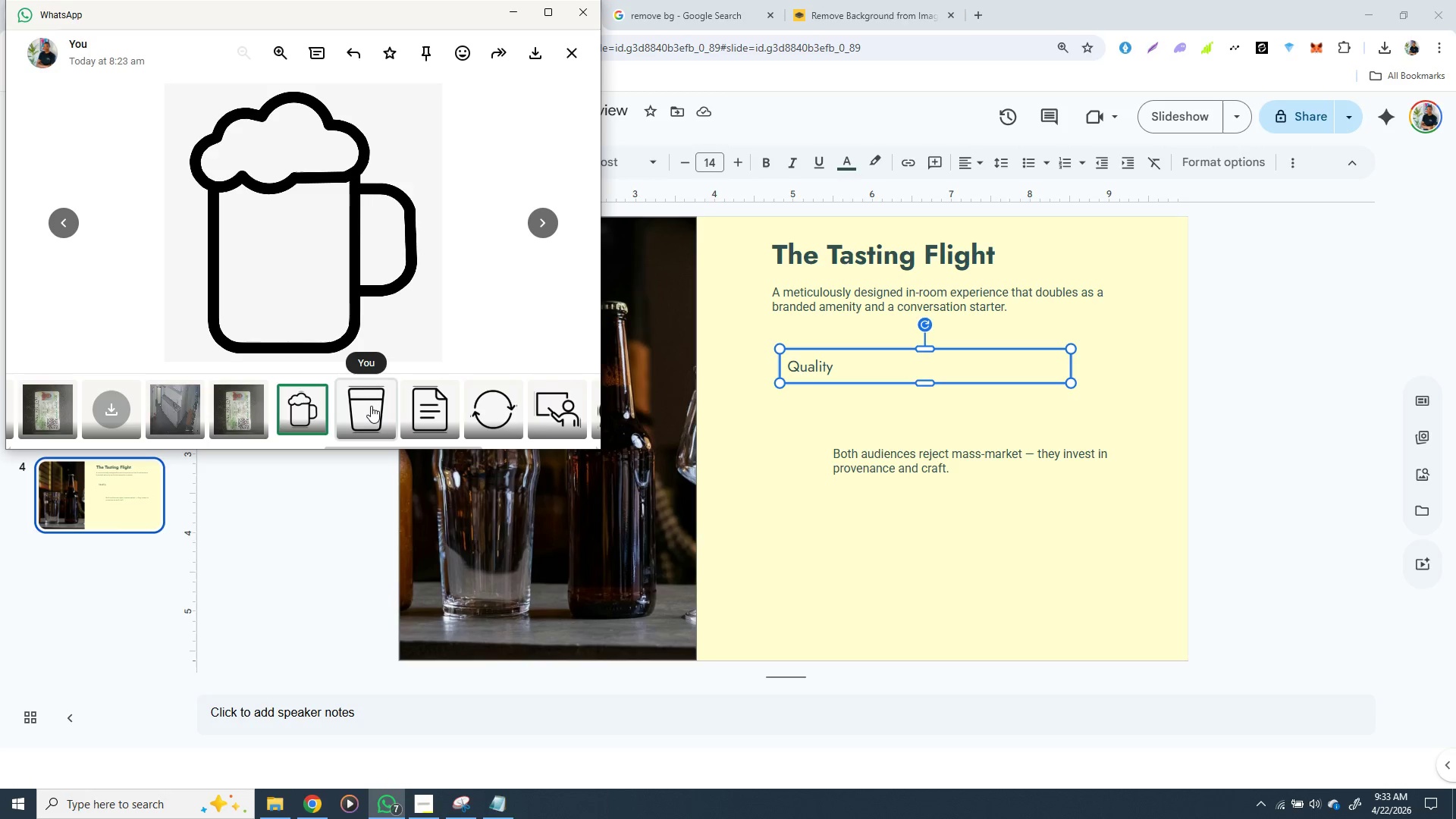 
left_click([371, 406])
 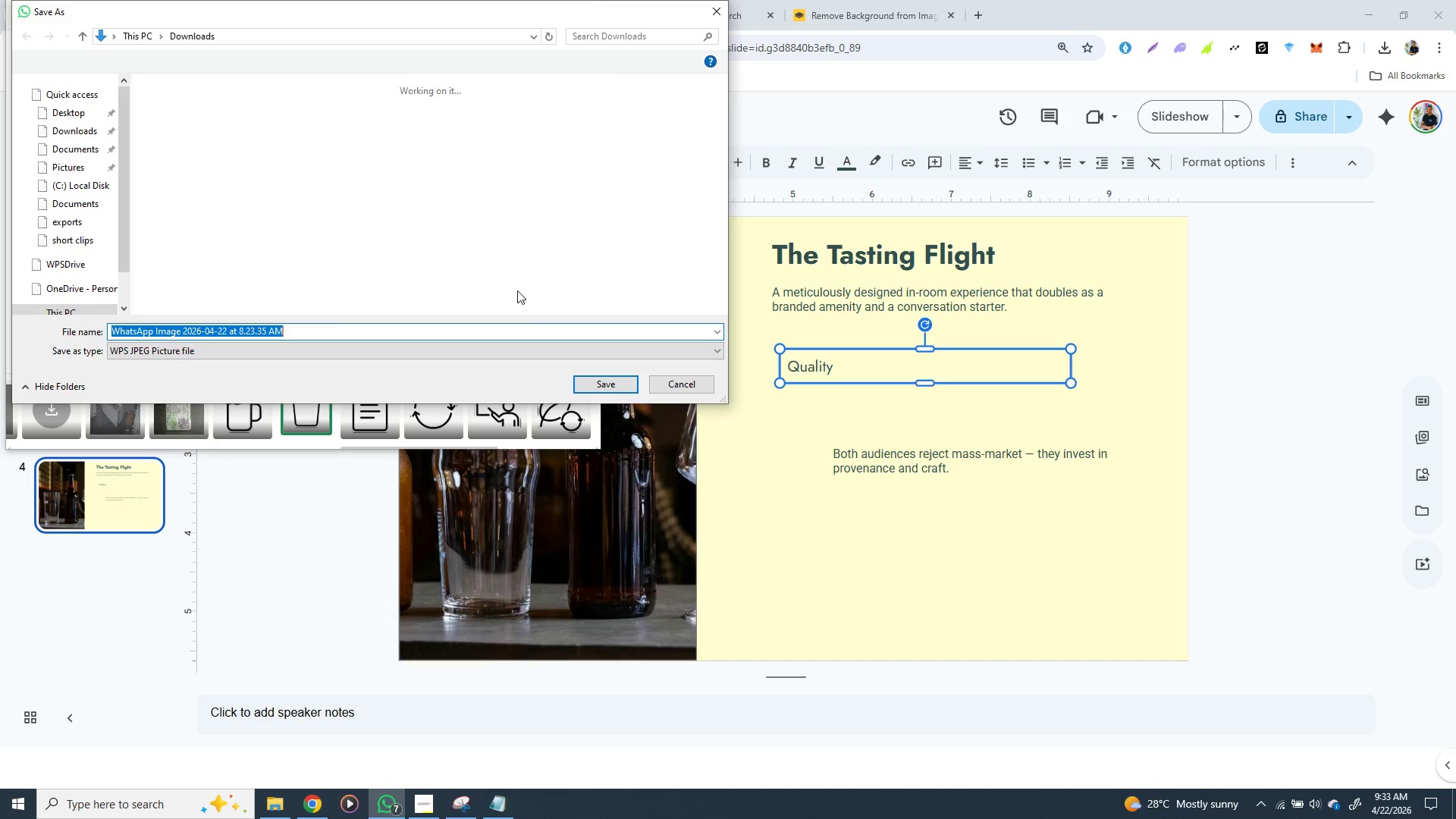 
left_click([599, 384])
 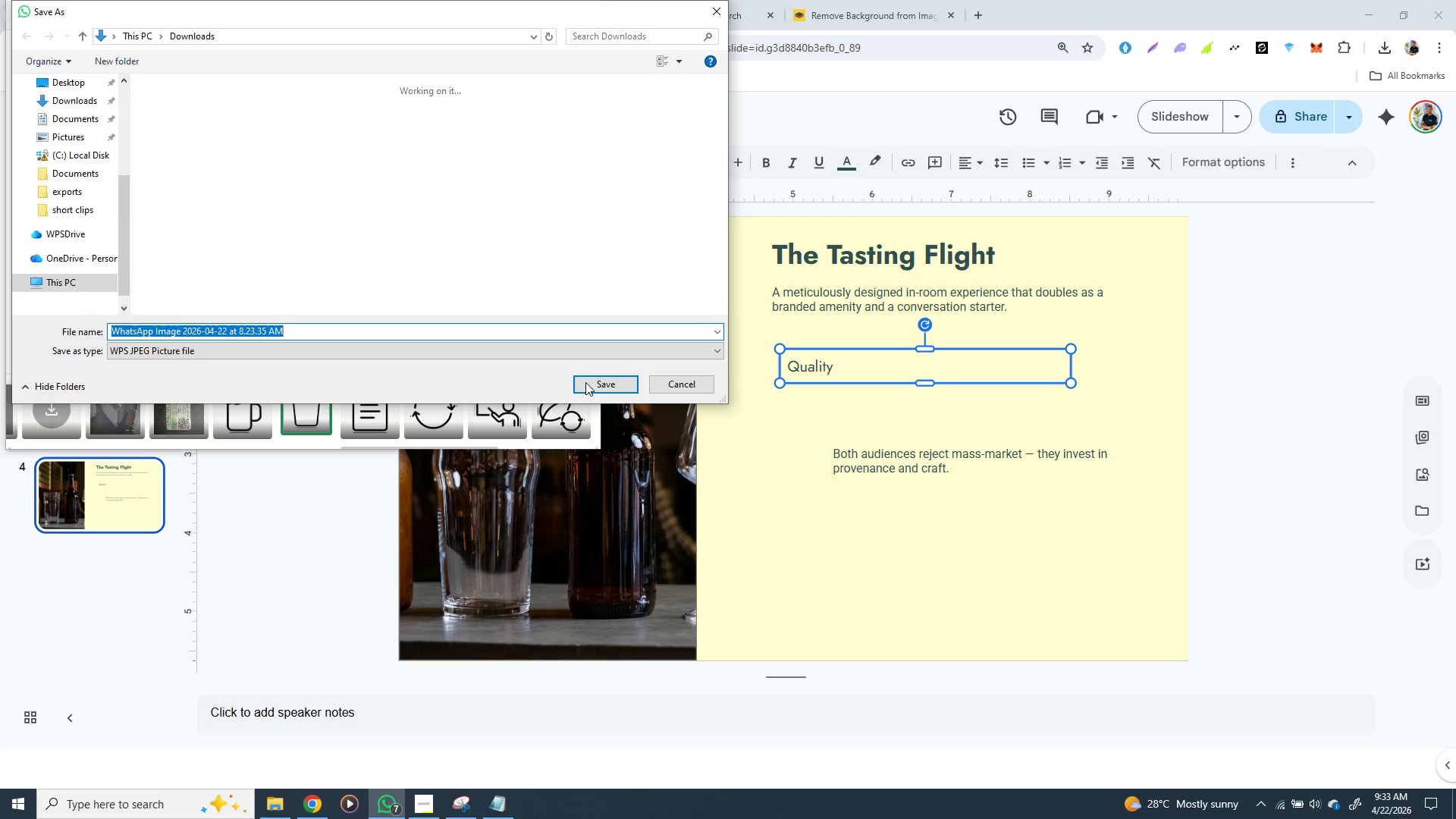 
wait(9.97)
 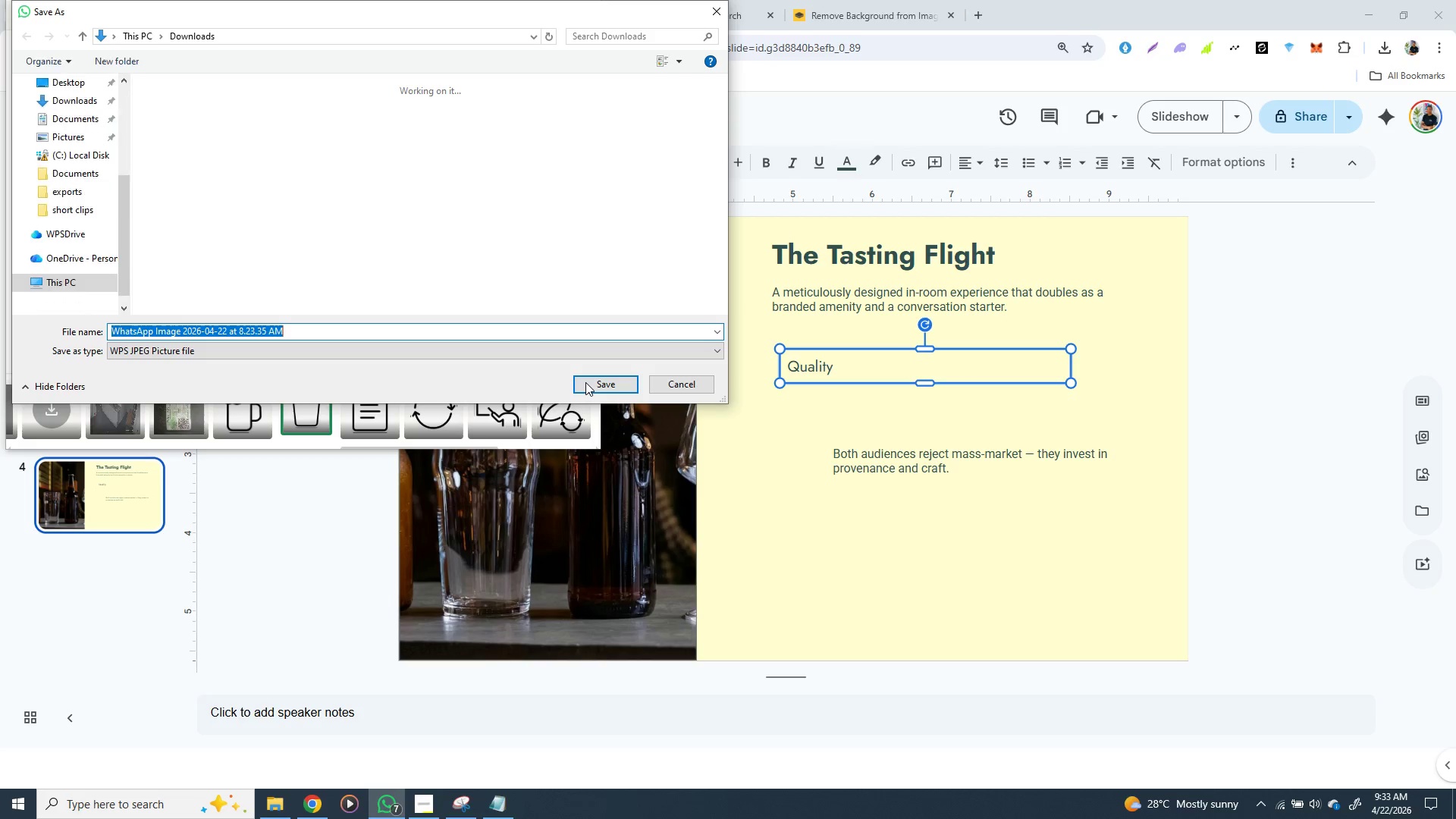 
left_click([541, 58])
 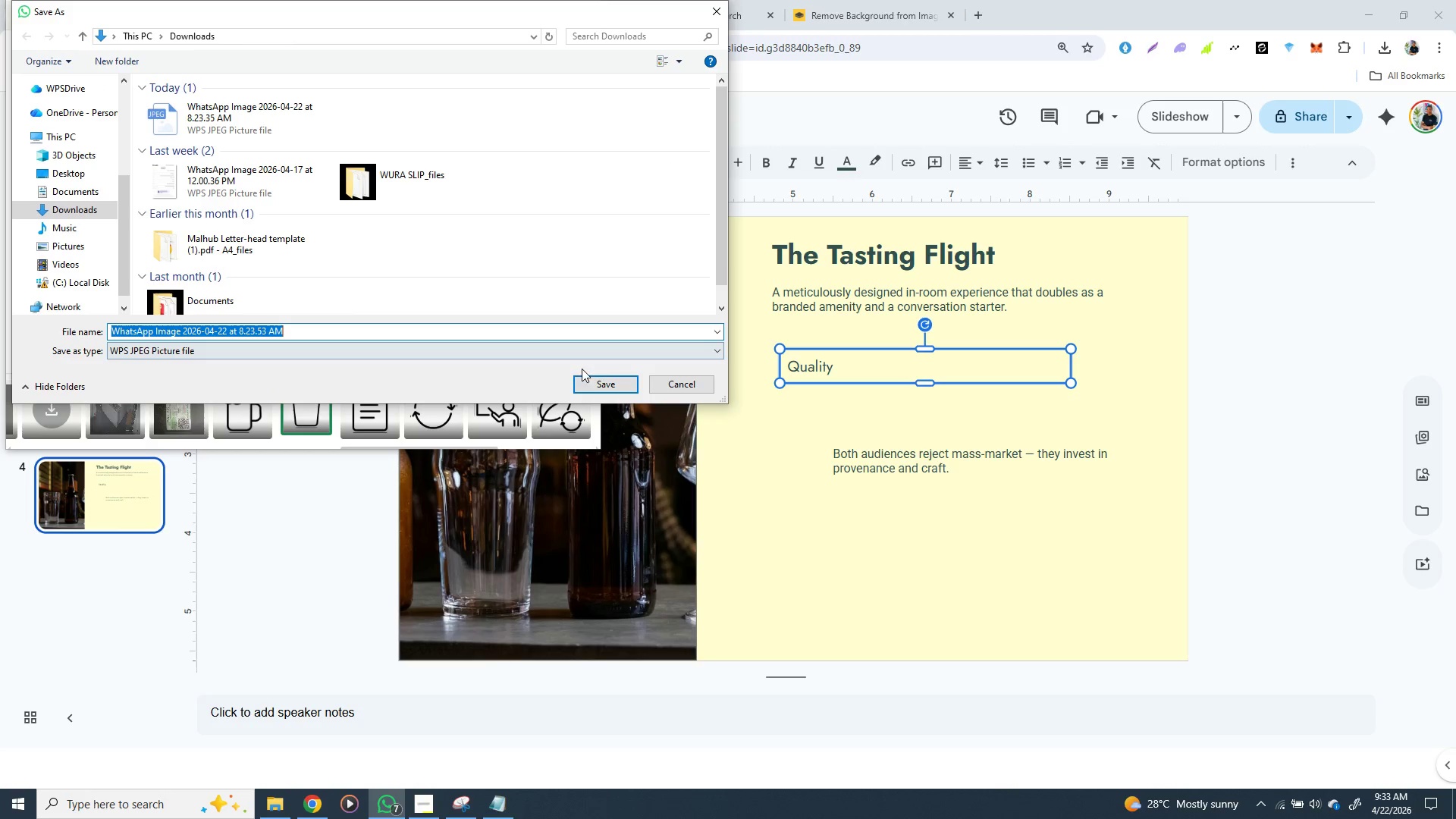 
left_click([590, 388])
 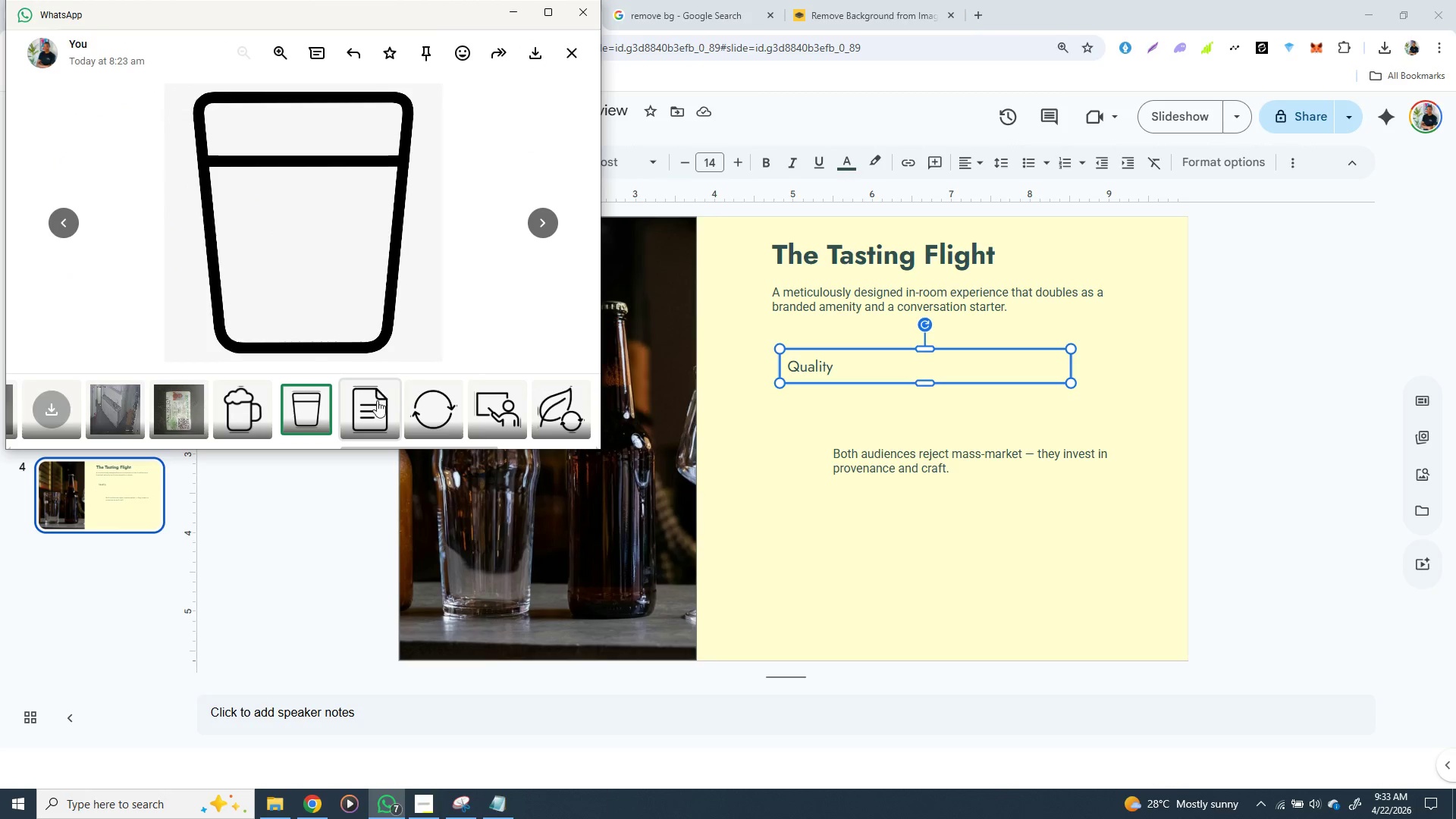 
mouse_move([385, 388])
 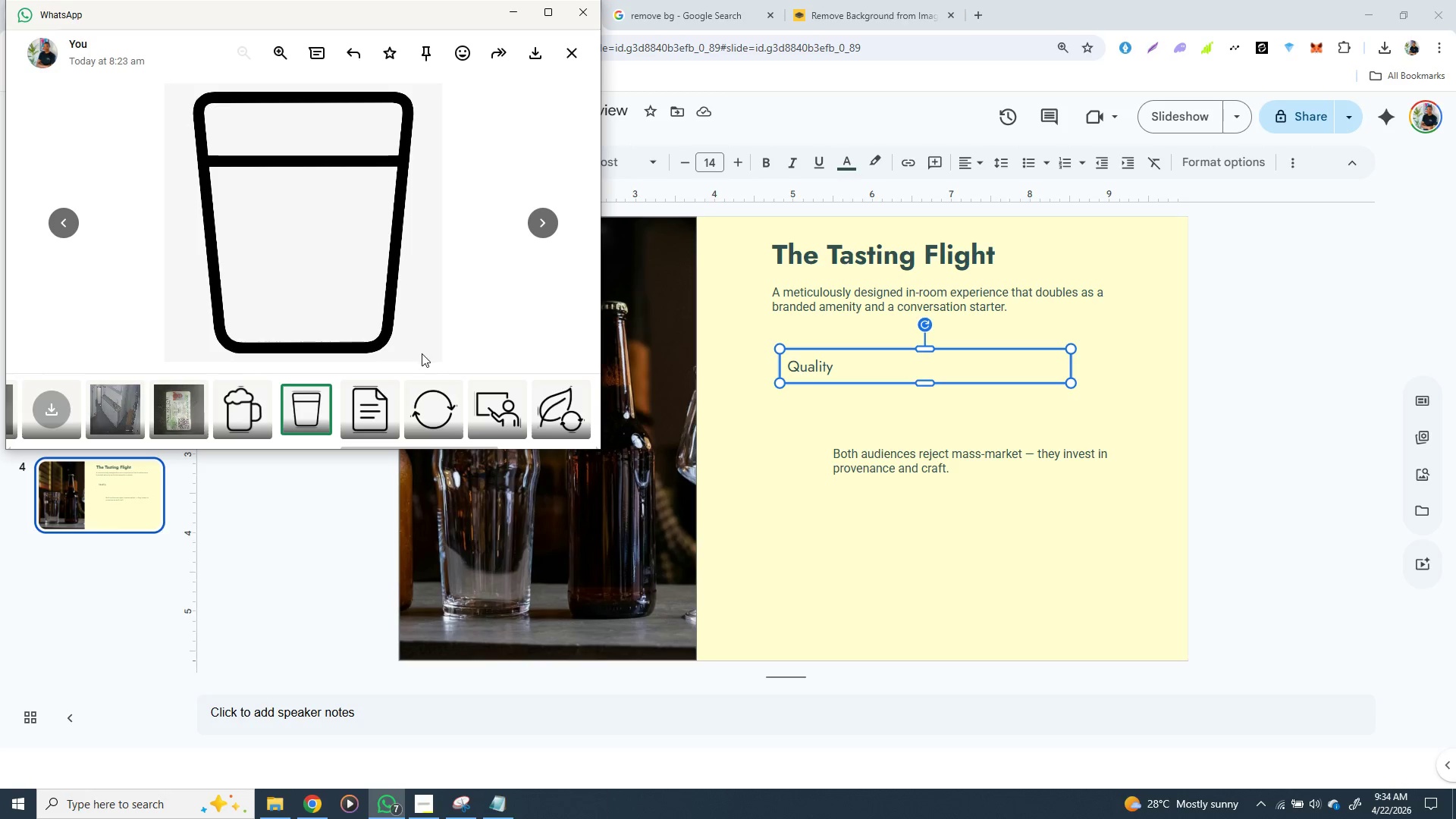 
wait(10.95)
 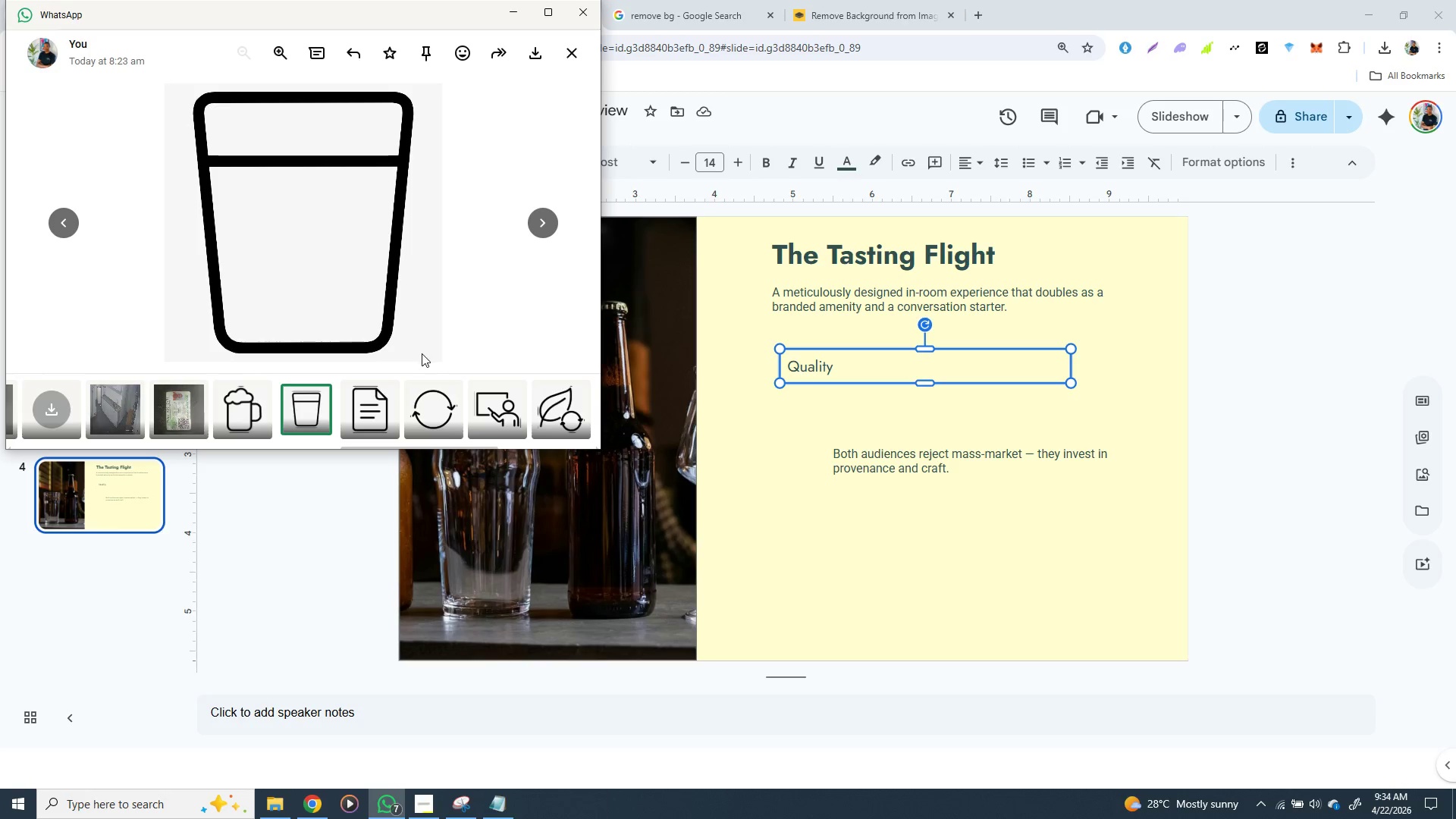 
left_click([369, 416])
 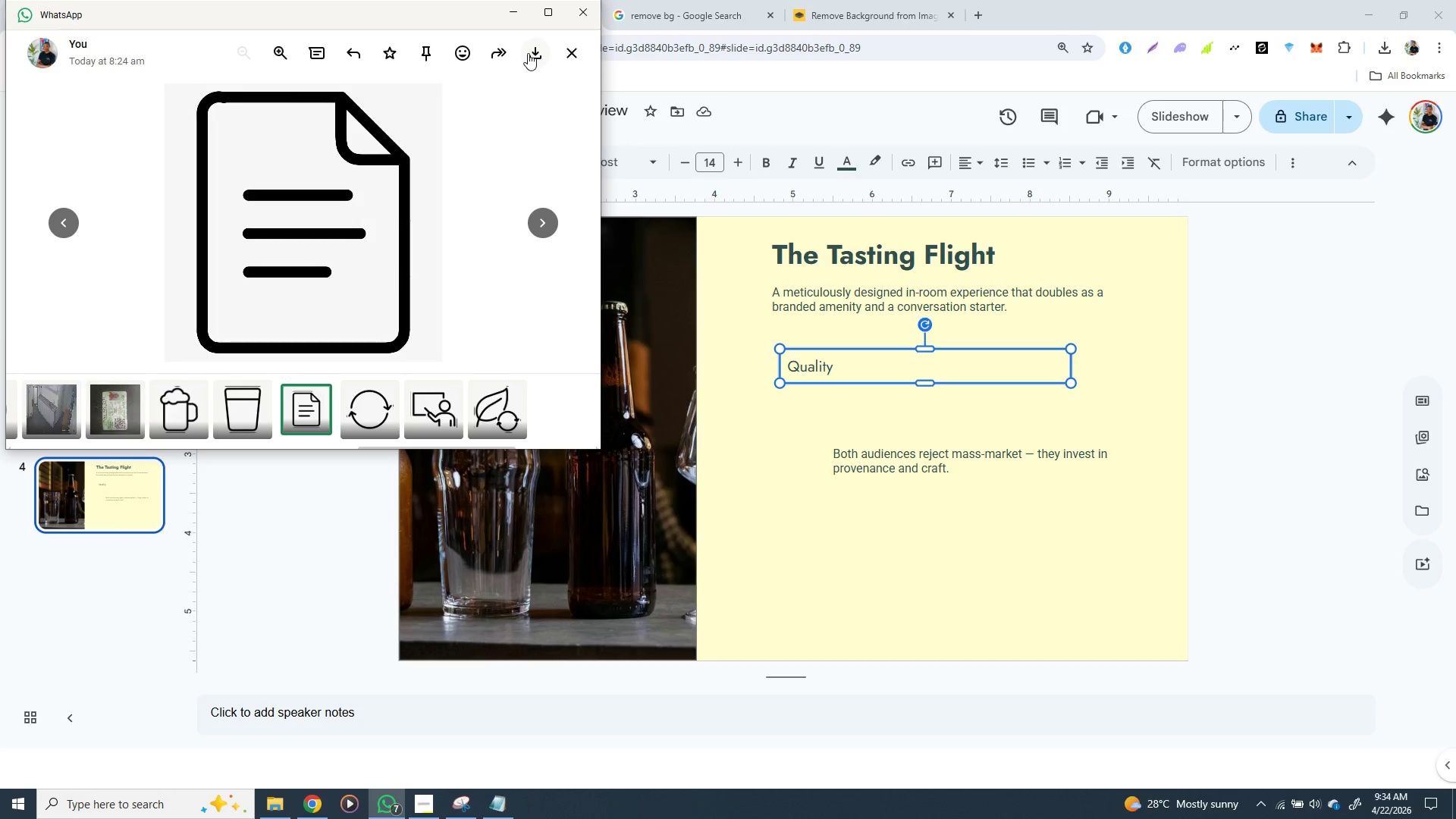 
mouse_move([520, 70])
 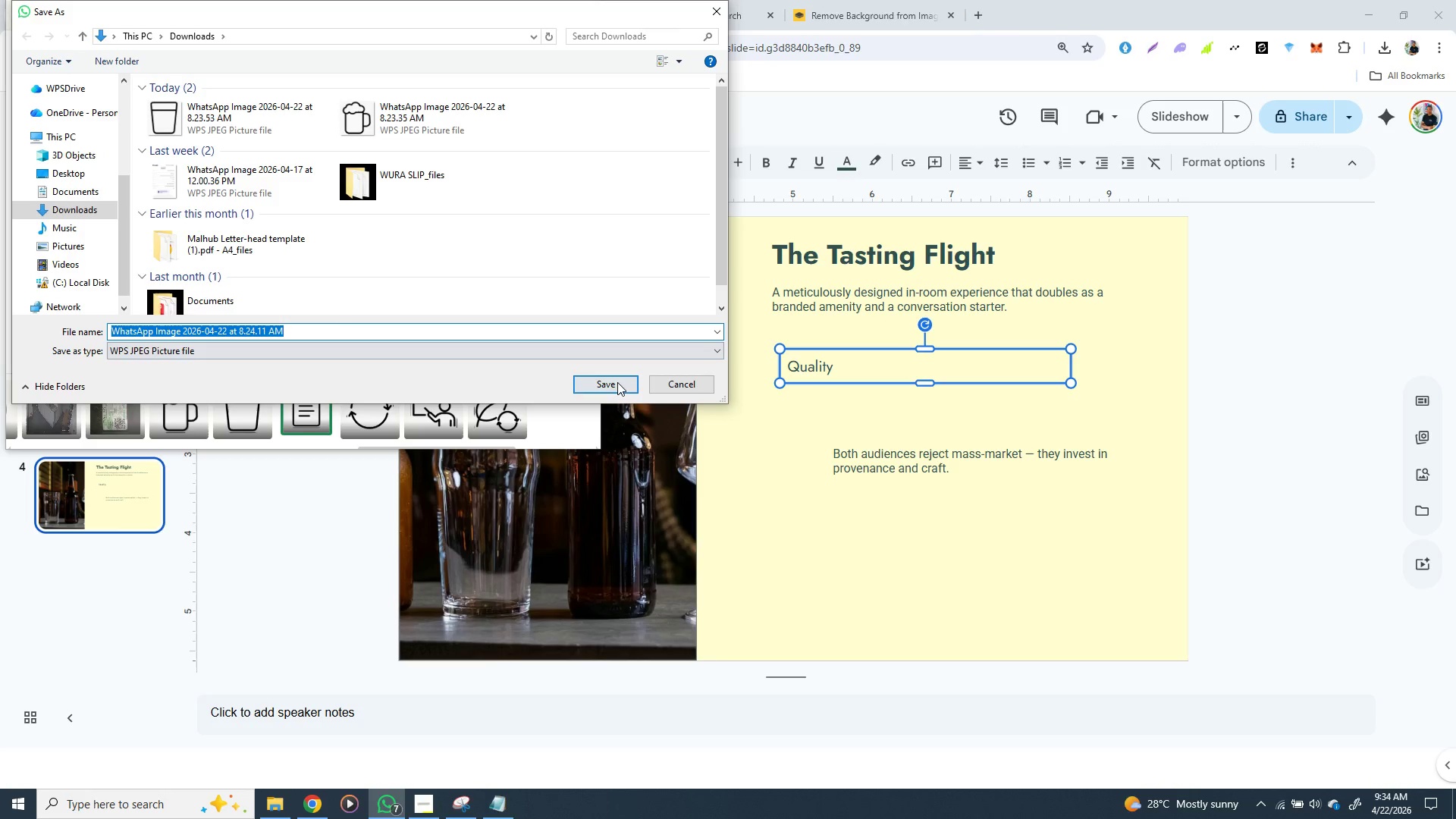 
left_click([617, 382])
 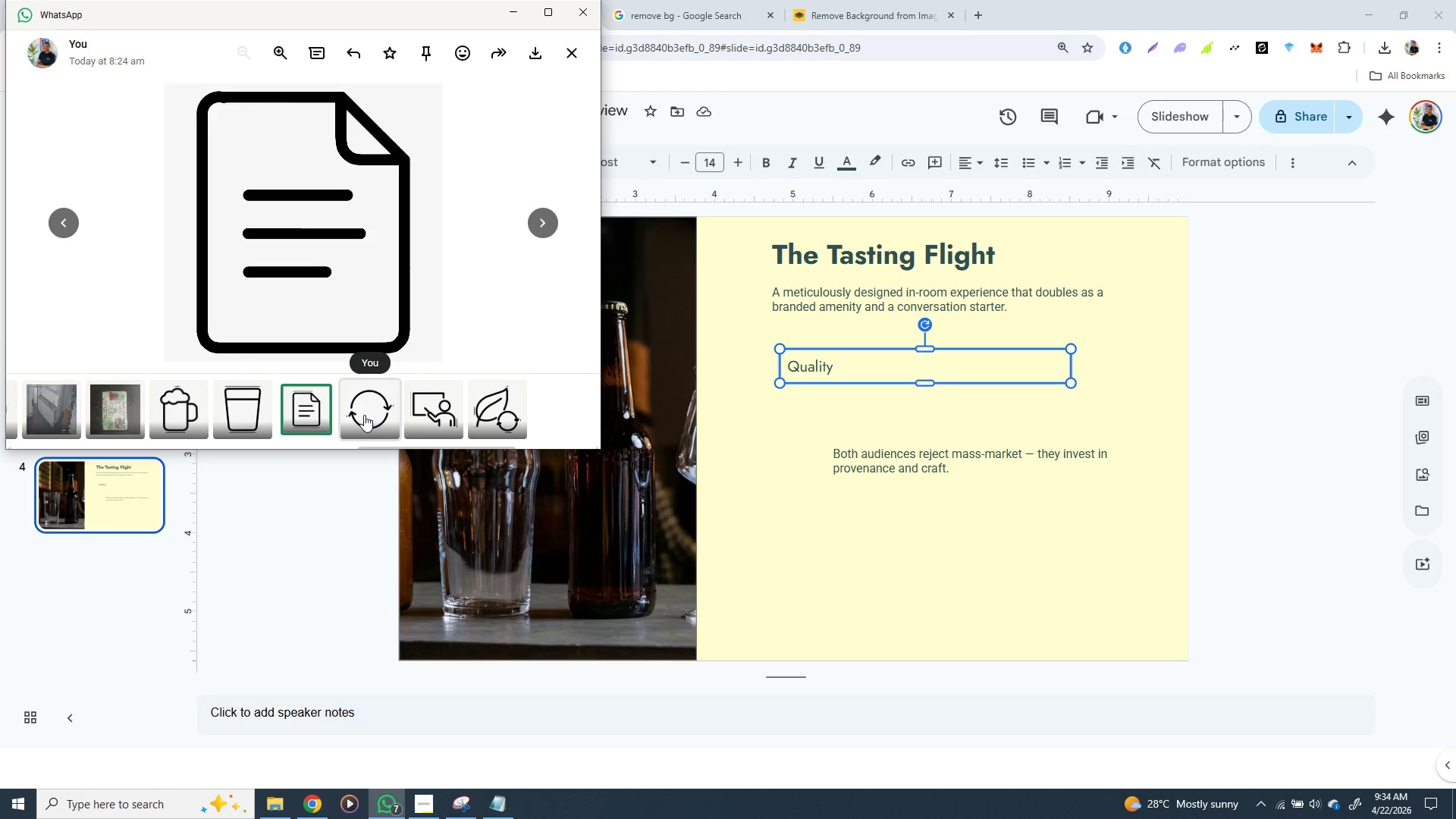 
left_click([364, 415])
 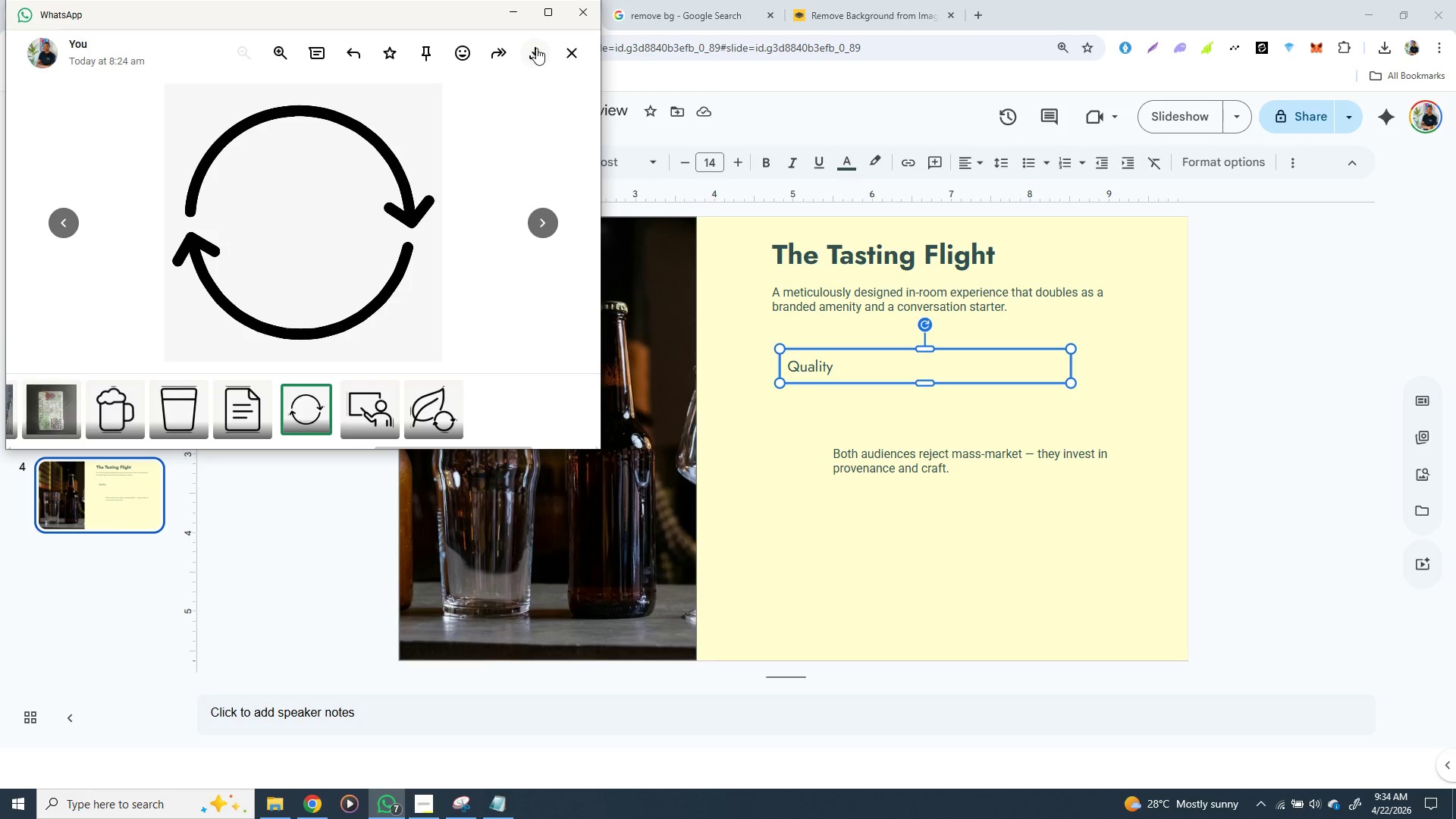 
left_click([536, 48])
 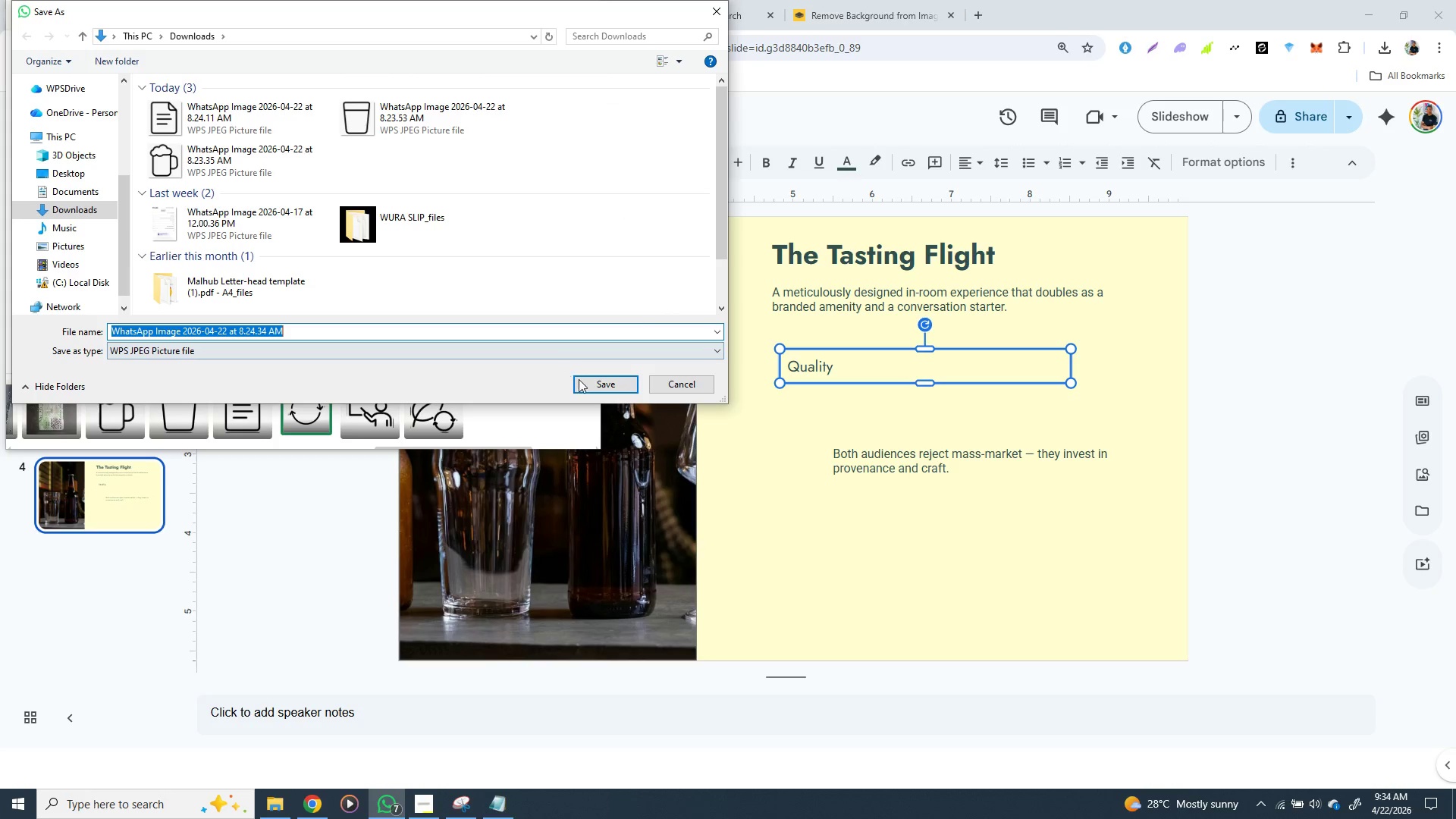 
left_click([589, 387])
 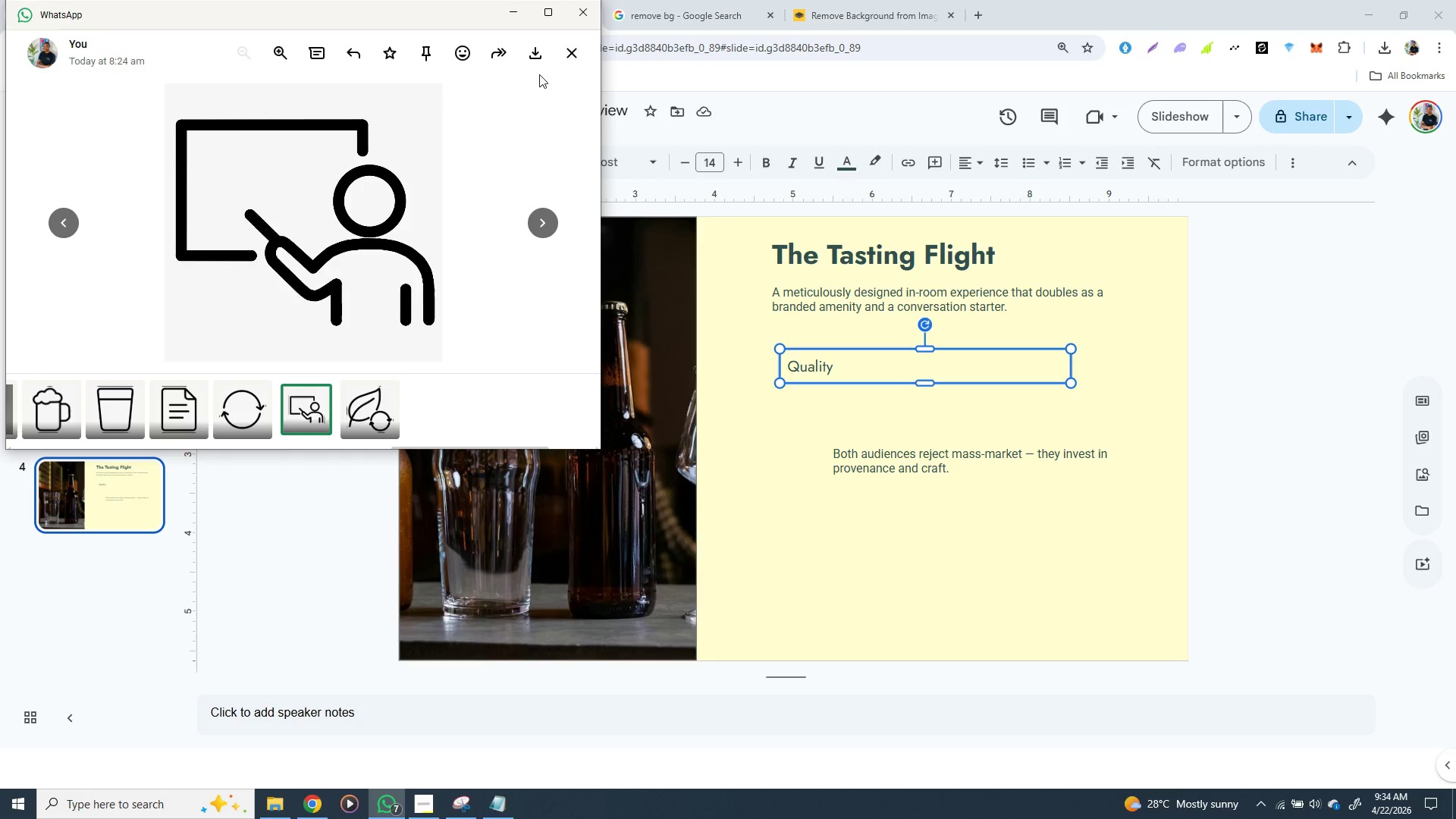 
left_click([543, 55])
 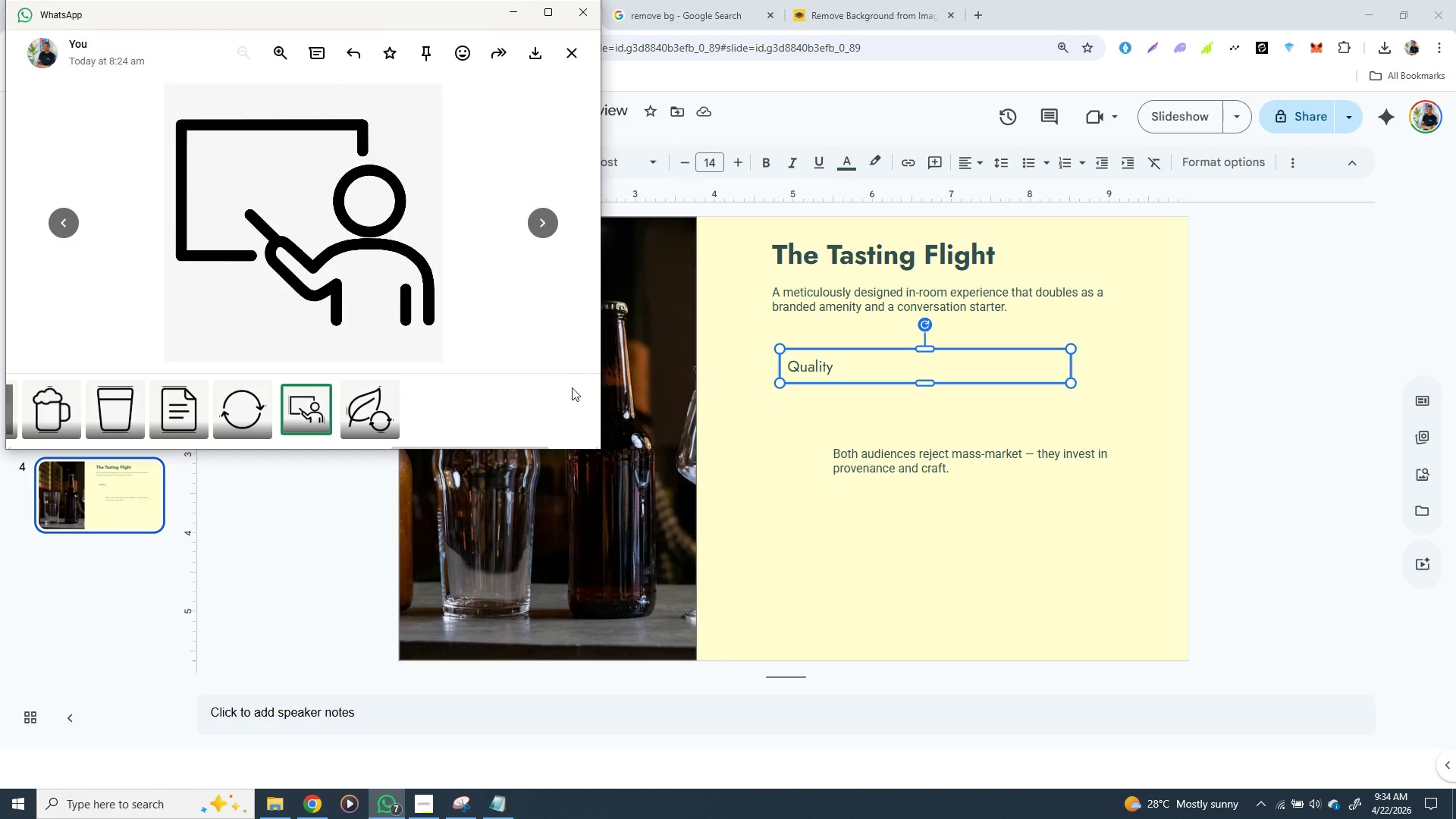 
left_click([381, 413])
 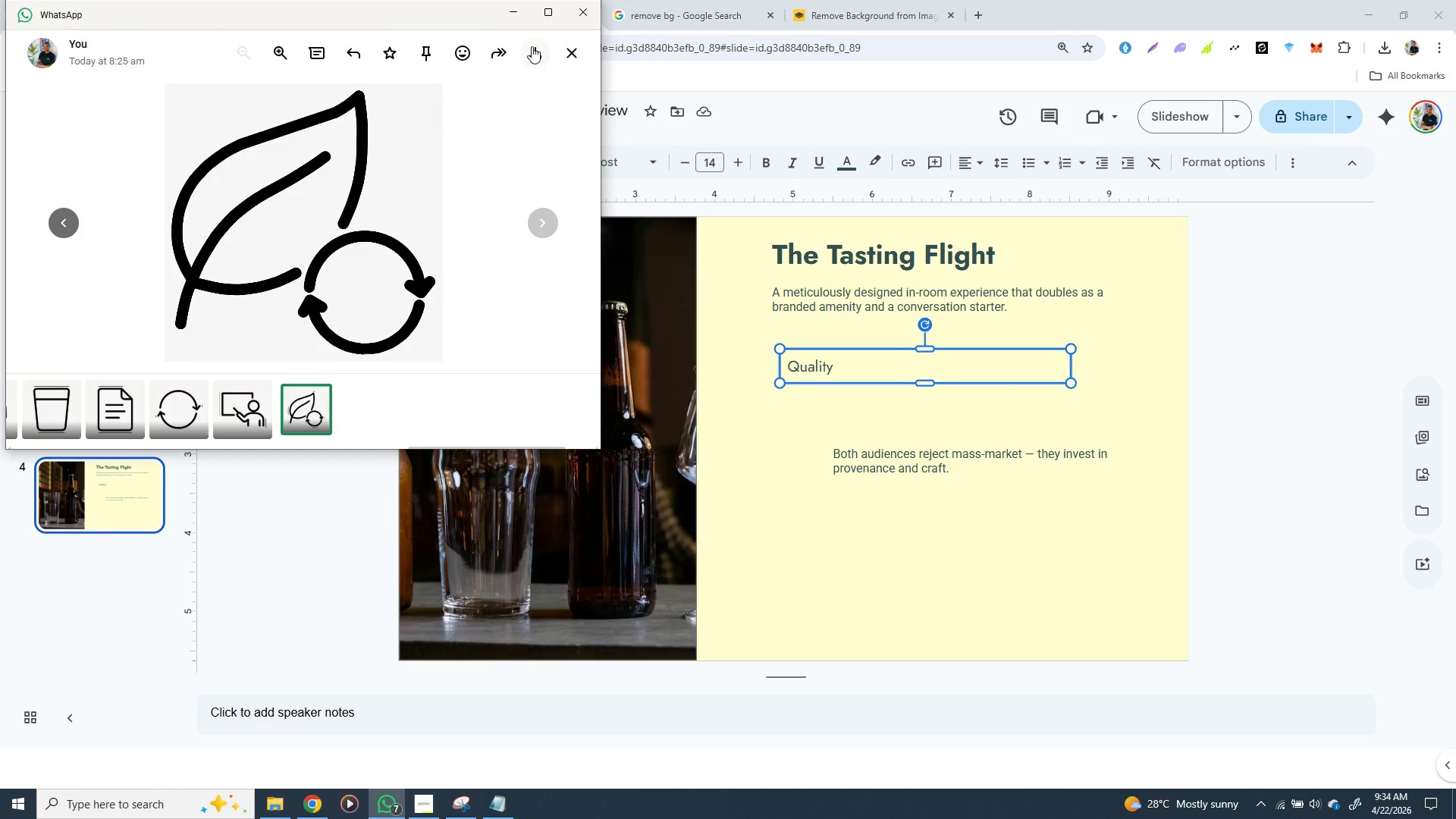 
left_click([532, 46])
 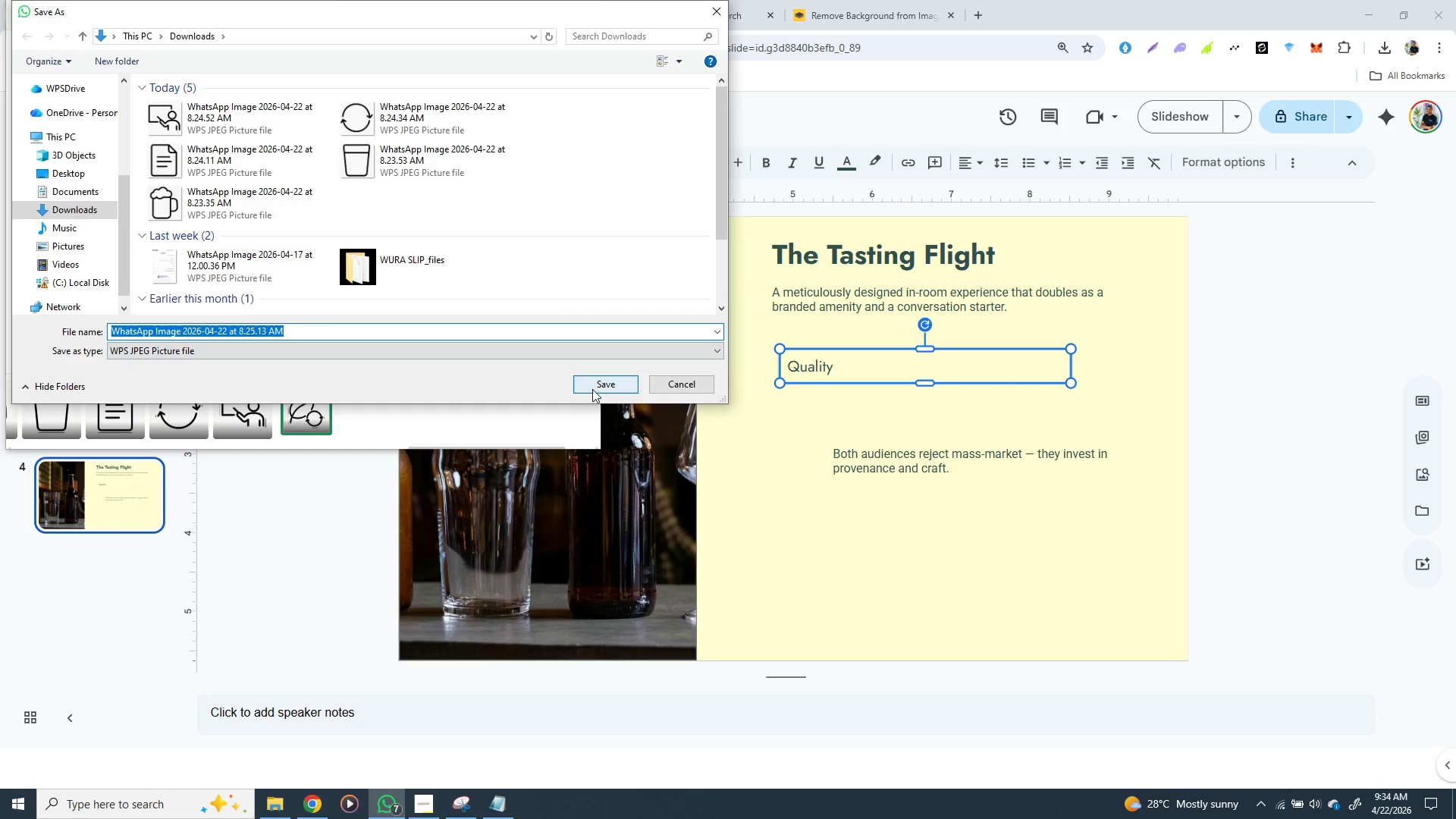 
left_click_drag(start_coordinate=[593, 381], to_coordinate=[597, 381])
 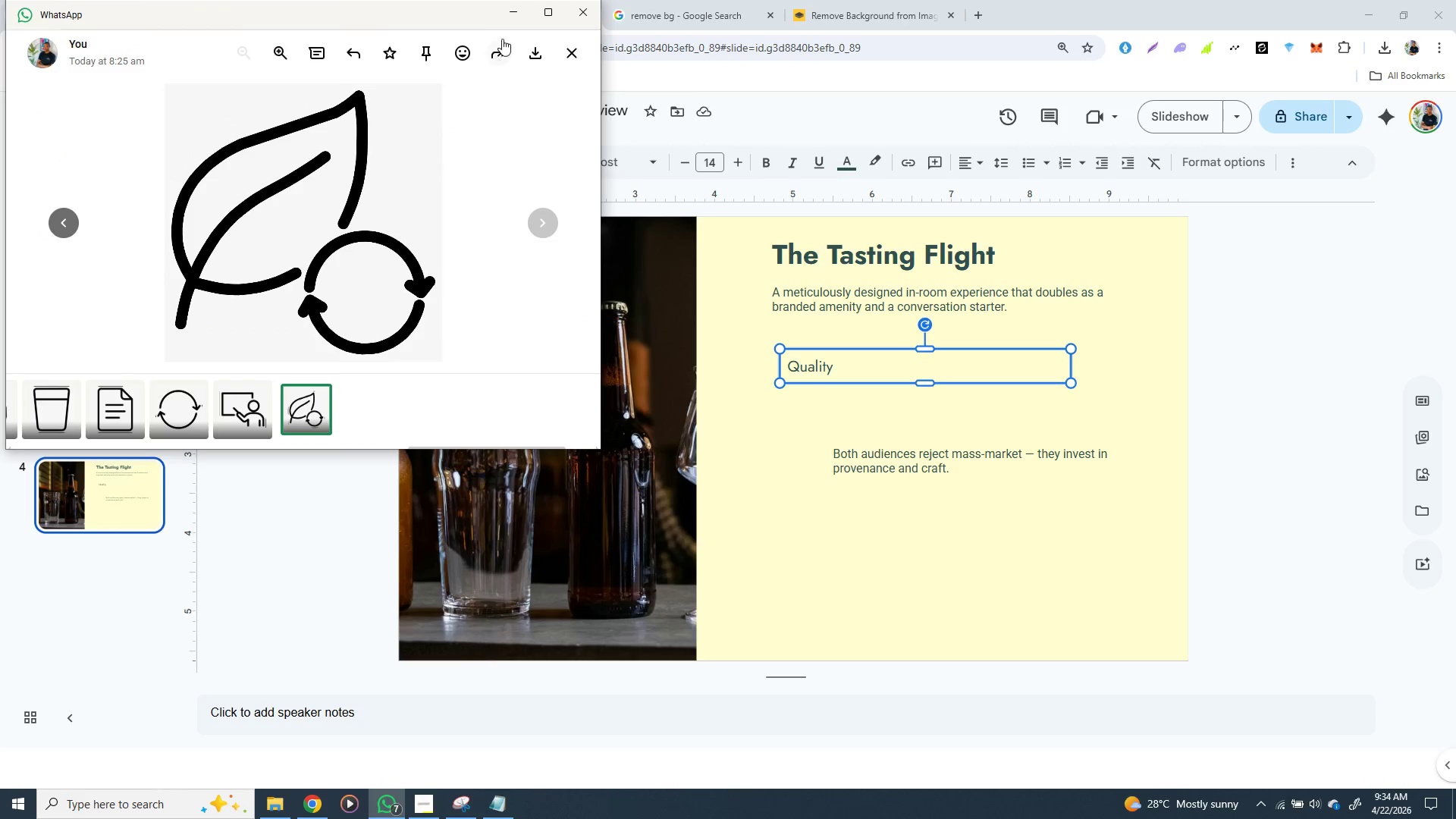 
left_click([510, 16])
 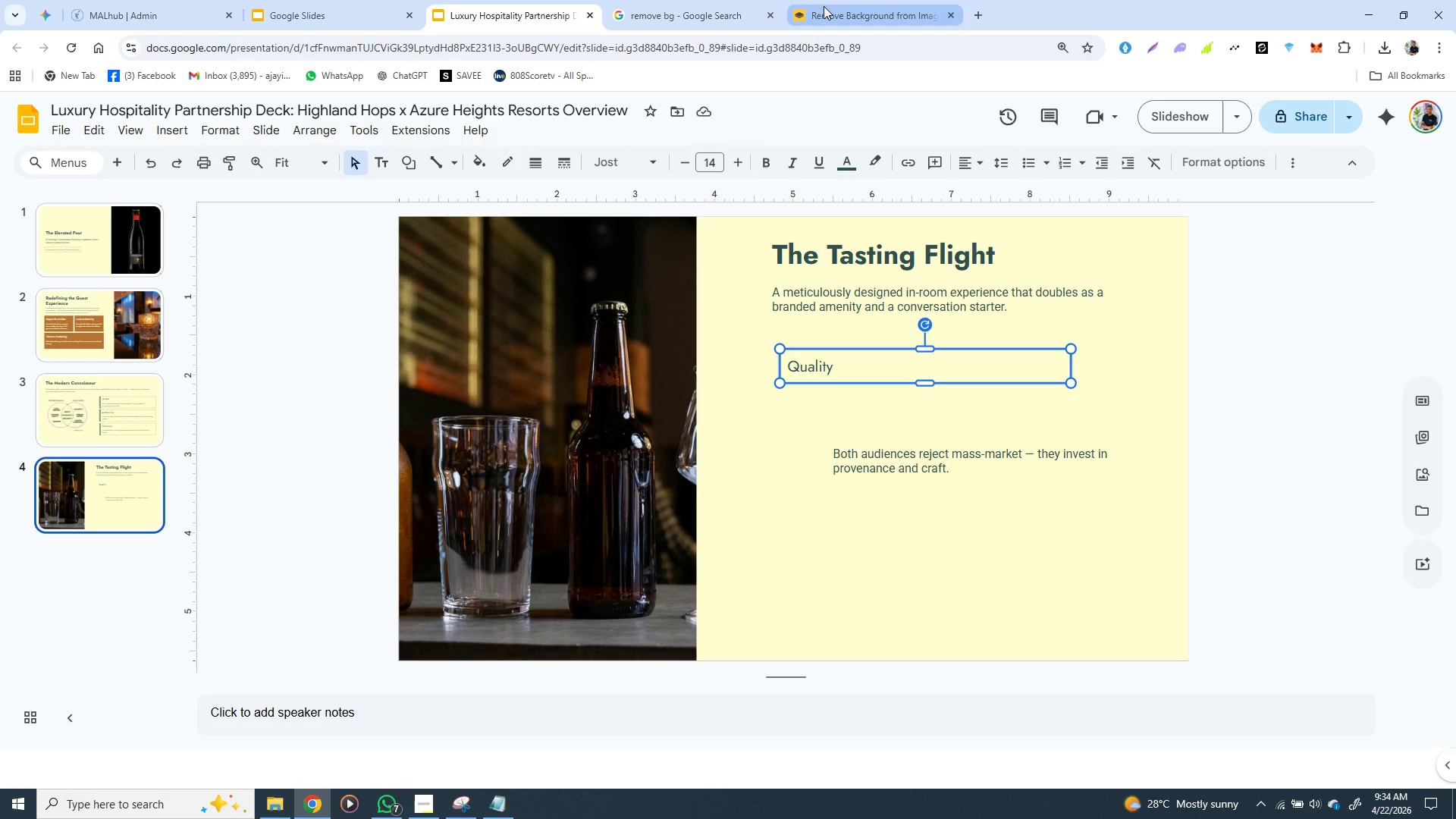 
left_click([827, 6])
 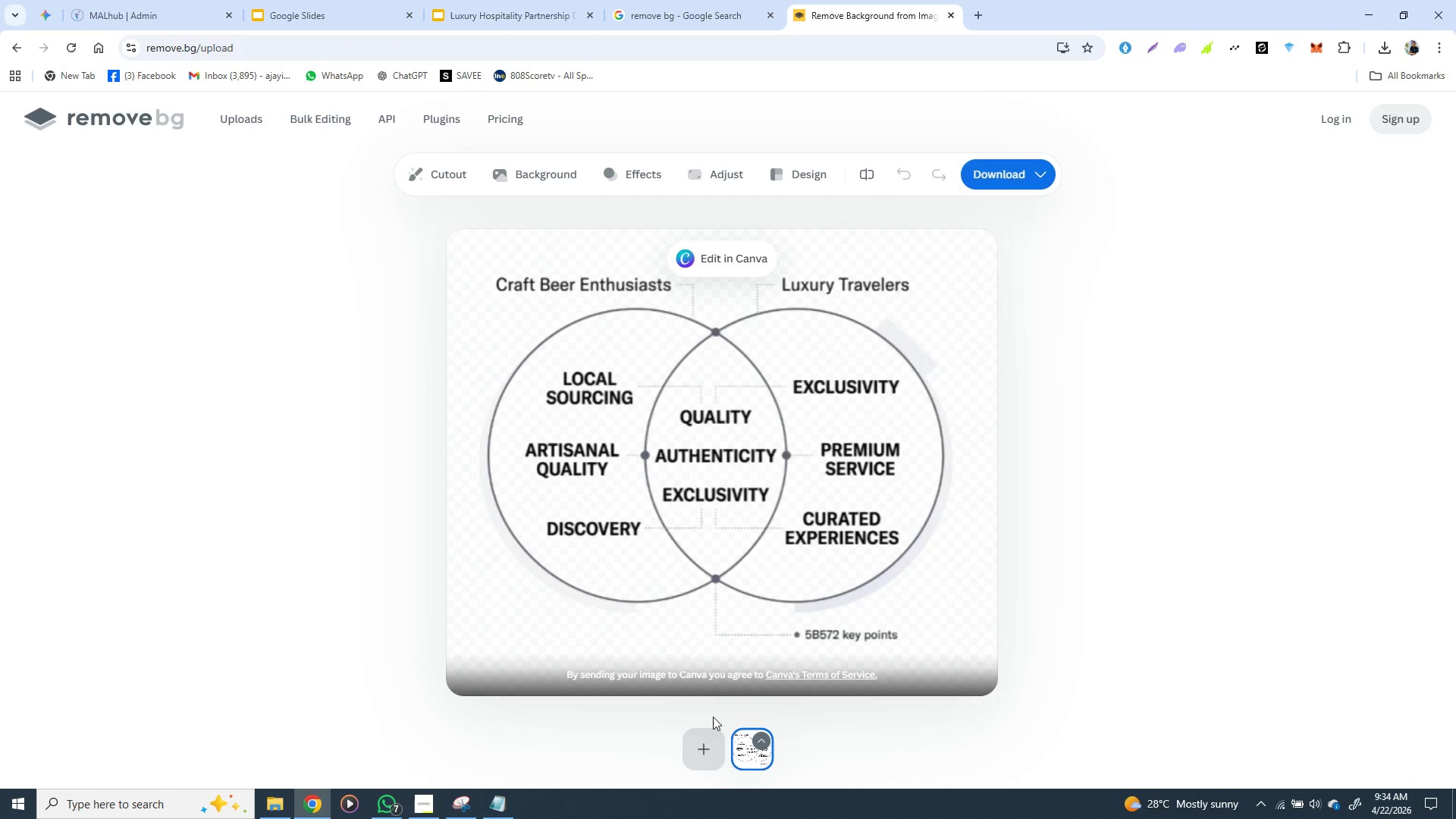 
wait(8.08)
 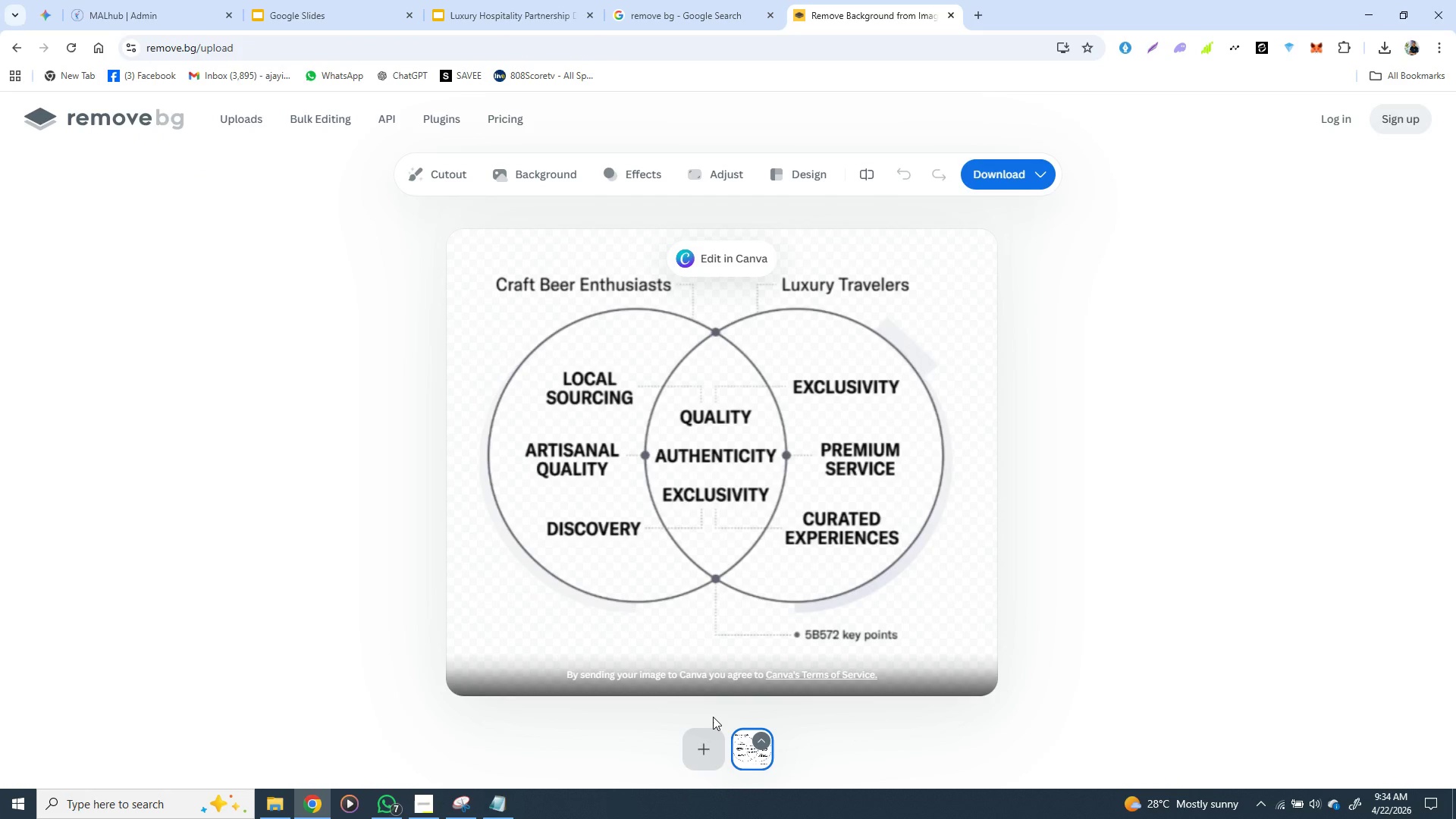 
scroll: coordinate [278, 169], scroll_direction: none, amount: 0.0
 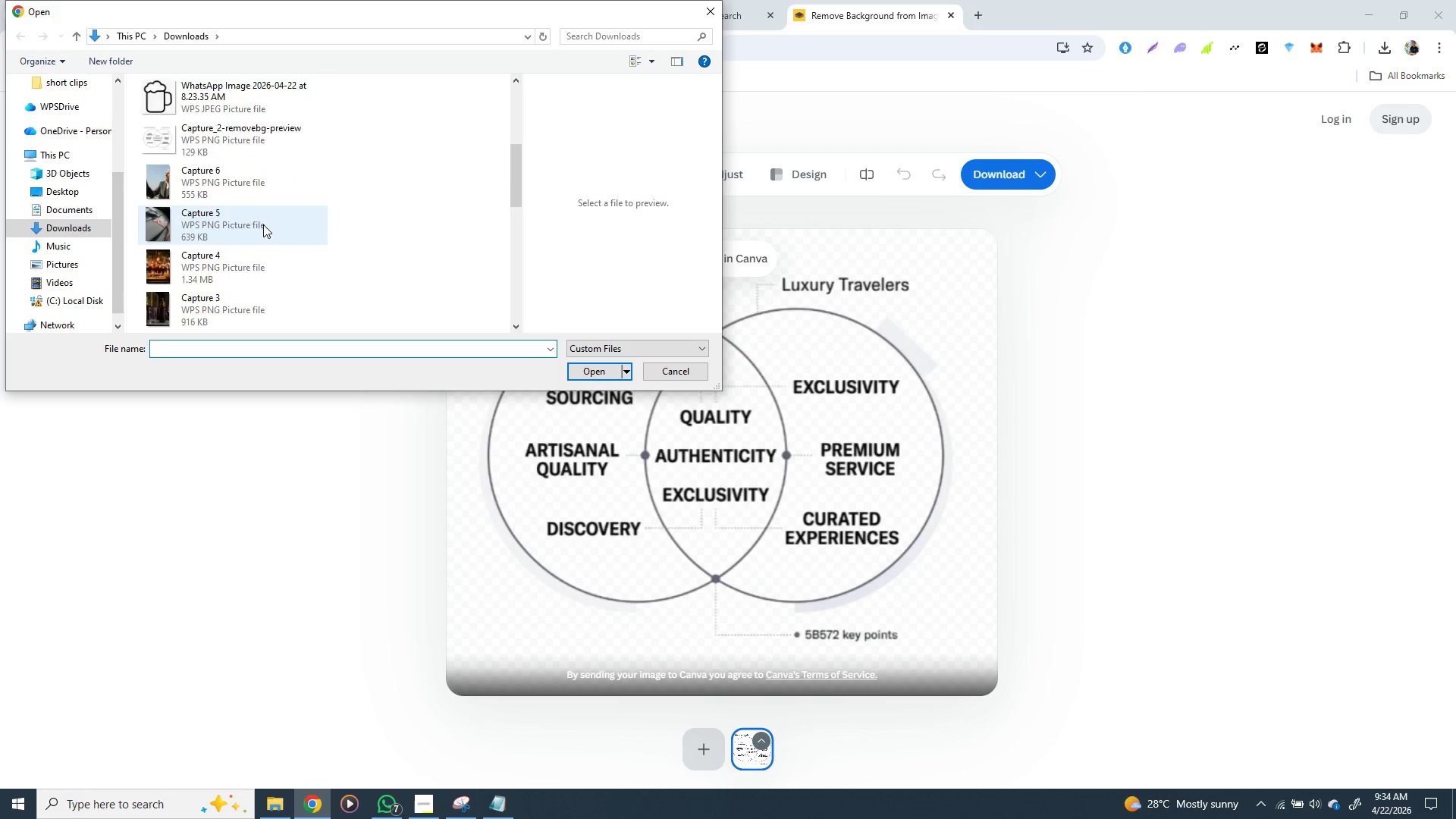 
scroll: coordinate [263, 224], scroll_direction: down, amount: 1.0
 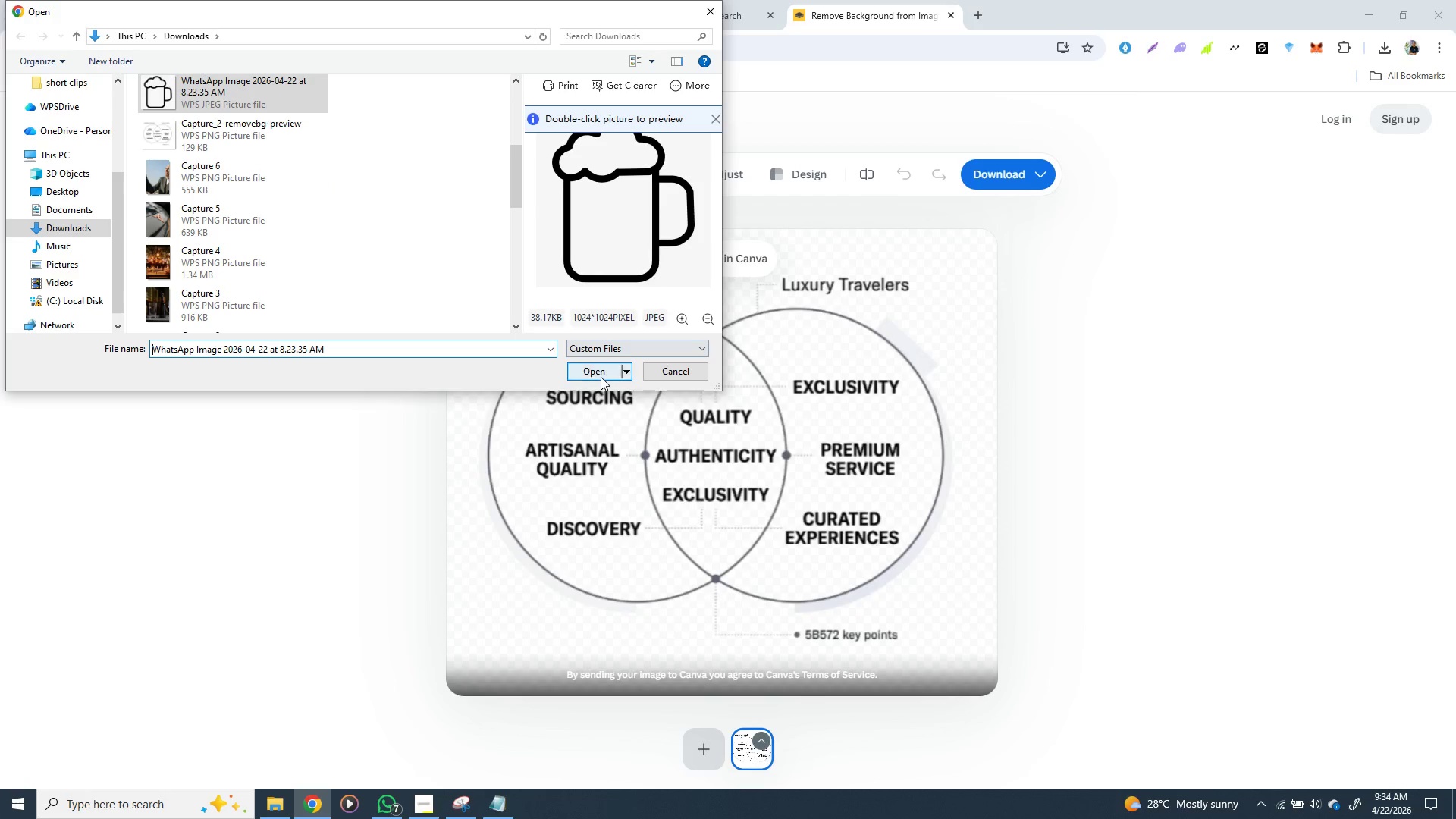 
left_click([600, 369])
 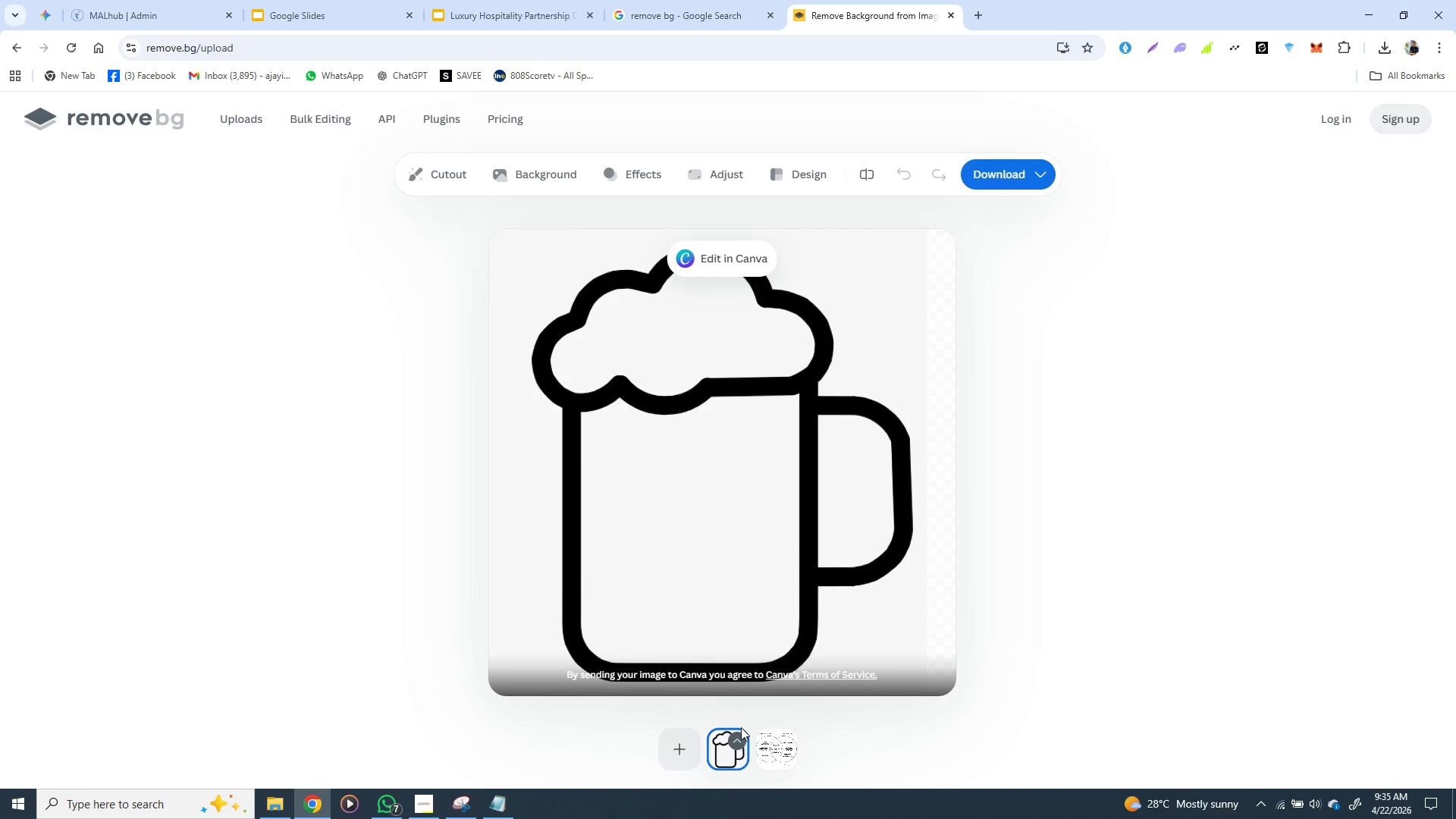 
wait(7.36)
 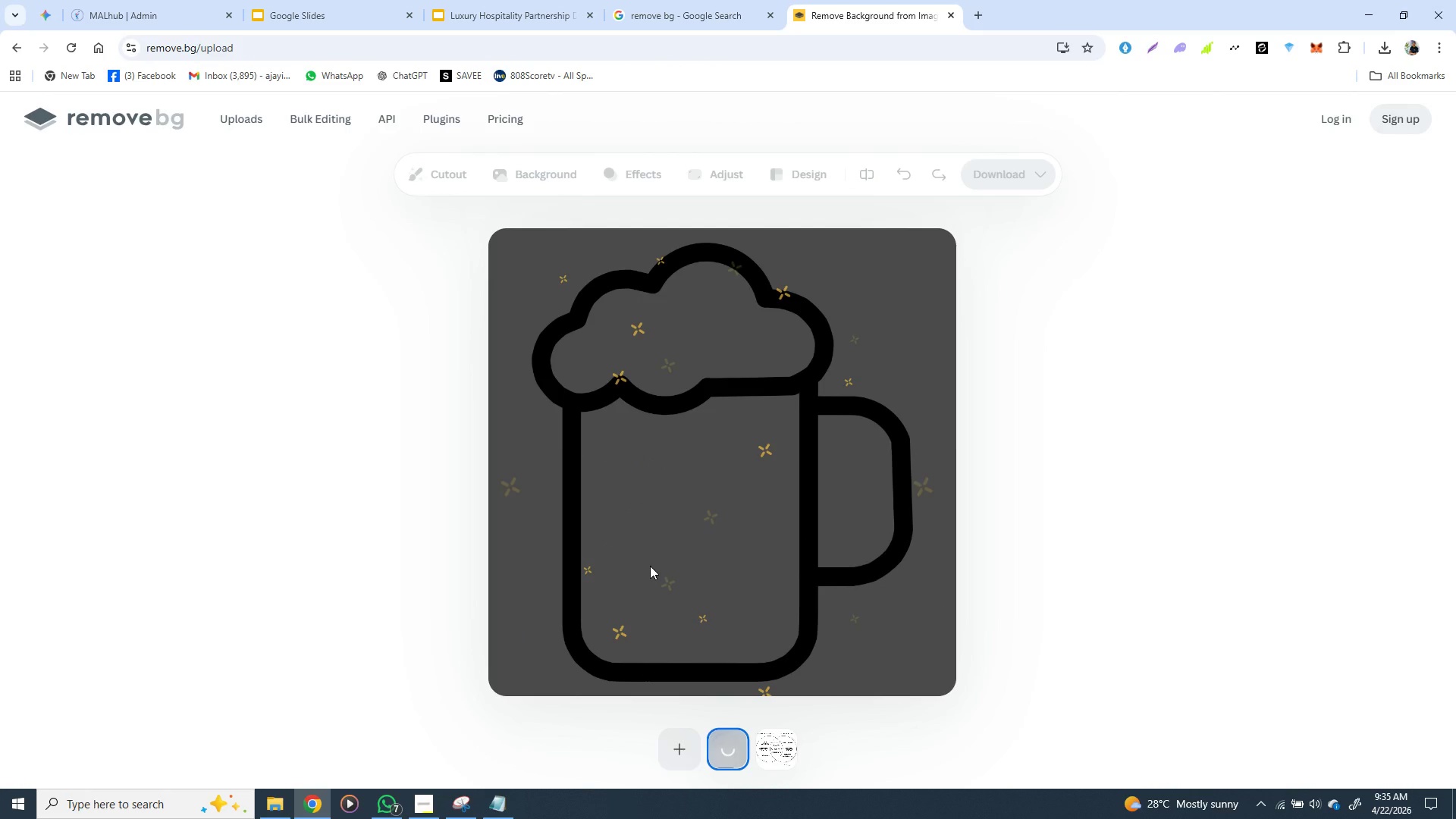 
left_click([679, 757])
 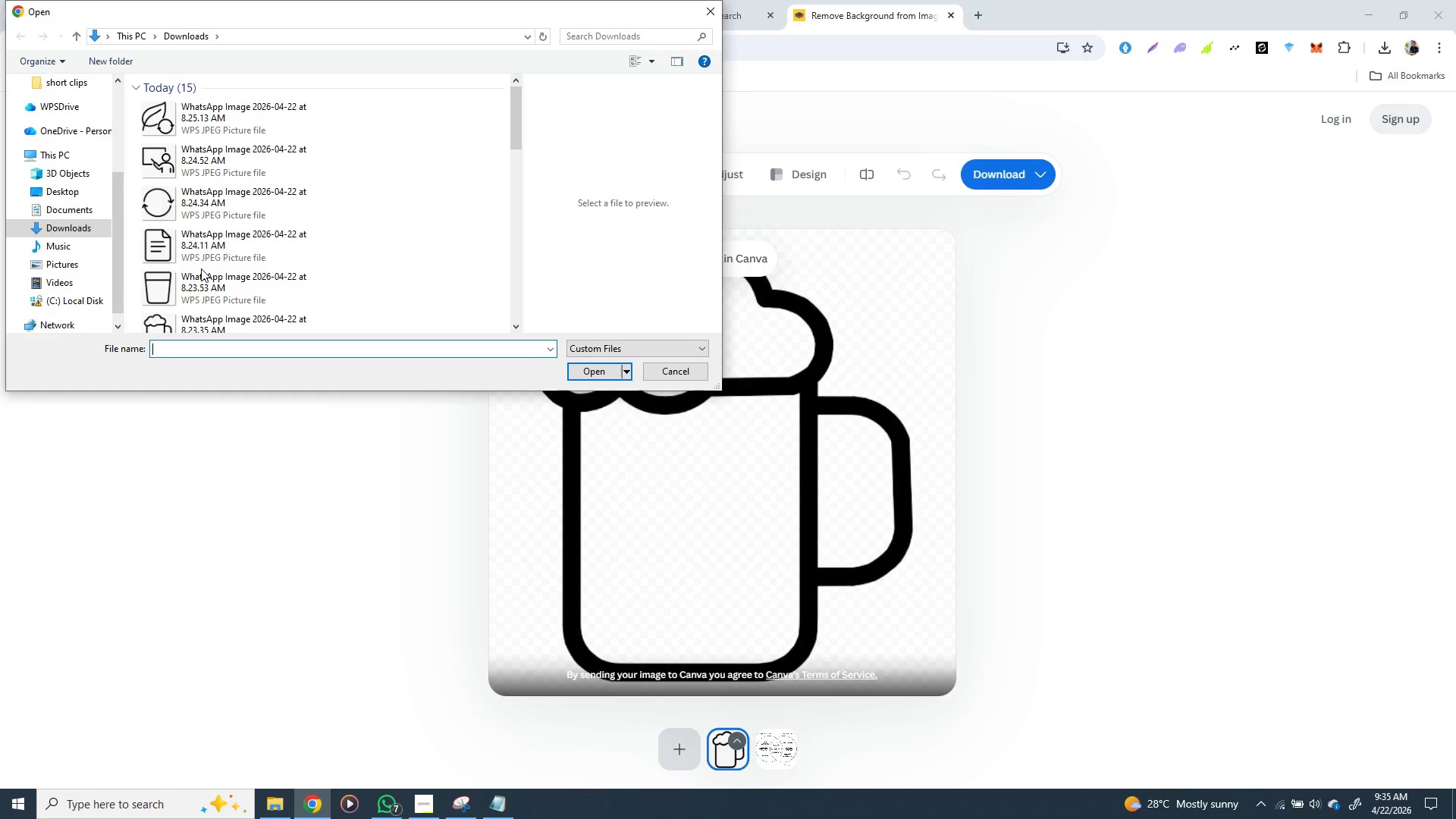 
wait(5.33)
 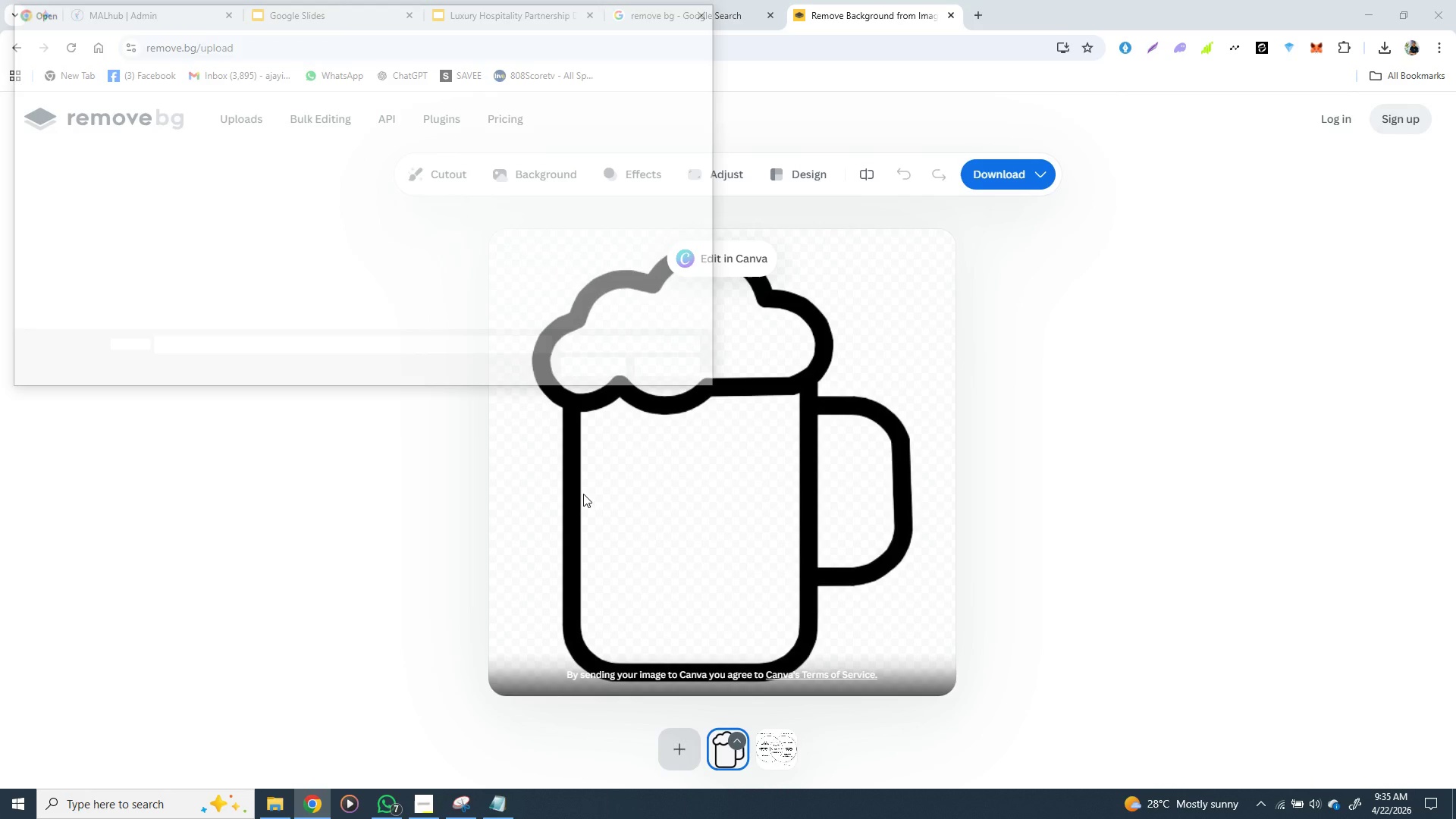 
left_click([194, 284])
 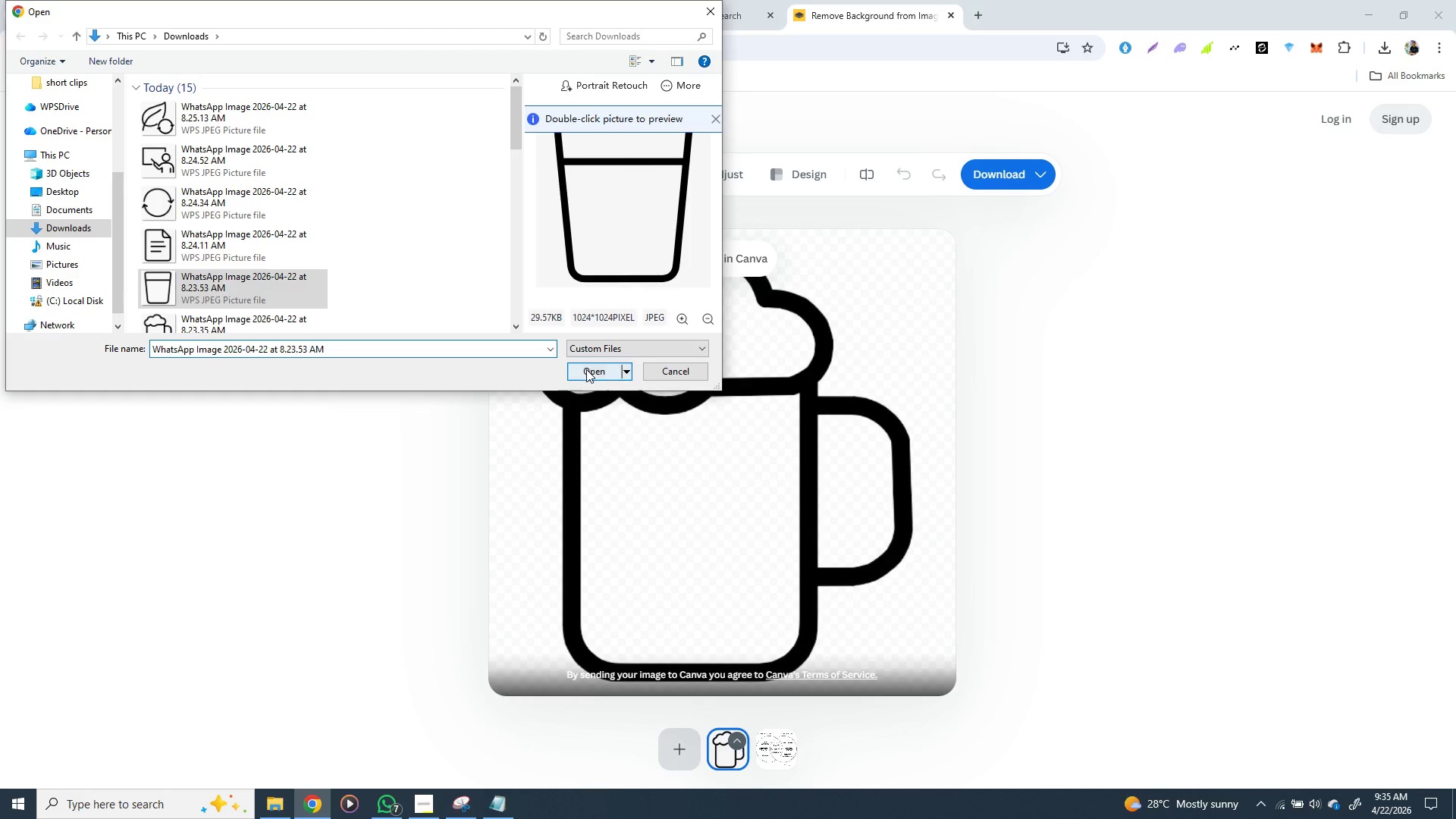 
left_click([588, 370])
 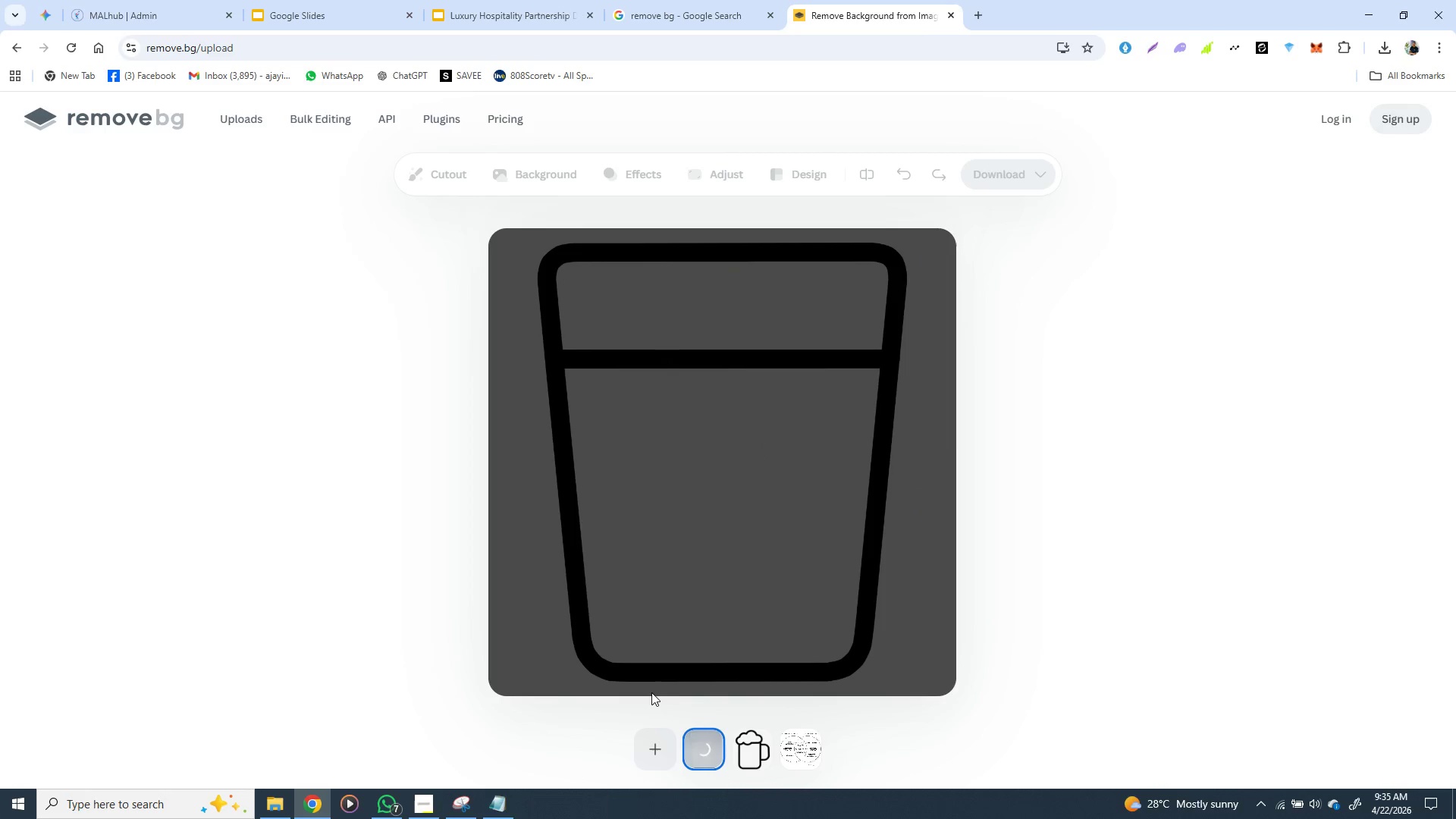 
wait(24.91)
 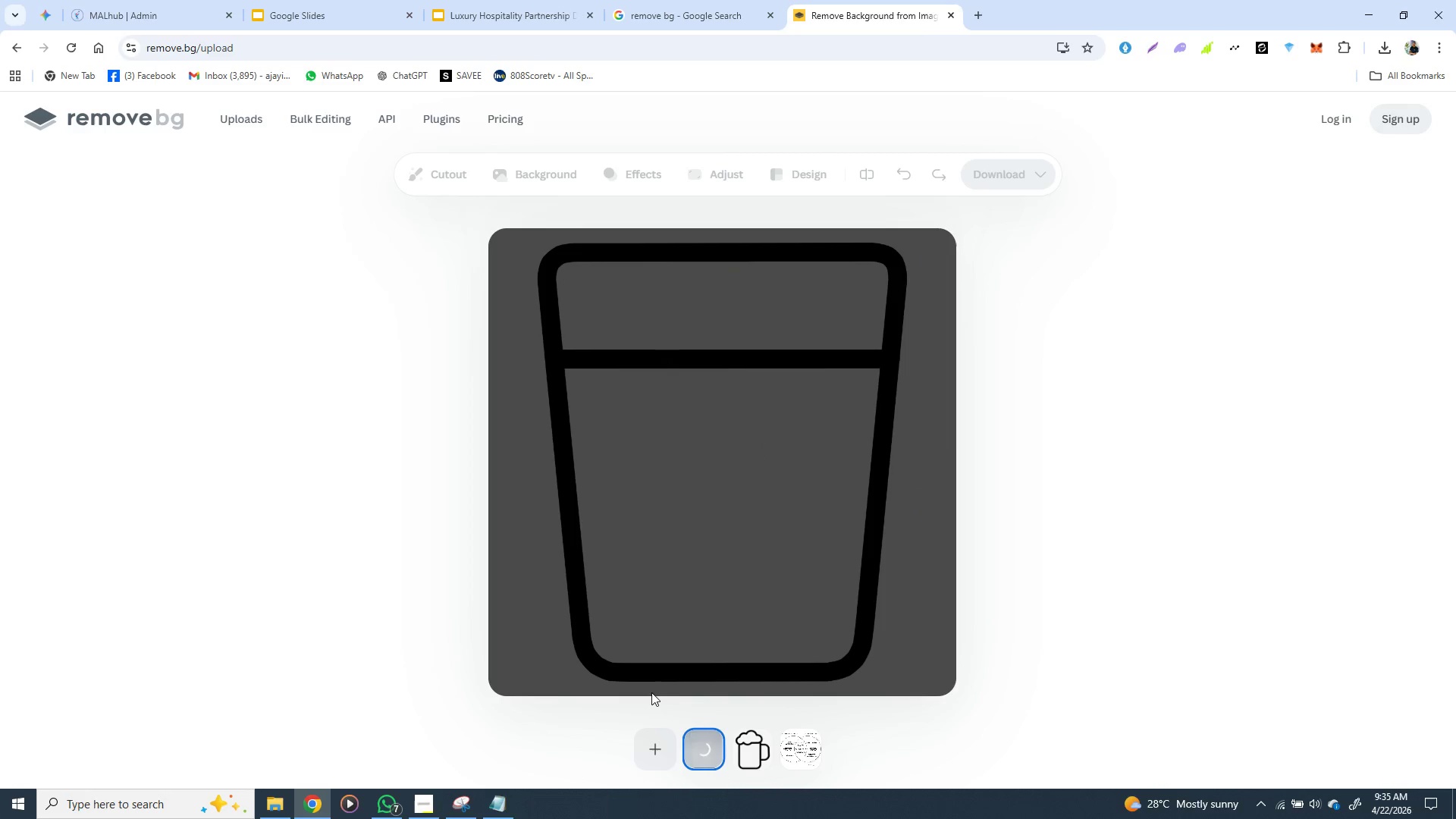 
left_click([471, 17])
 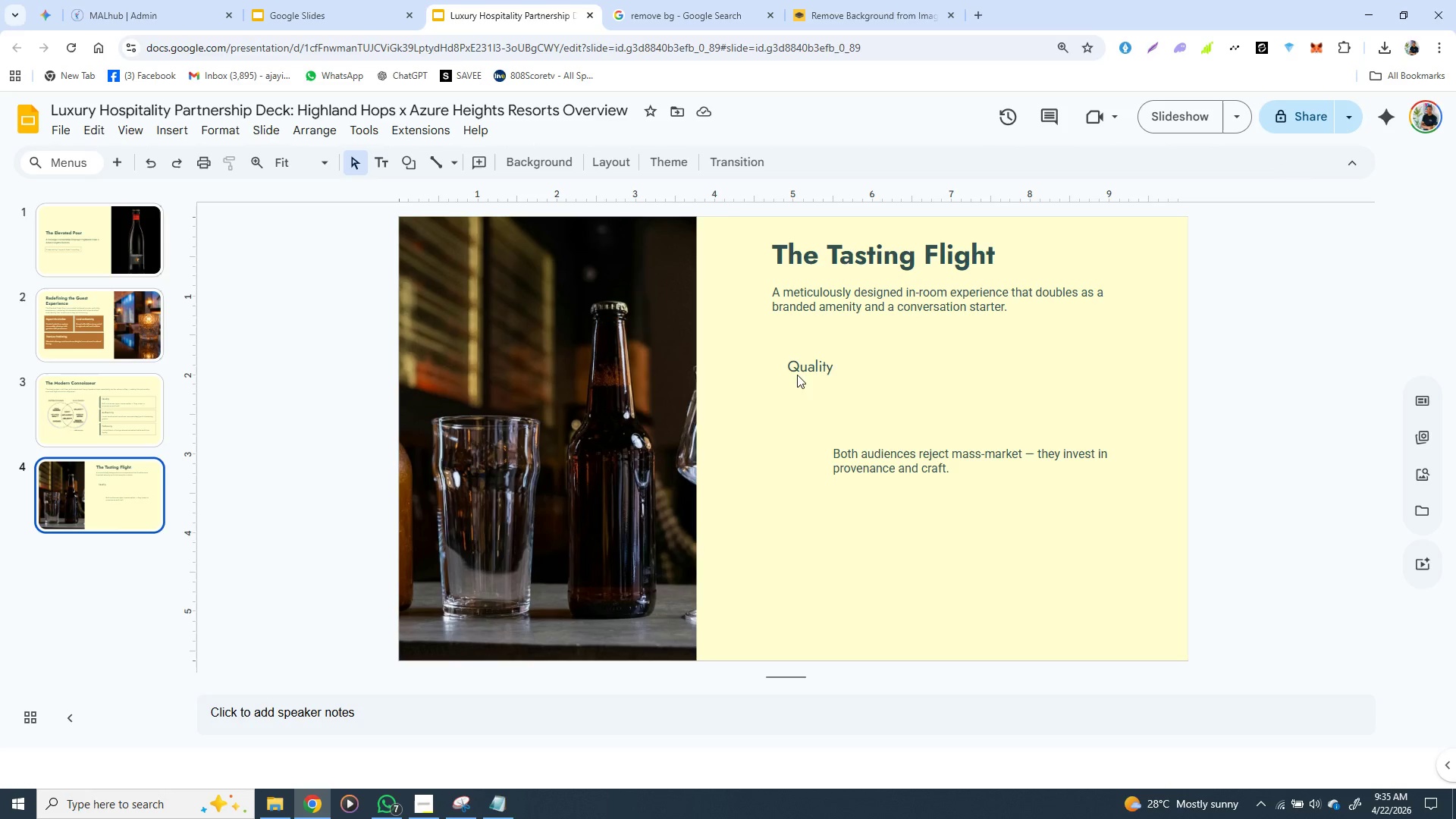 
left_click([799, 374])
 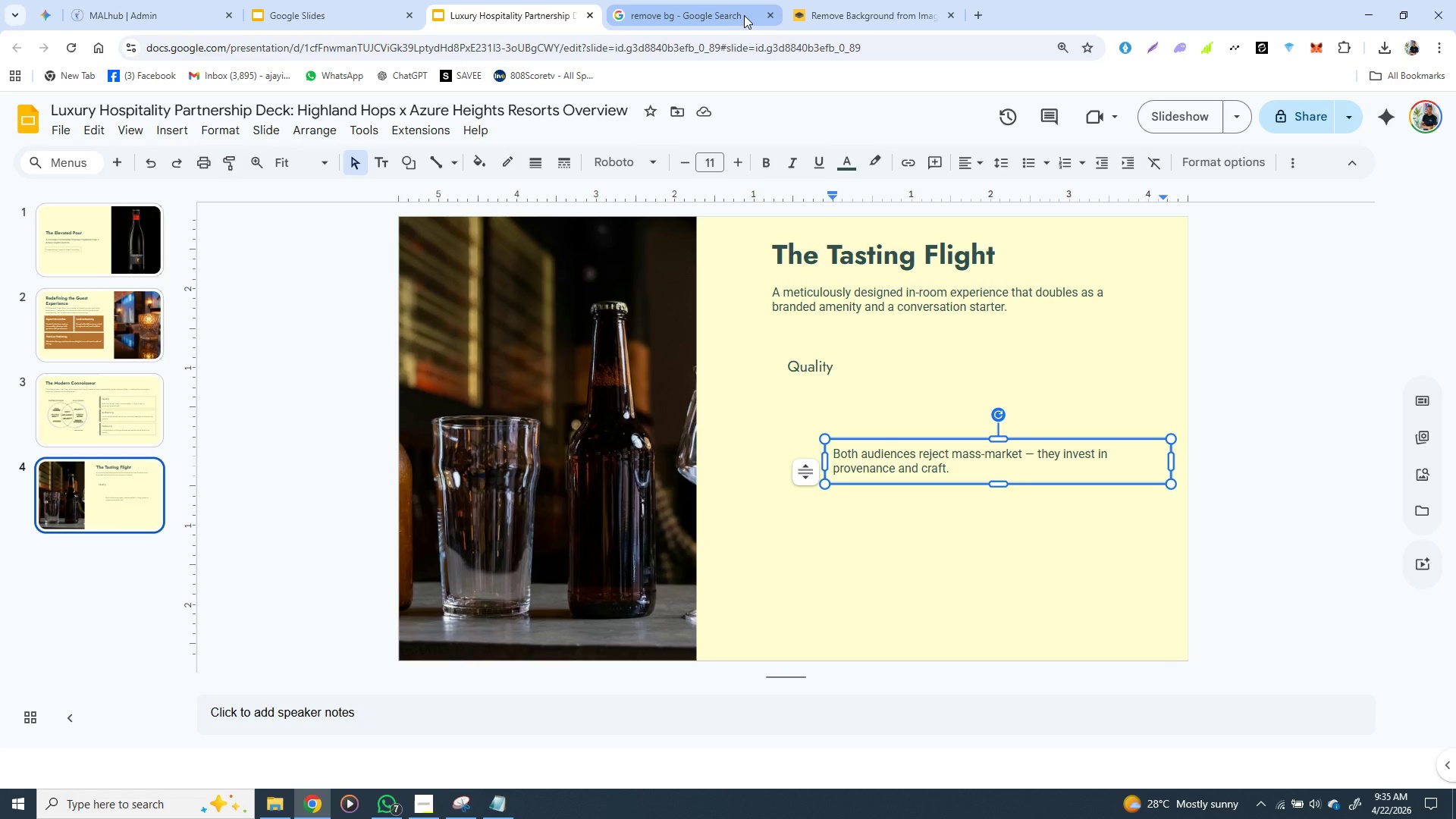 
wait(6.44)
 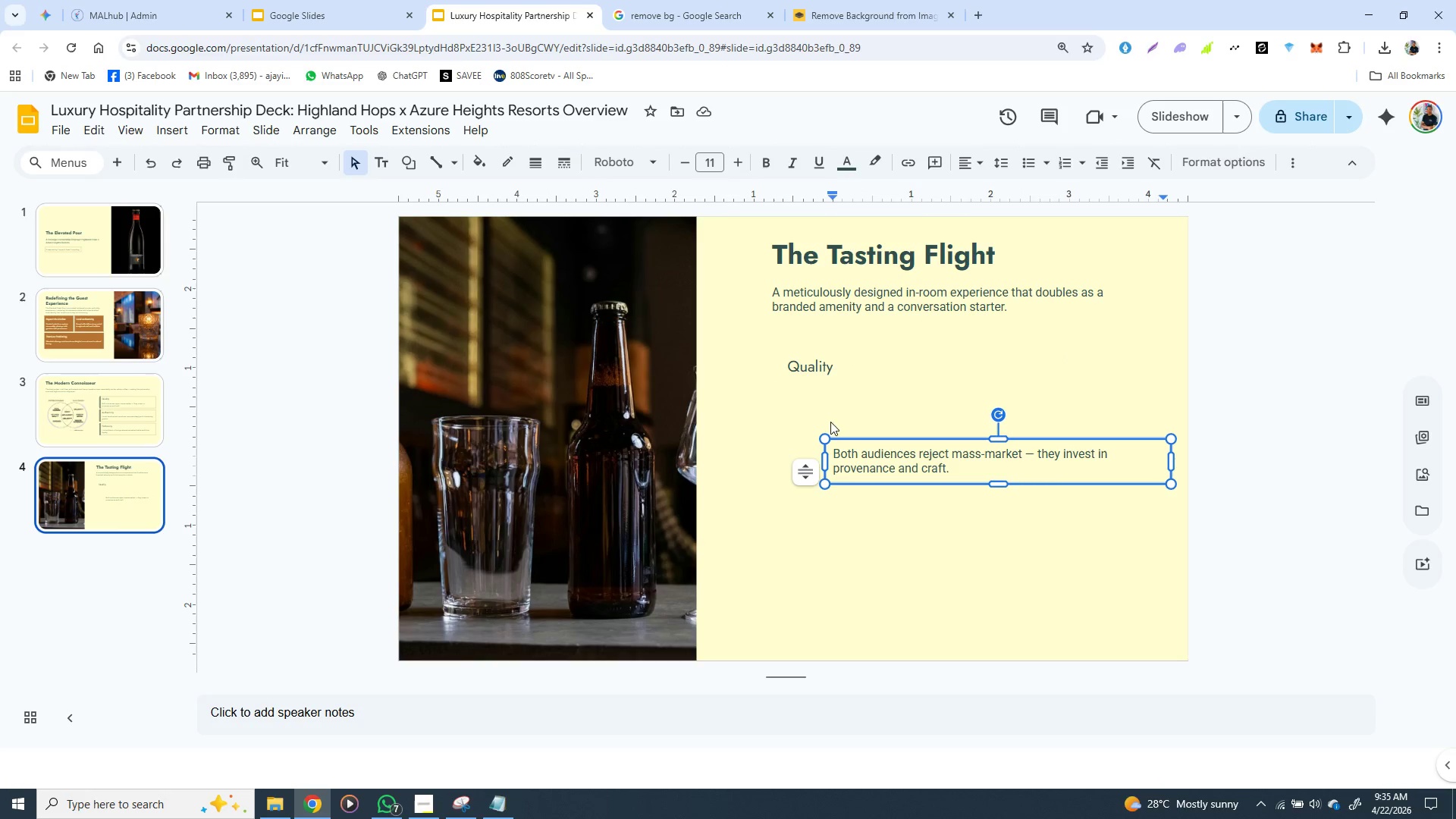 
left_click([832, 8])
 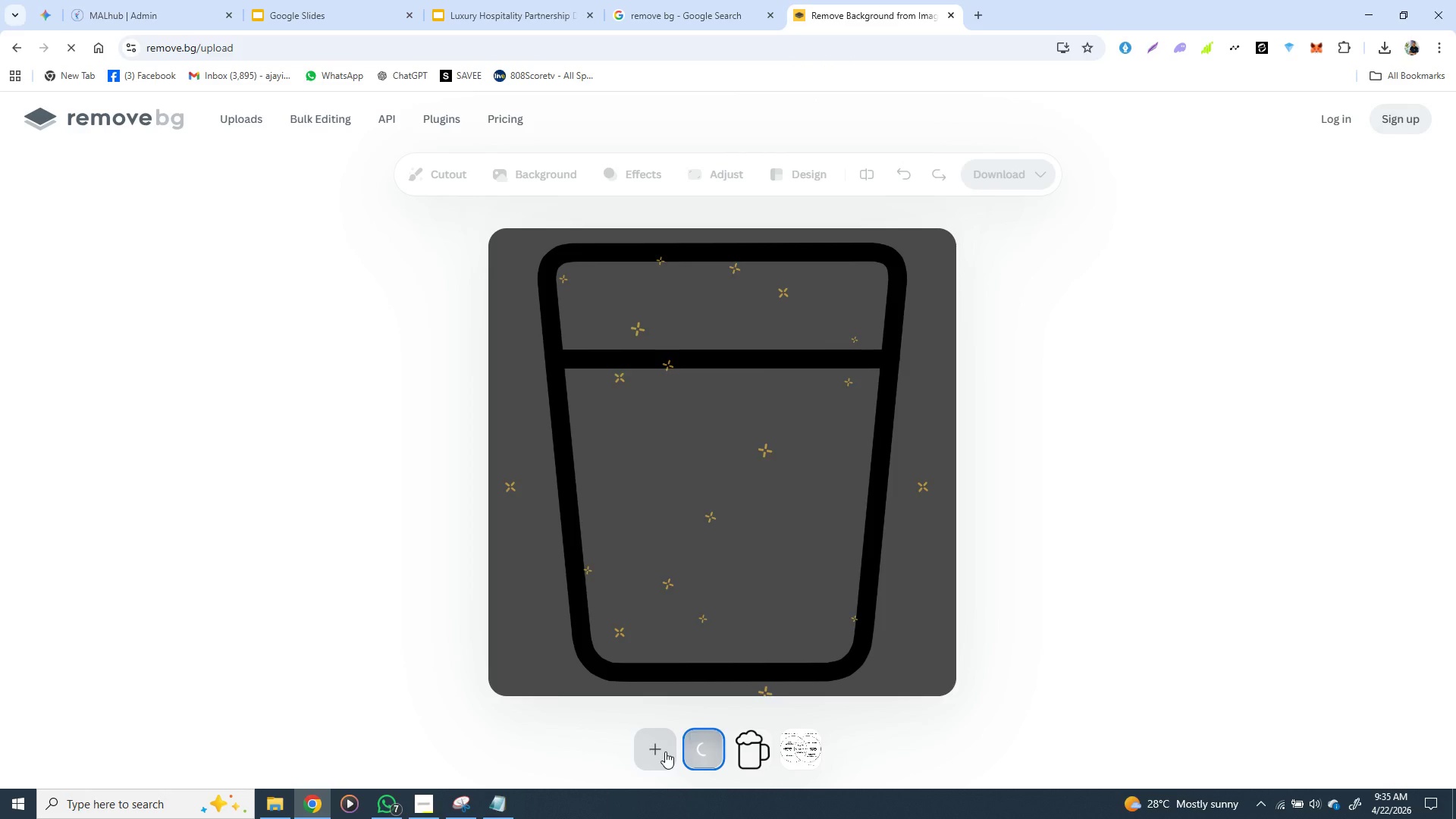 
left_click([657, 752])
 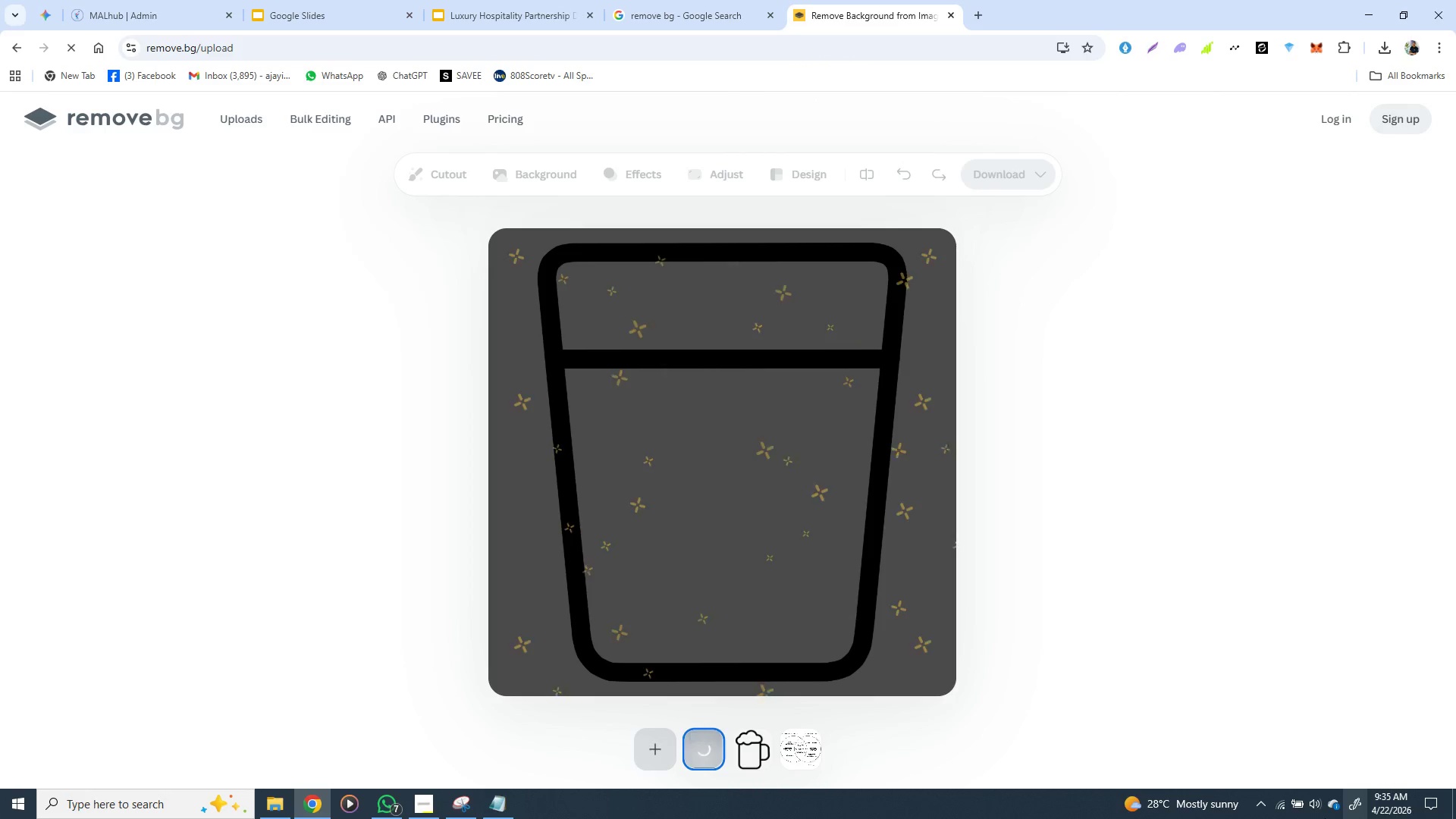 
mouse_move([1272, 798])
 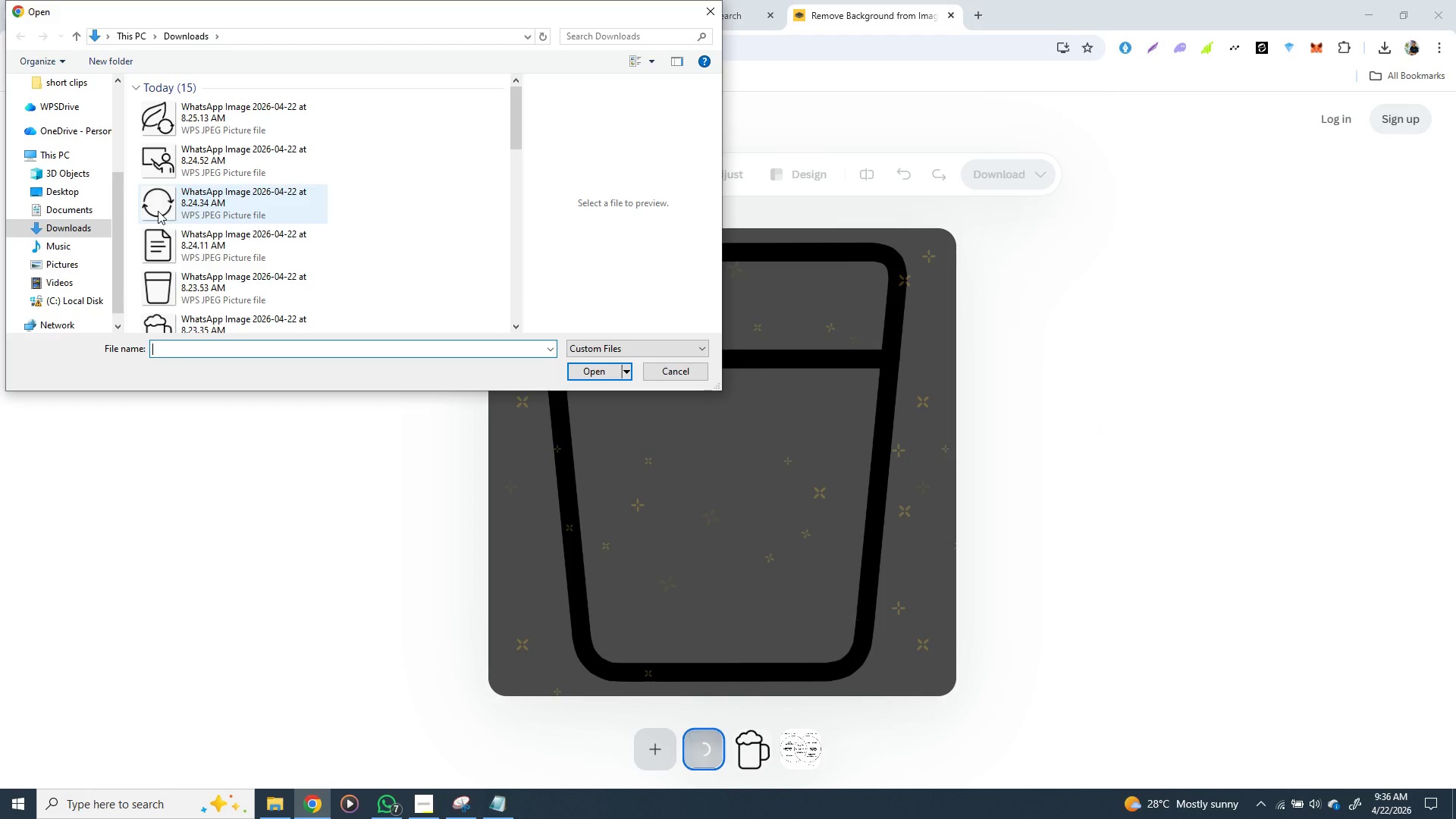 
wait(7.18)
 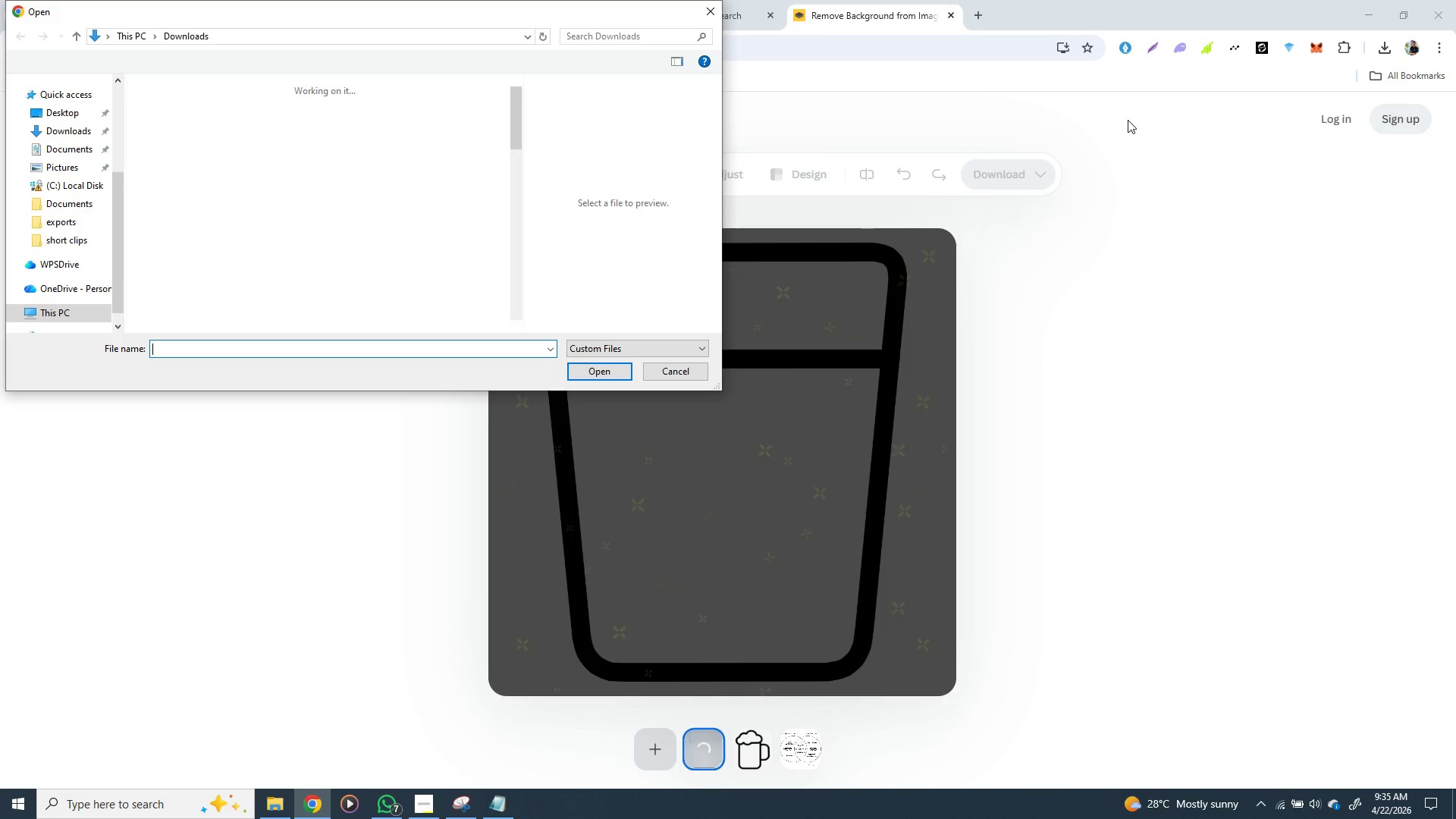 
mouse_move([206, 233])
 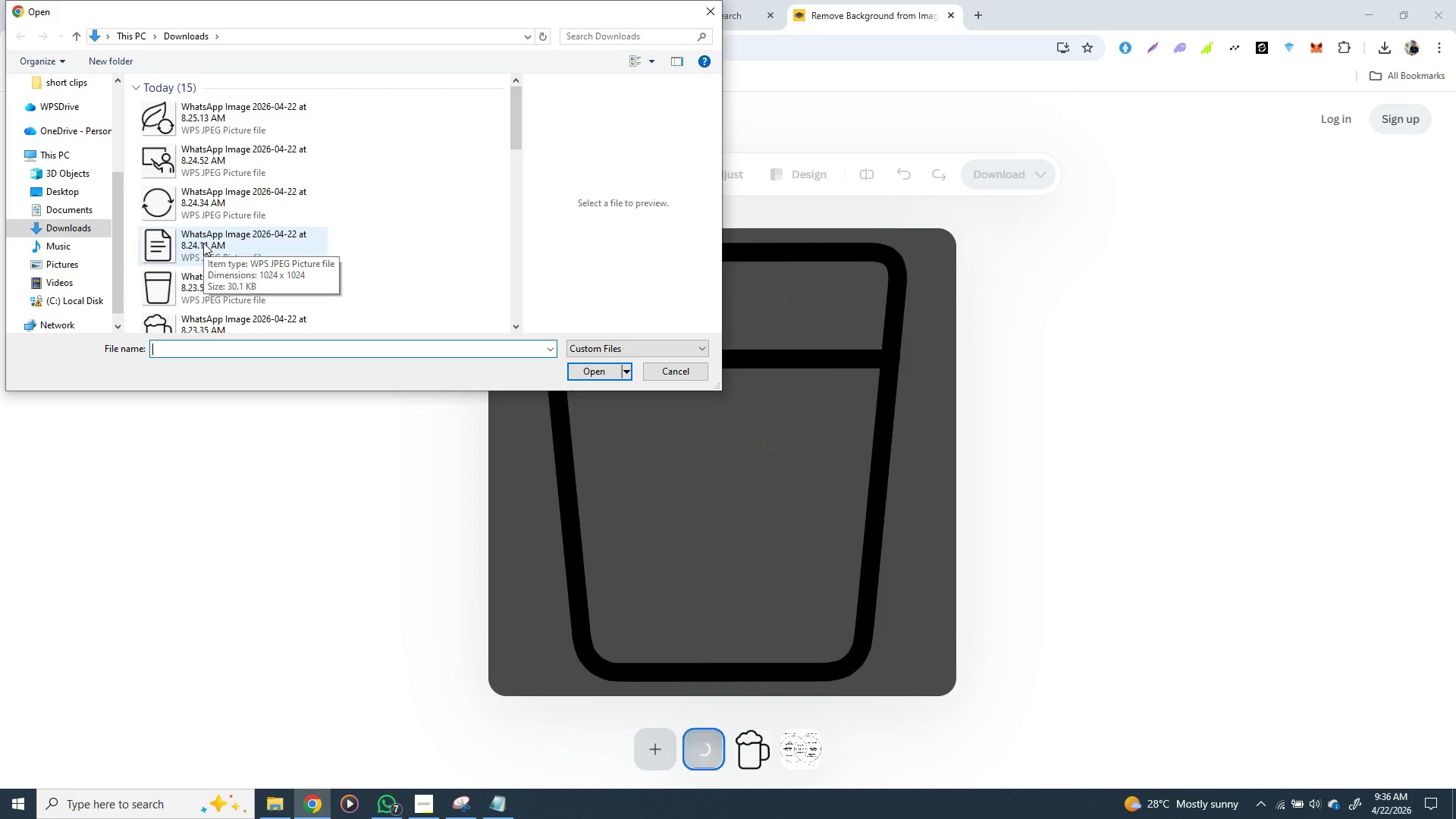 
left_click([203, 243])
 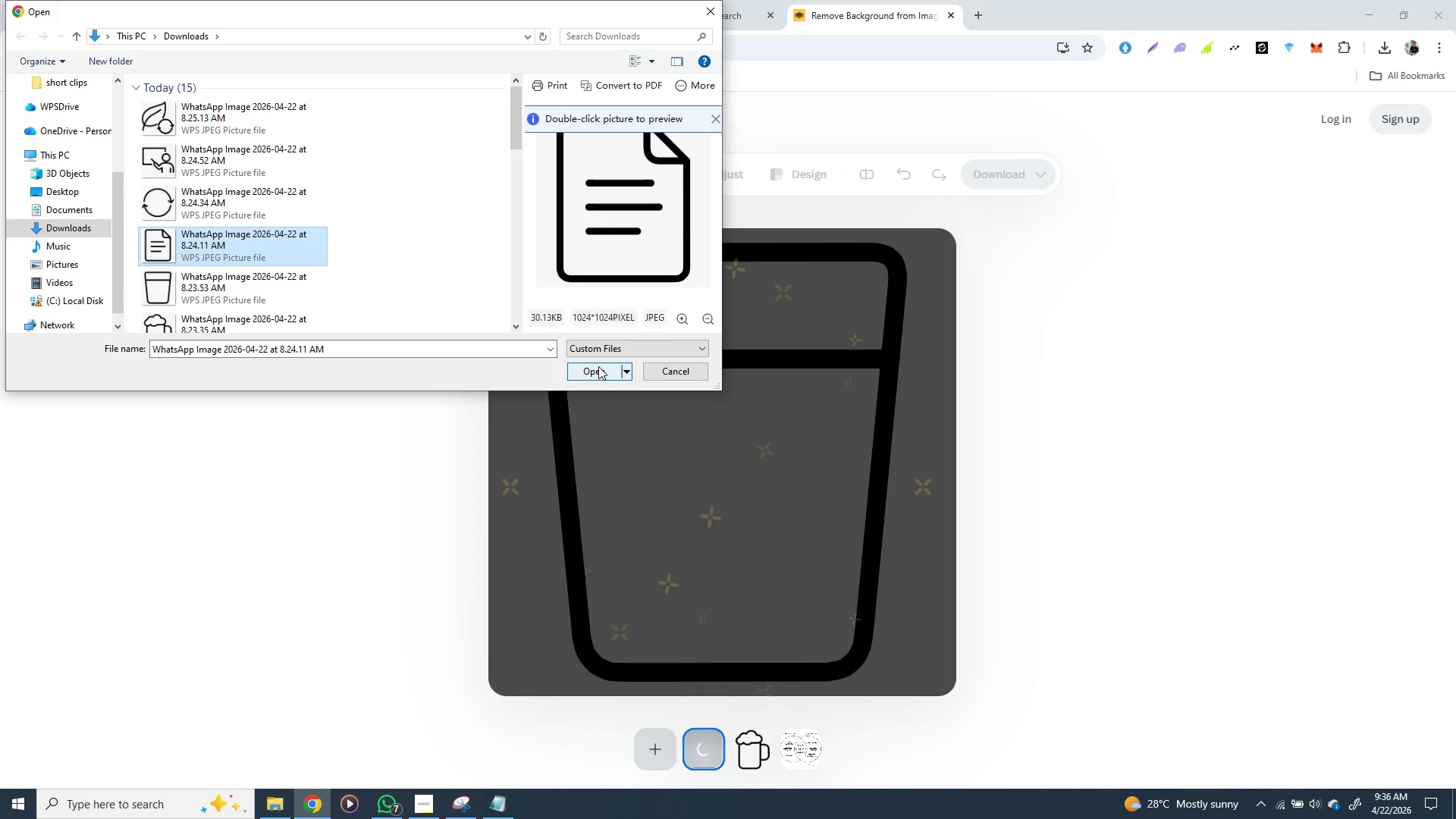 
left_click([598, 367])
 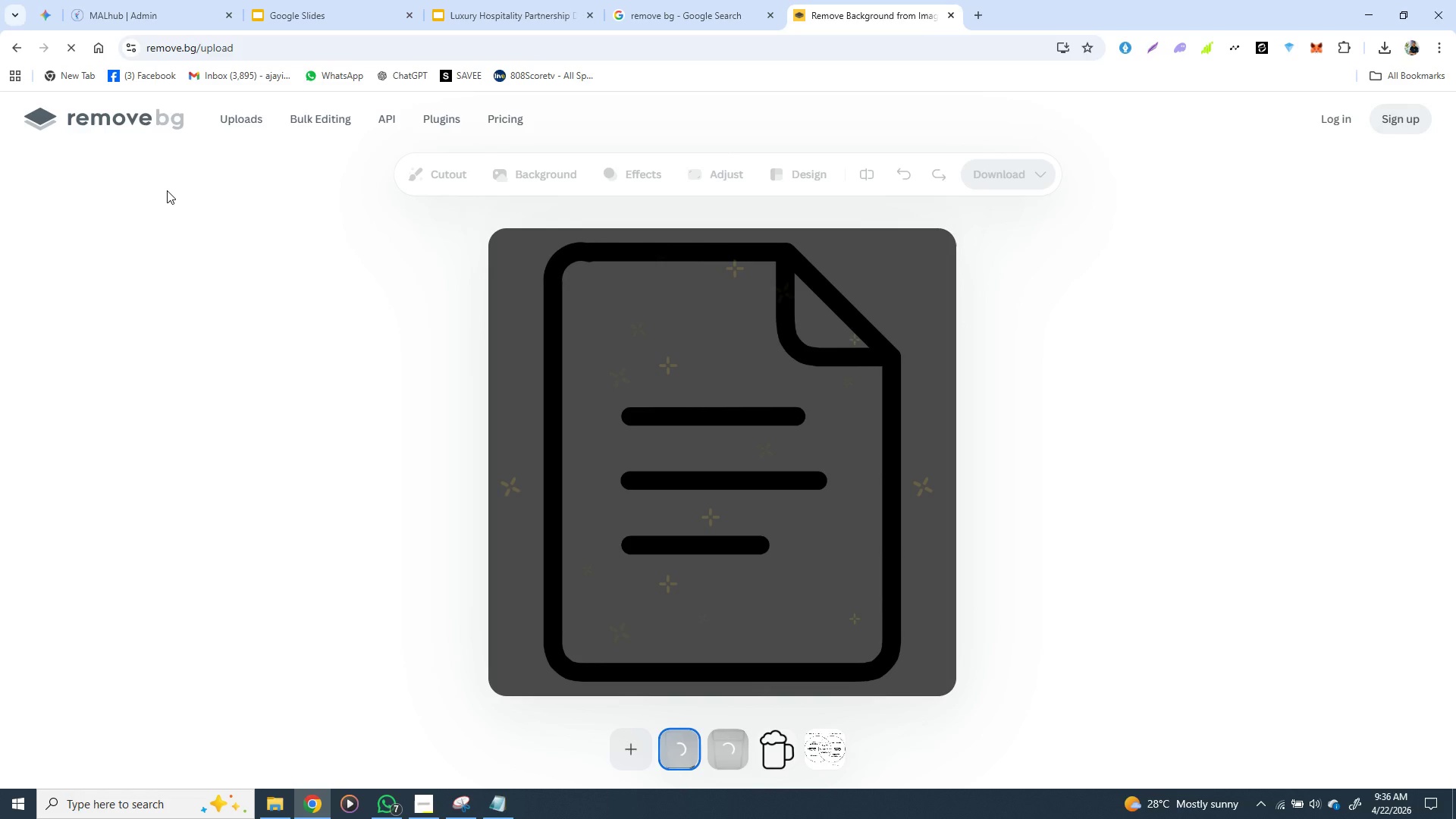 
wait(7.55)
 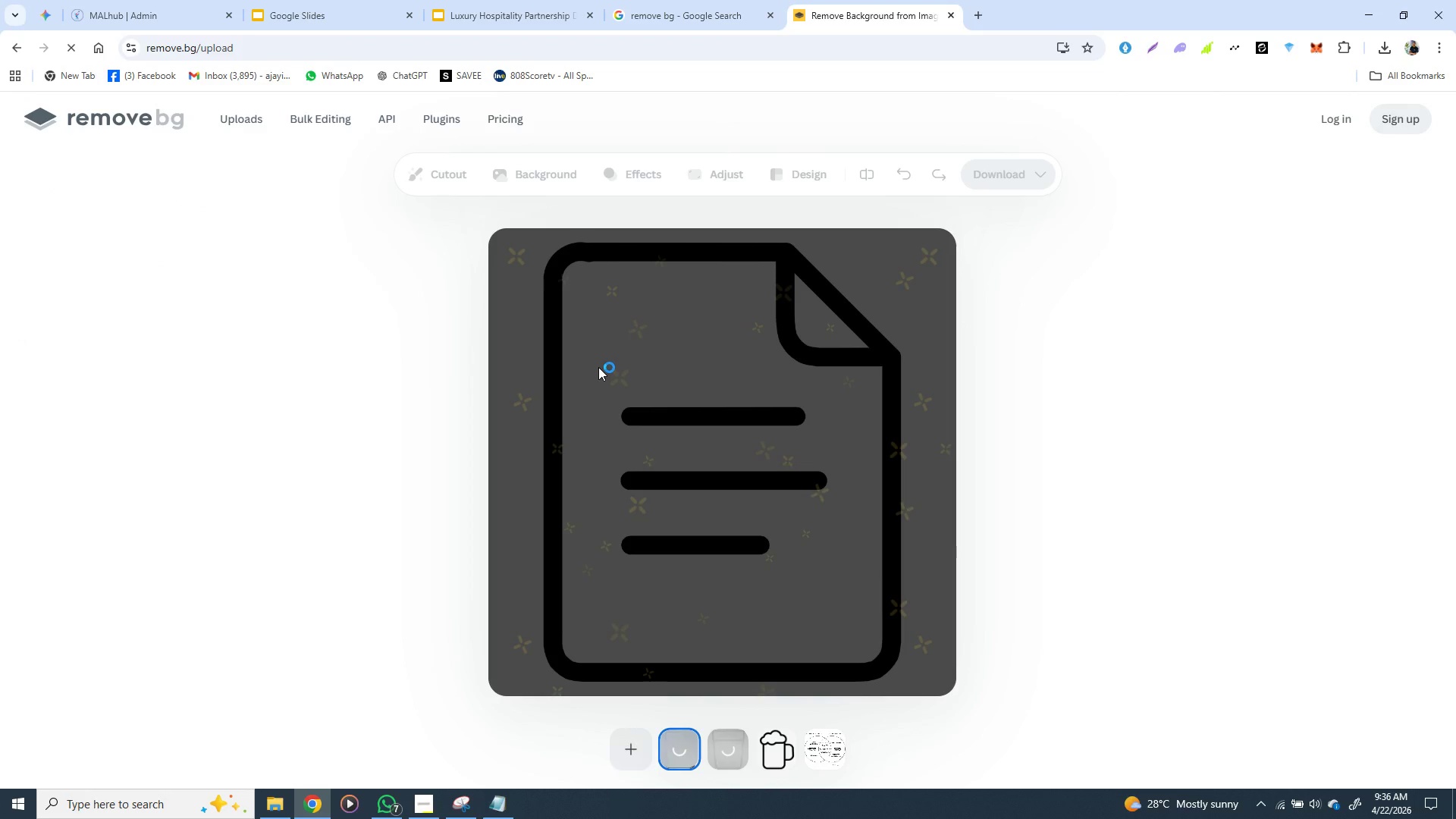 
left_click([630, 749])
 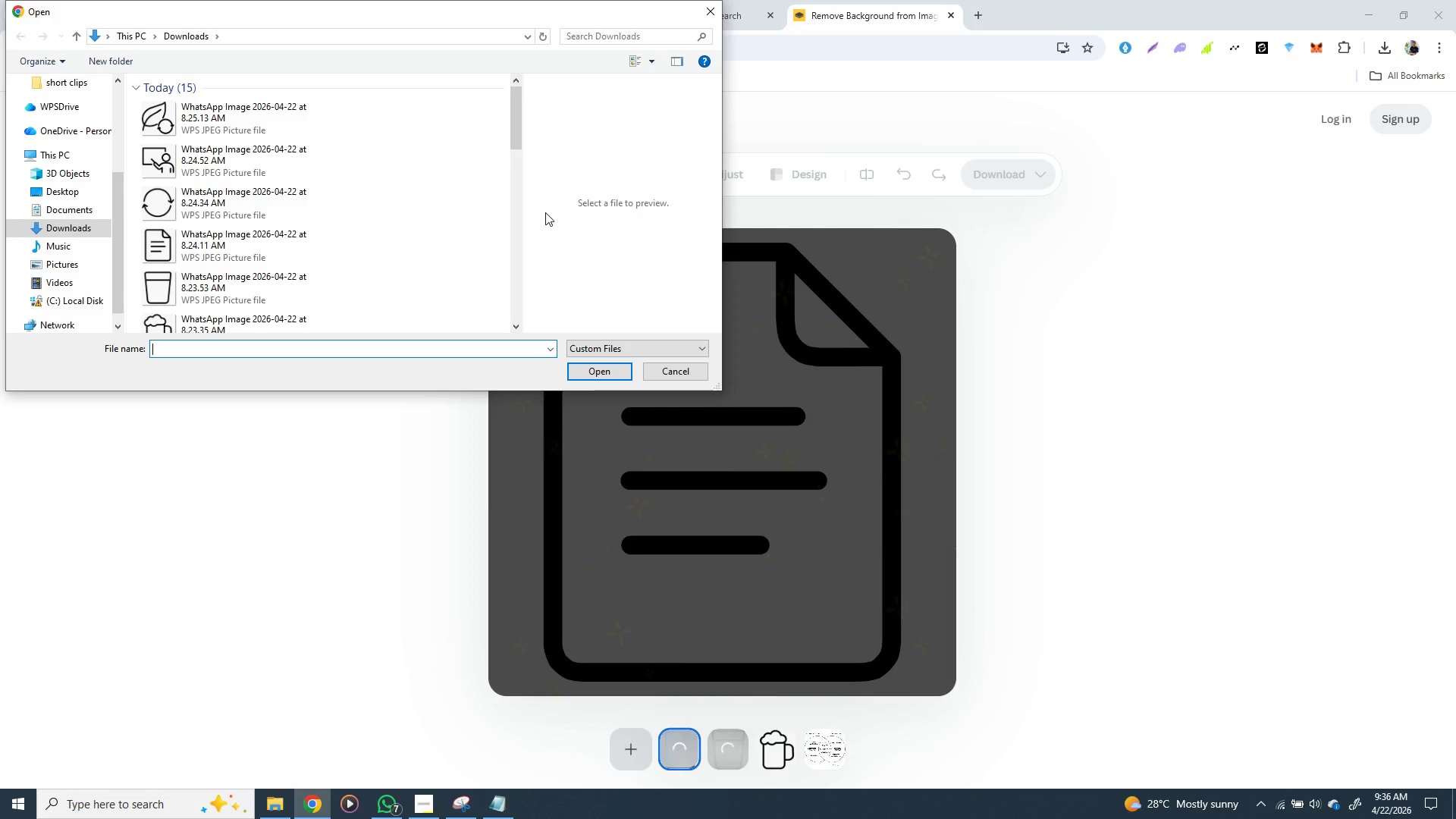 
wait(13.64)
 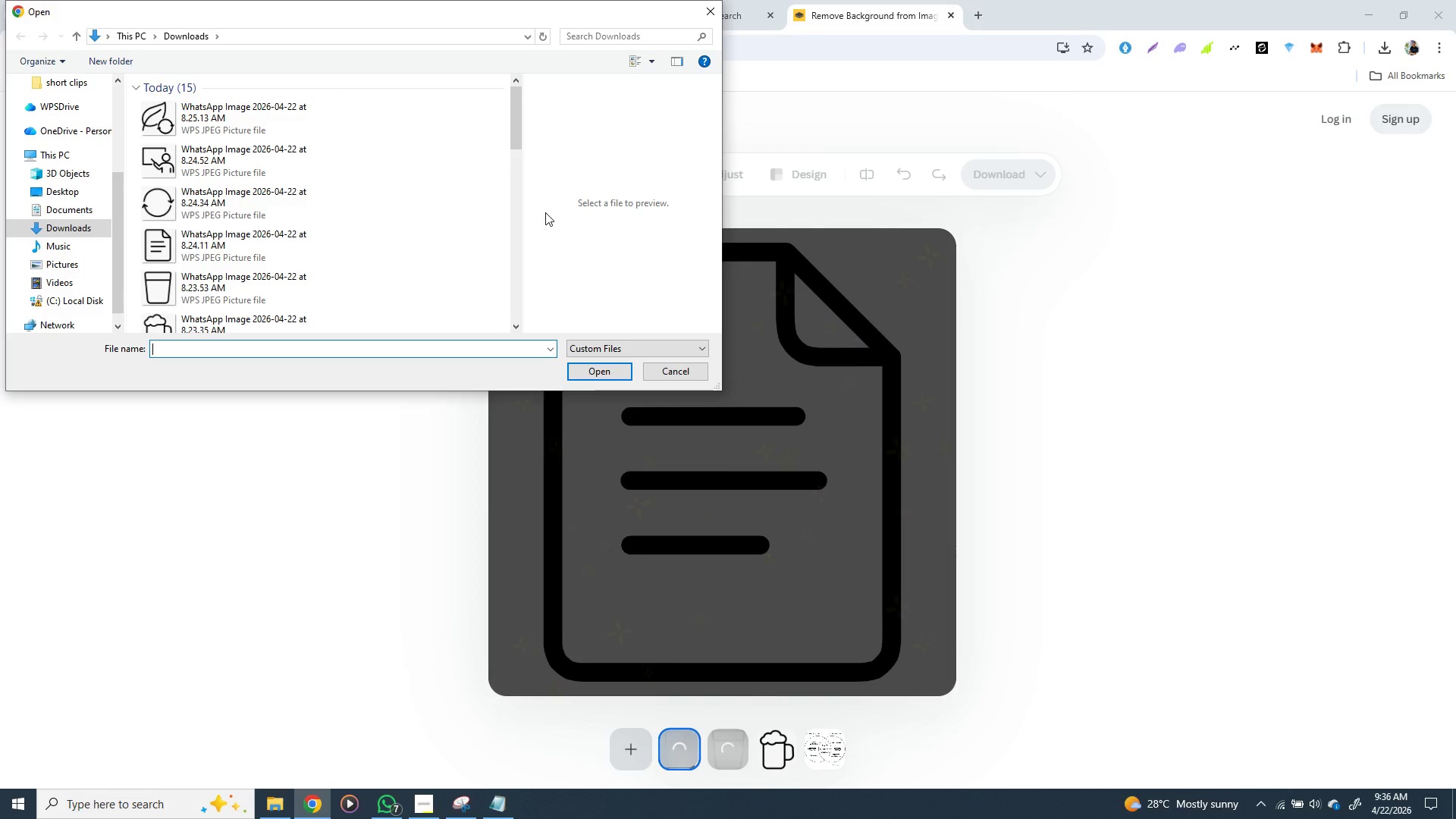 
left_click([207, 202])
 